 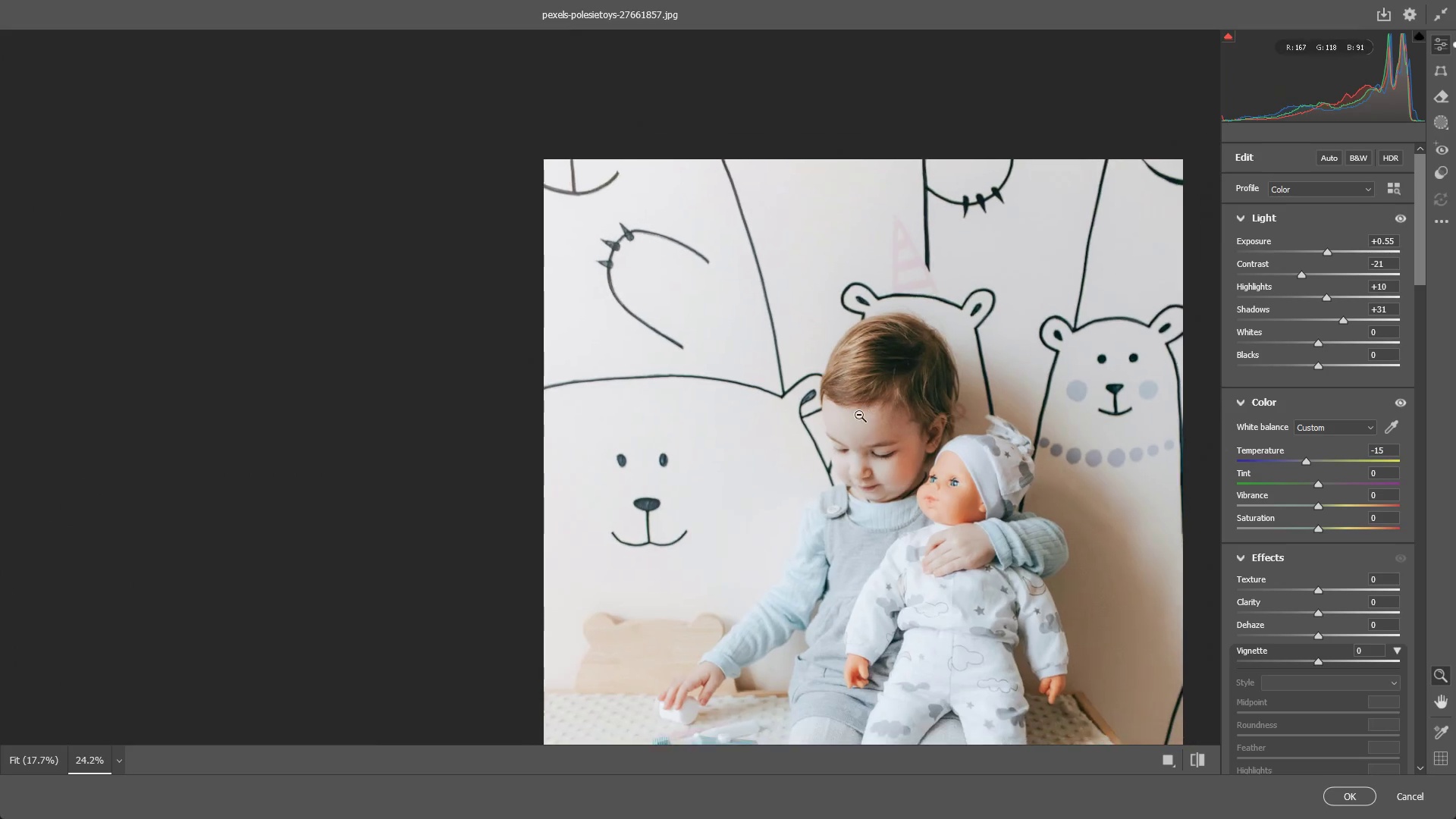 
hold_key(key=Space, duration=0.48)
 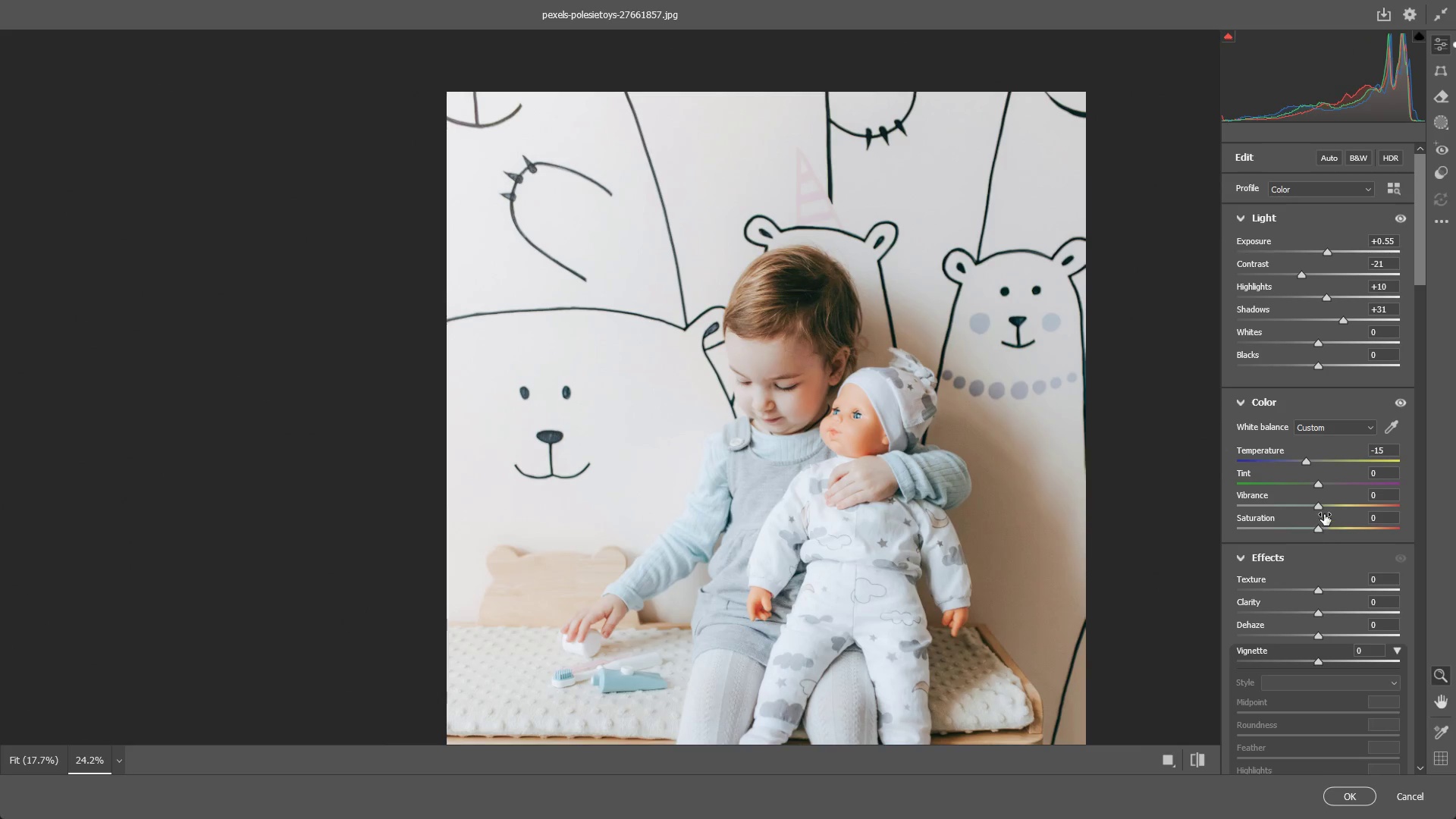 
left_click_drag(start_coordinate=[931, 467], to_coordinate=[834, 400])
 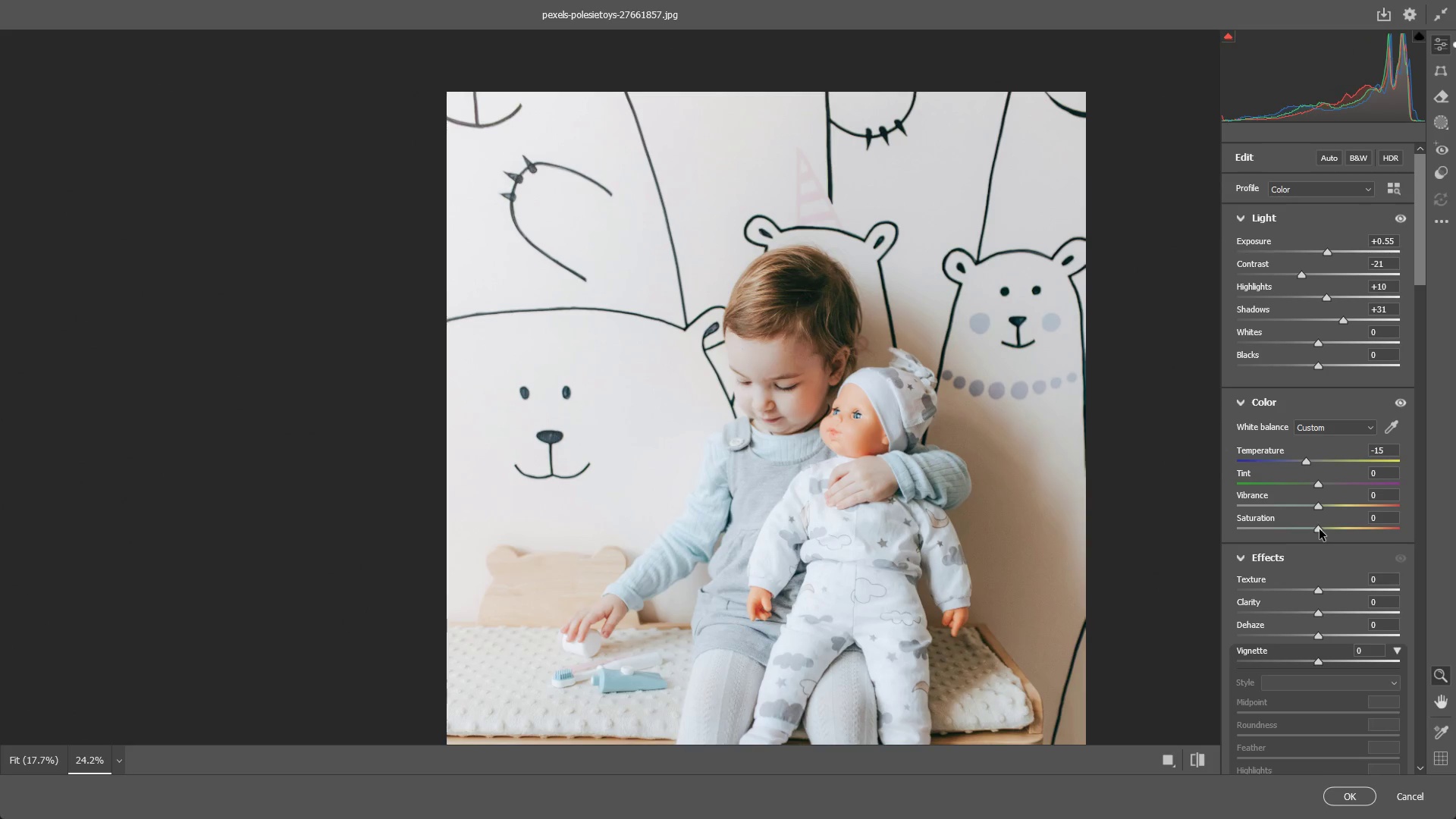 
left_click_drag(start_coordinate=[1320, 529], to_coordinate=[1304, 530])
 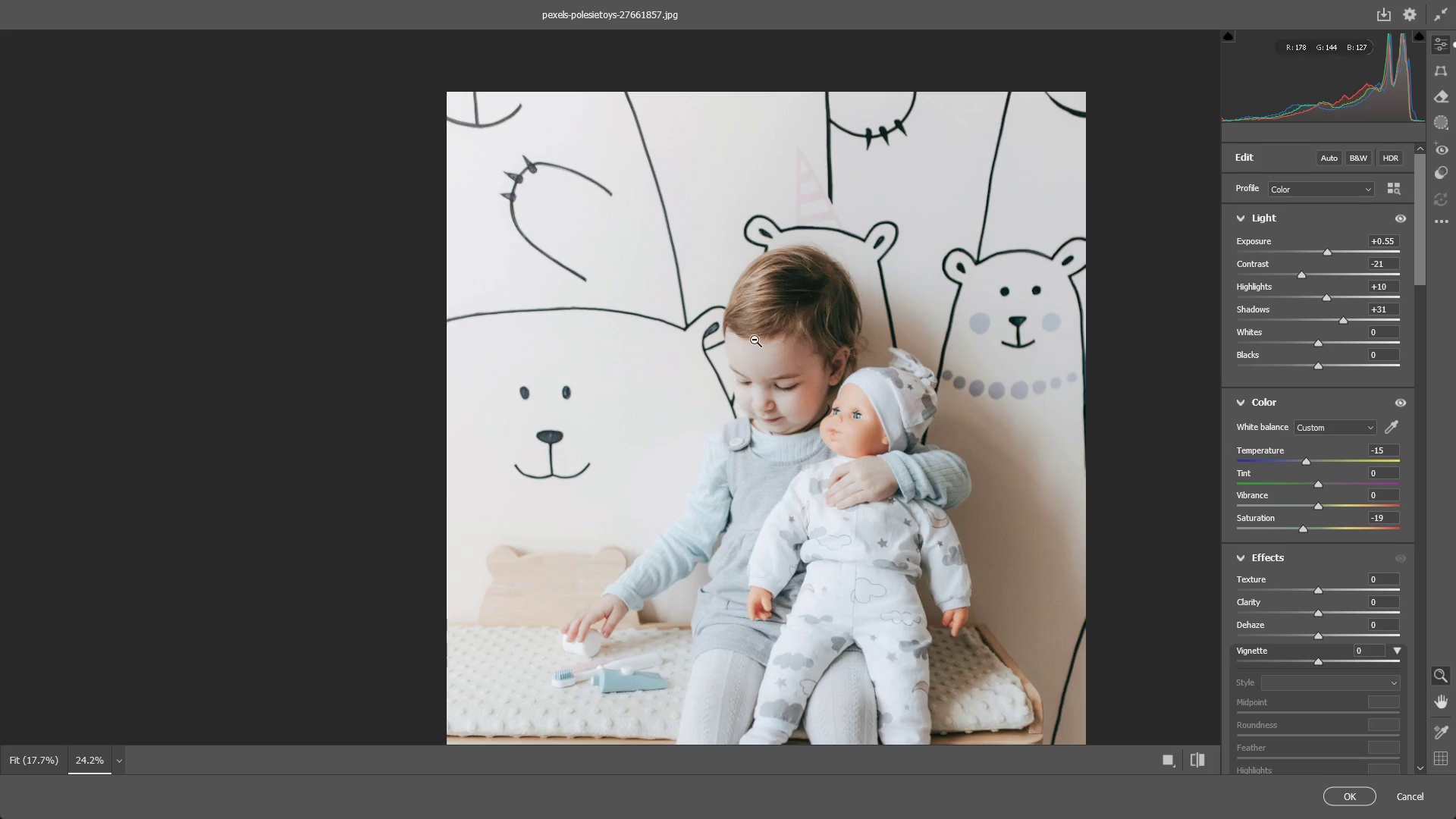 
left_click_drag(start_coordinate=[755, 340], to_coordinate=[786, 348])
 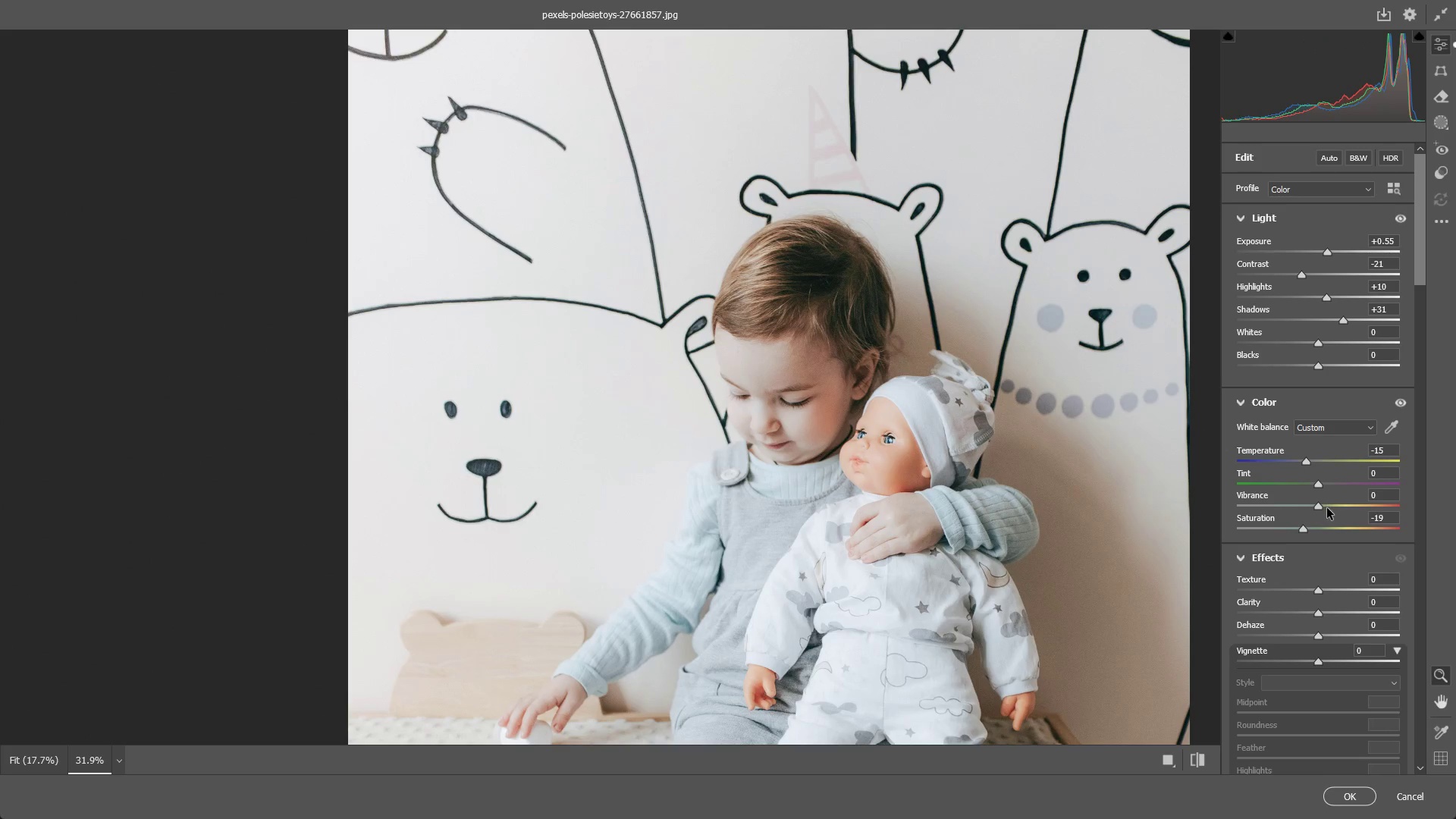 
left_click_drag(start_coordinate=[1323, 507], to_coordinate=[1410, 492])
 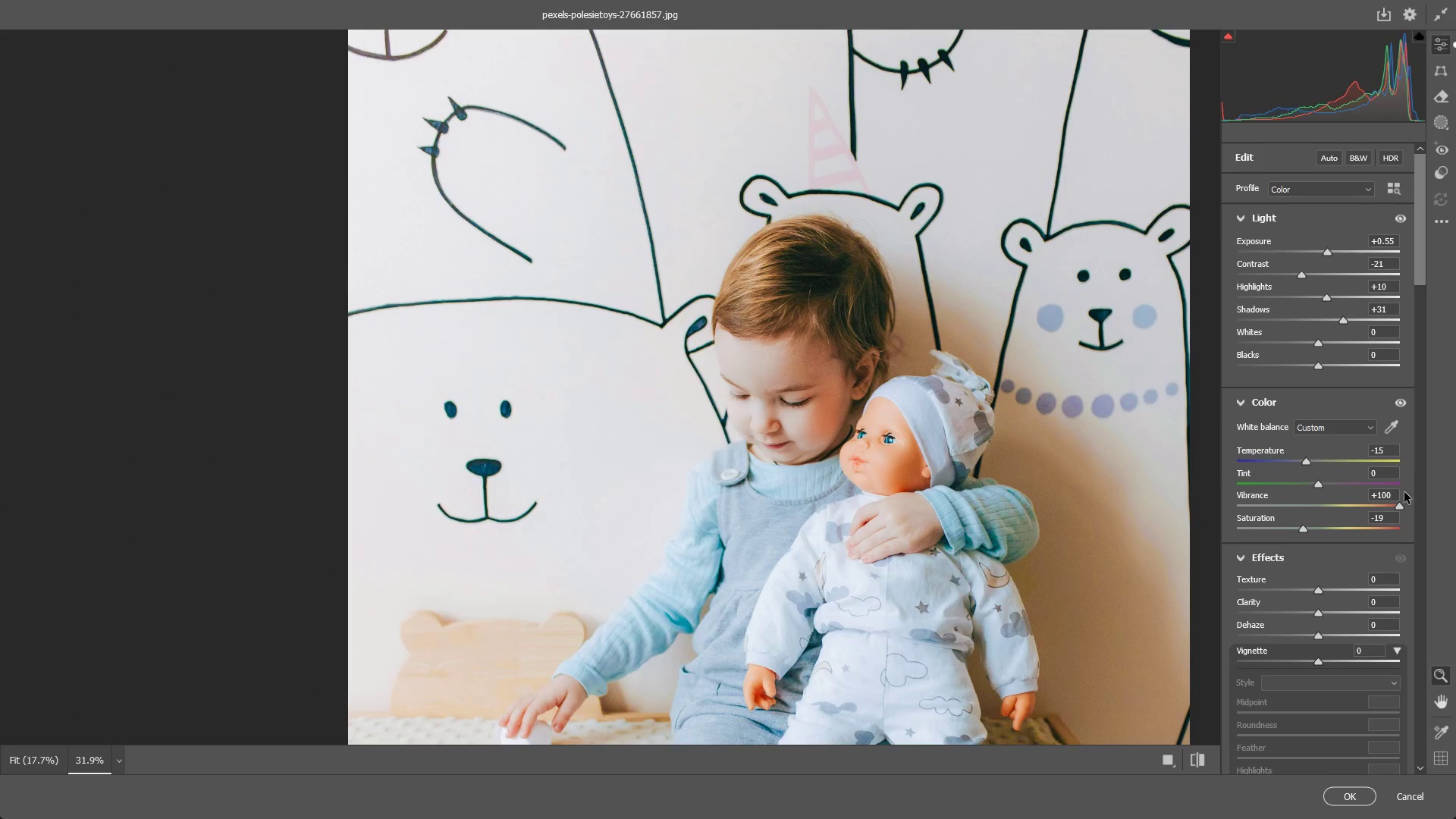 
key(Control+Z)
 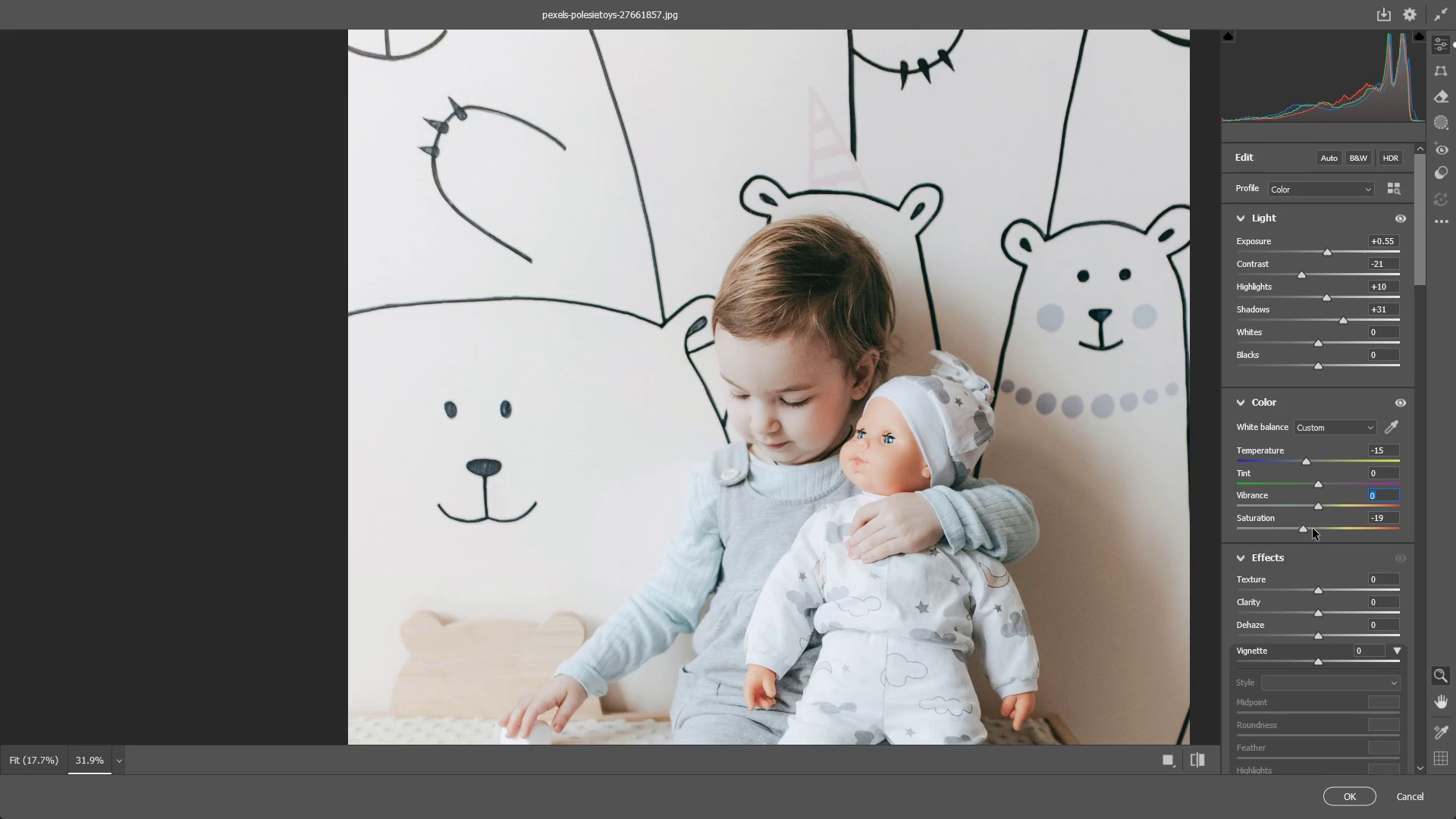 
left_click_drag(start_coordinate=[1304, 529], to_coordinate=[1316, 525])
 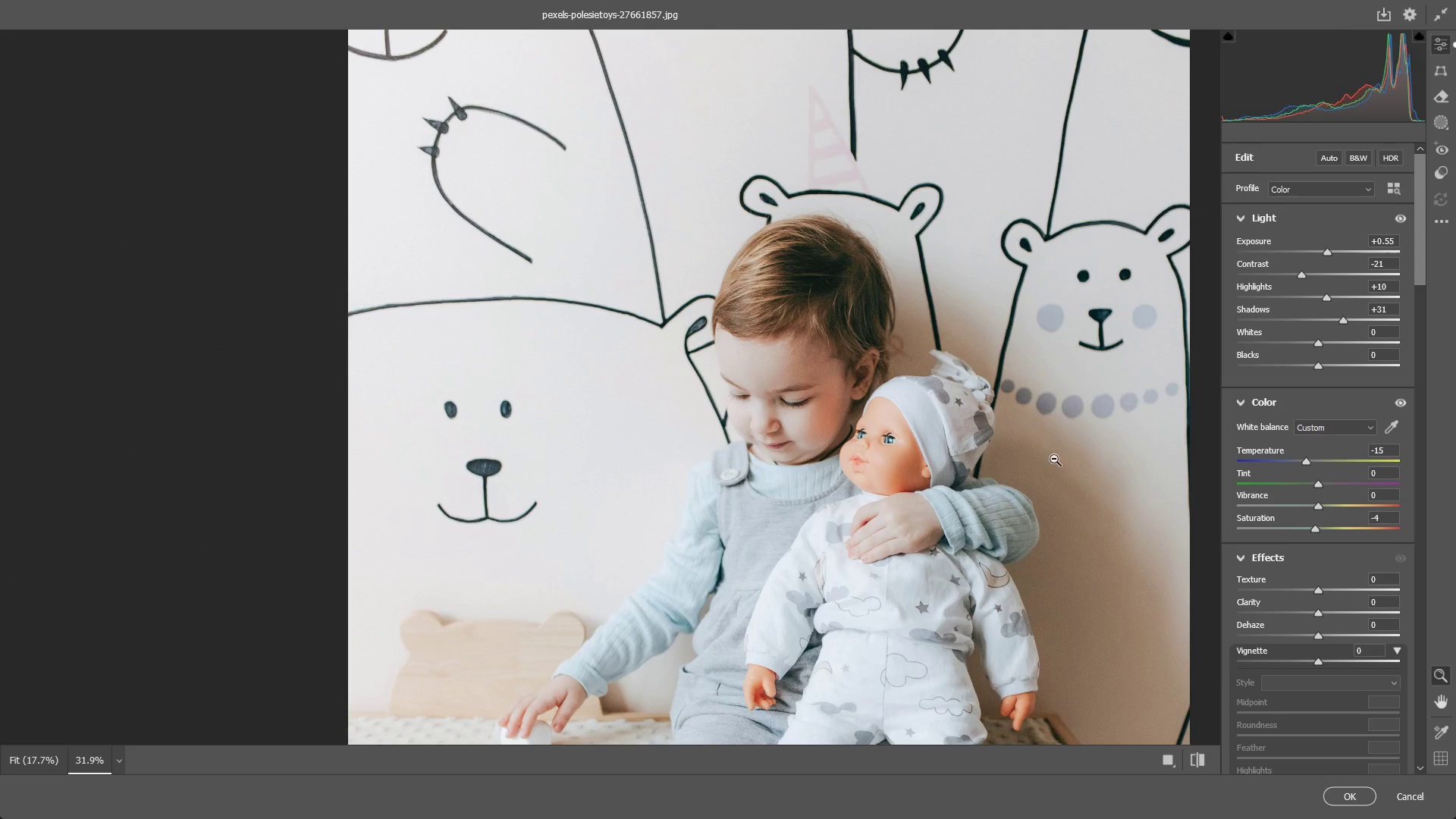 
left_click_drag(start_coordinate=[905, 437], to_coordinate=[846, 438])
 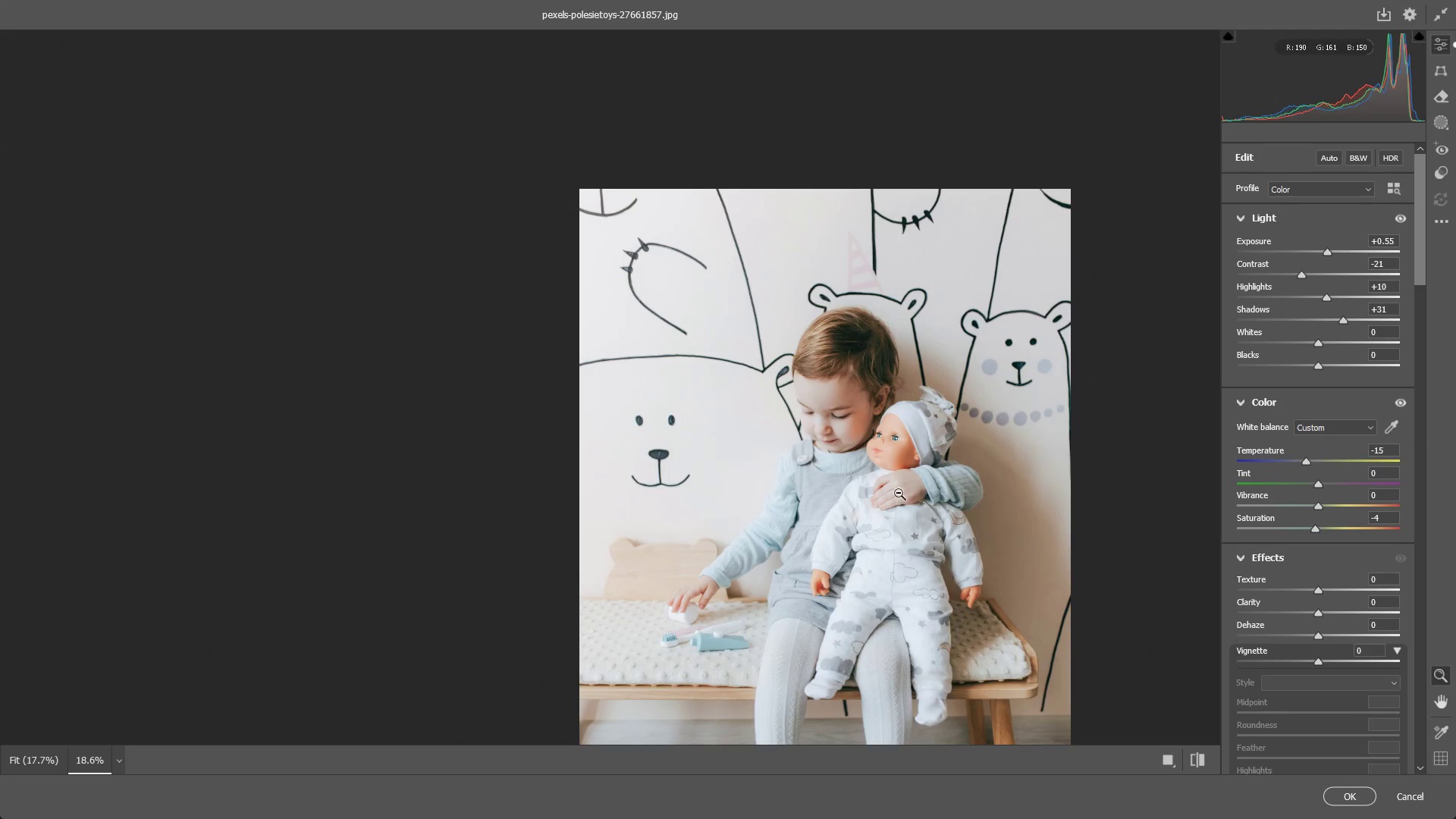 
hold_key(key=Space, duration=0.78)
 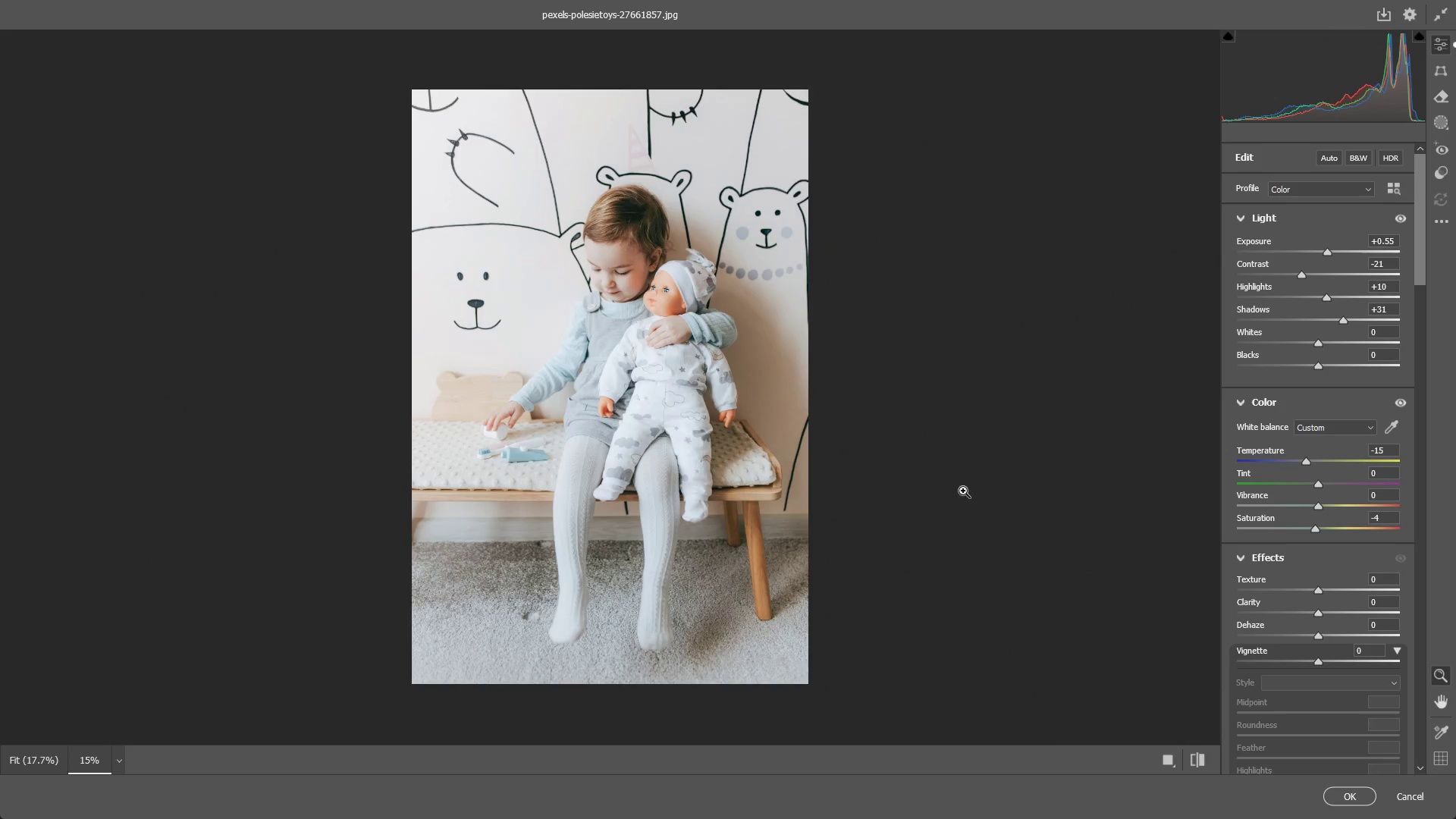 
left_click_drag(start_coordinate=[909, 506], to_coordinate=[825, 350])
 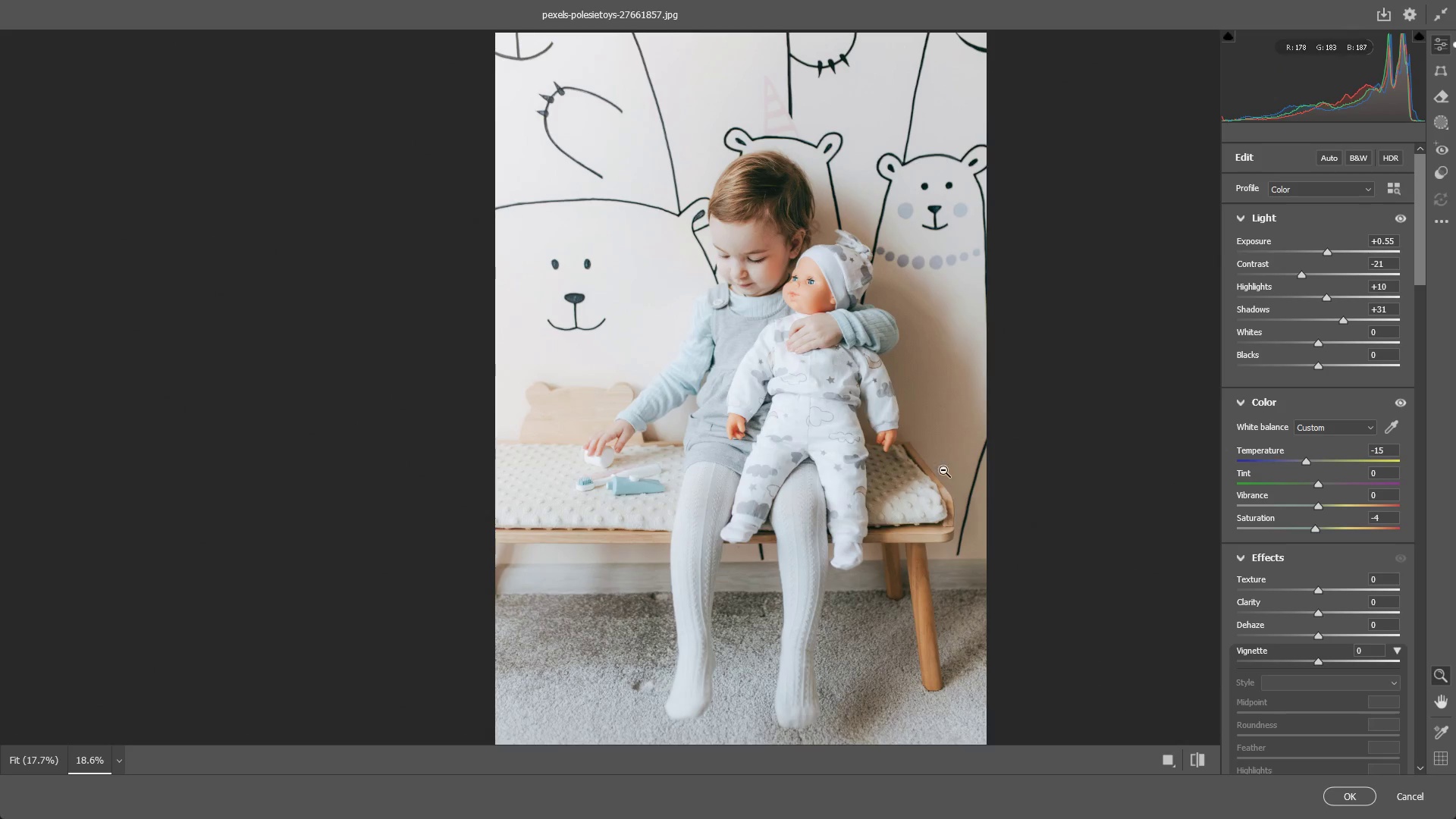 
scroll: coordinate [943, 472], scroll_direction: down, amount: 3.0
 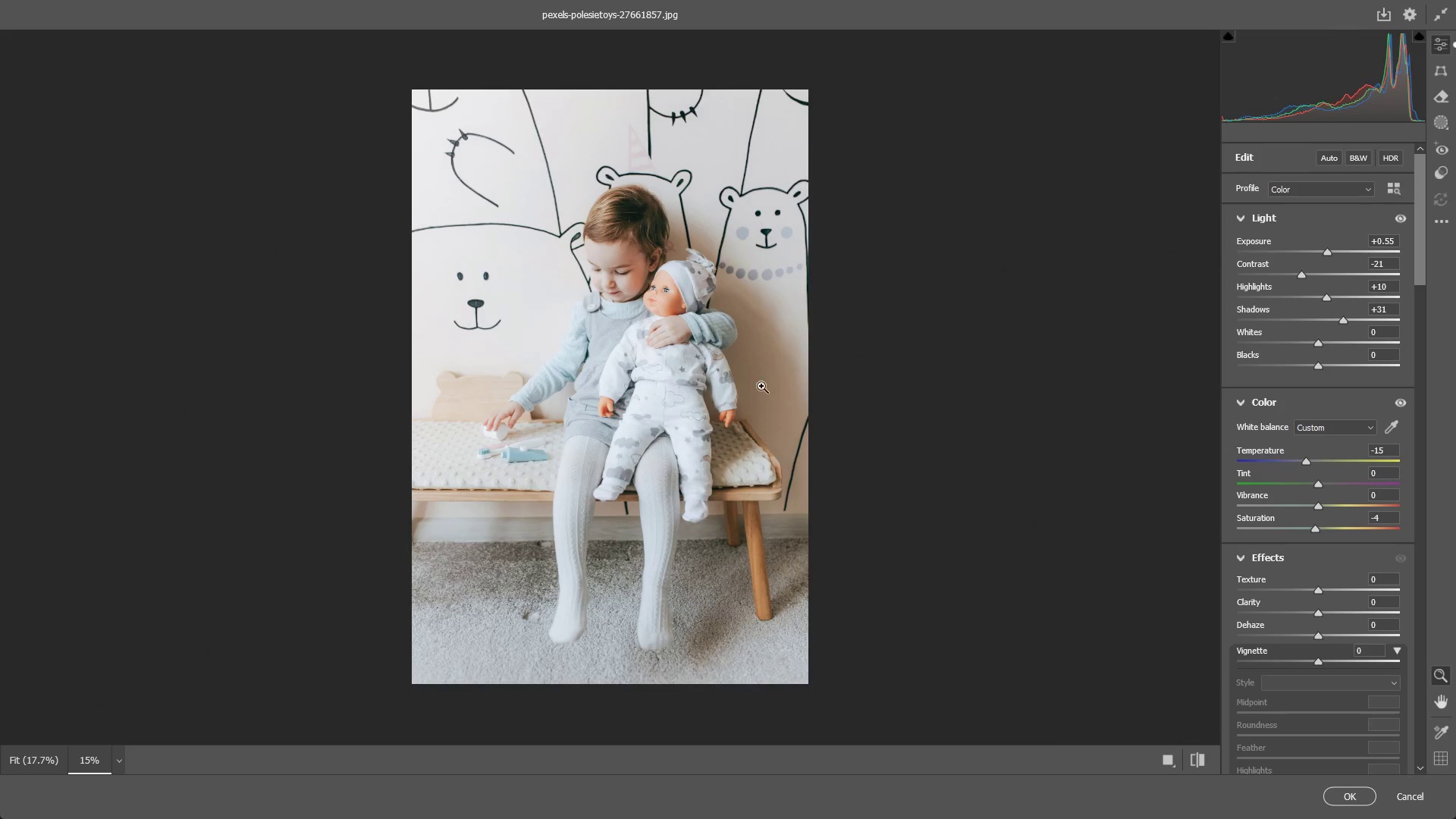 
left_click_drag(start_coordinate=[702, 342], to_coordinate=[735, 338])
 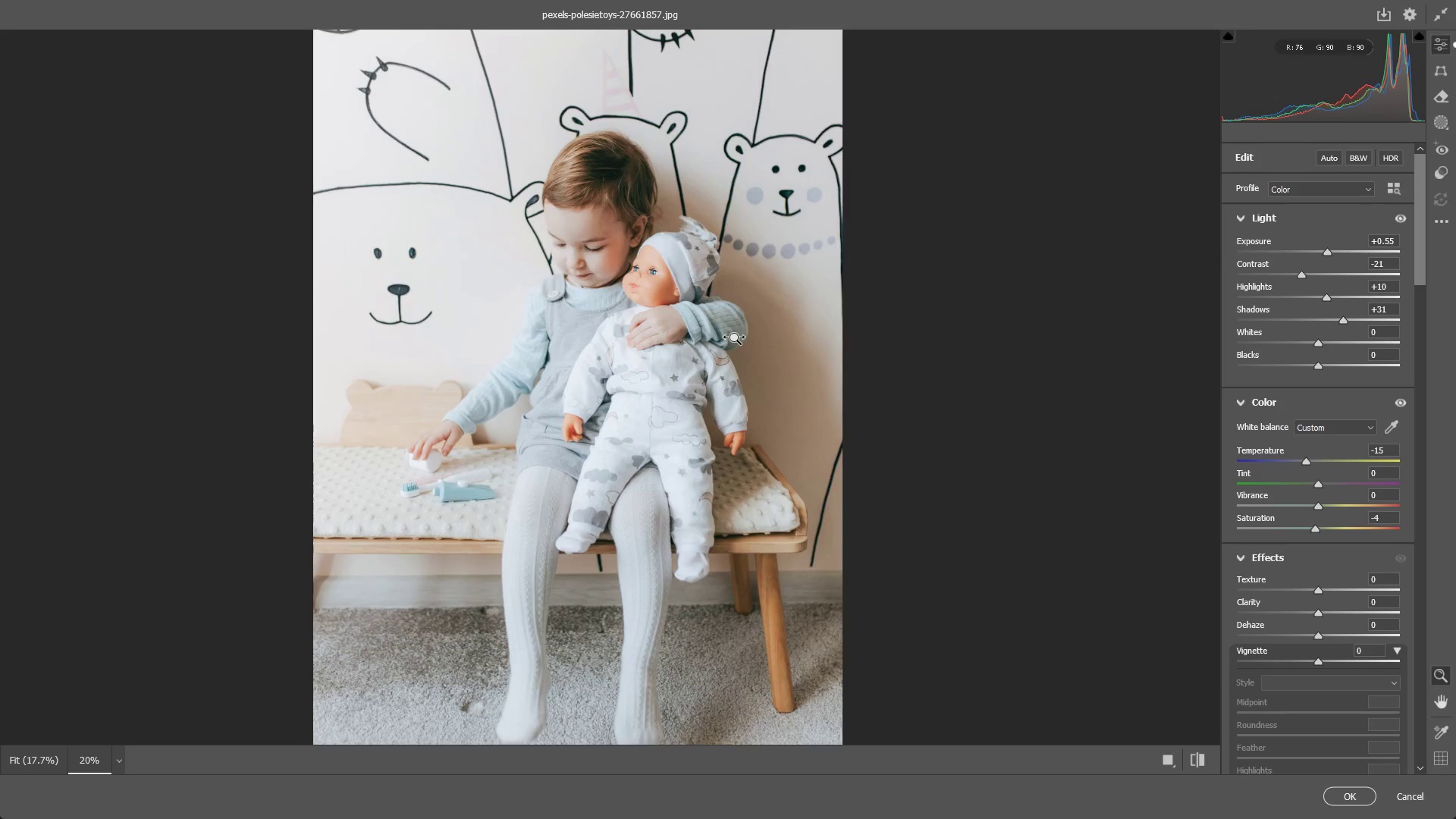 
hold_key(key=Space, duration=0.55)
 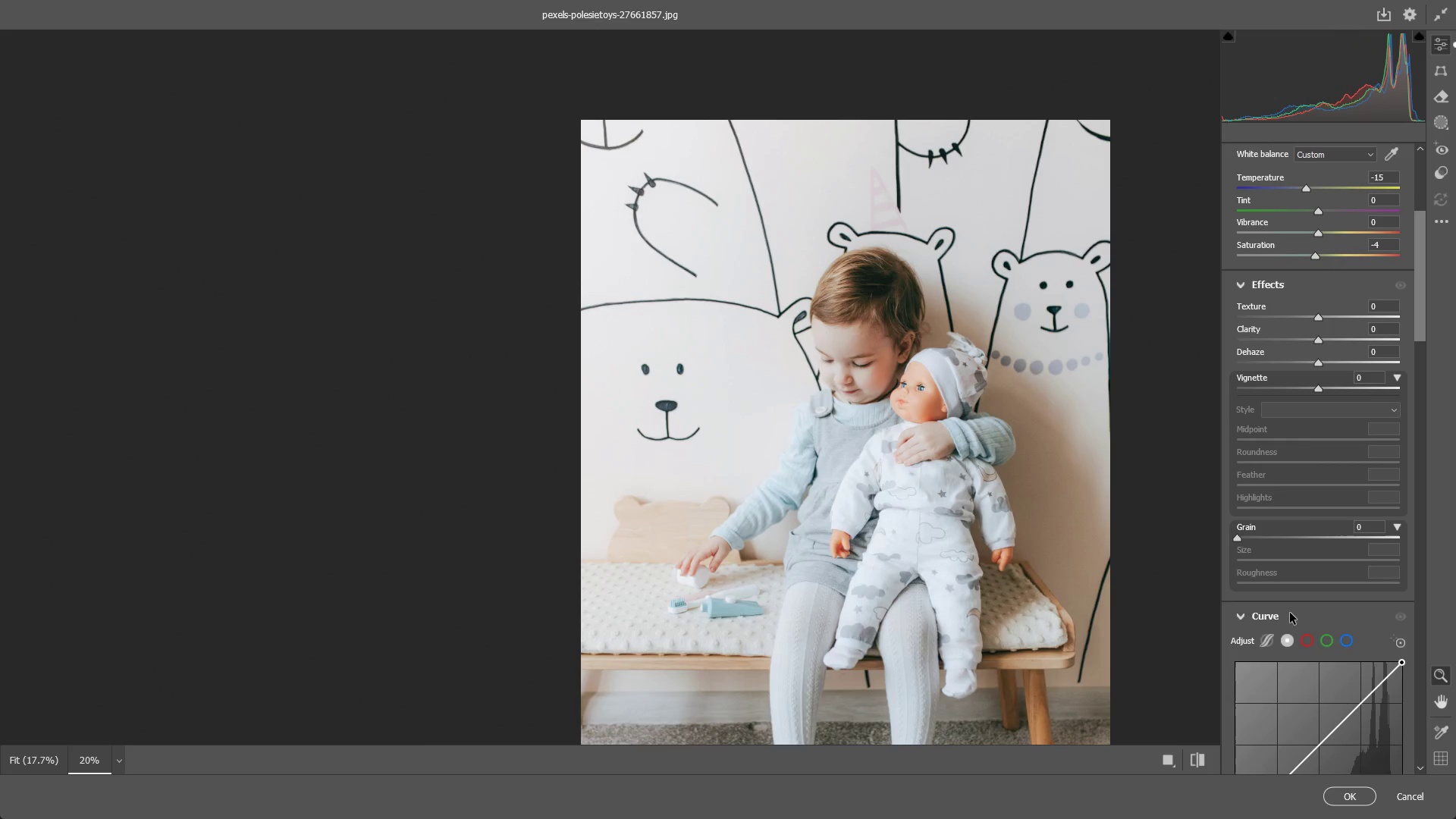 
left_click_drag(start_coordinate=[632, 316], to_coordinate=[900, 432])
 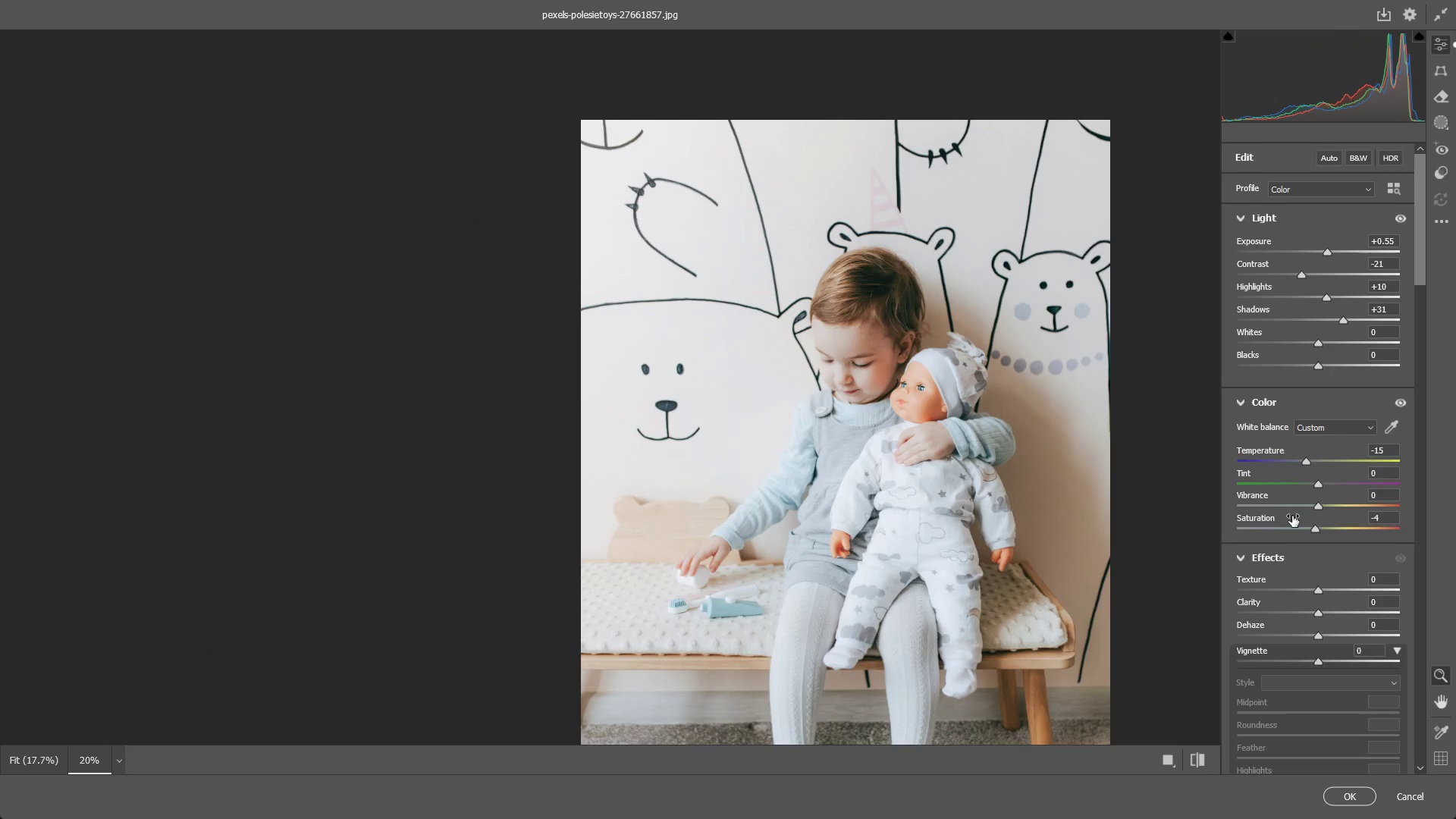 
scroll: coordinate [1298, 564], scroll_direction: down, amount: 3.0
 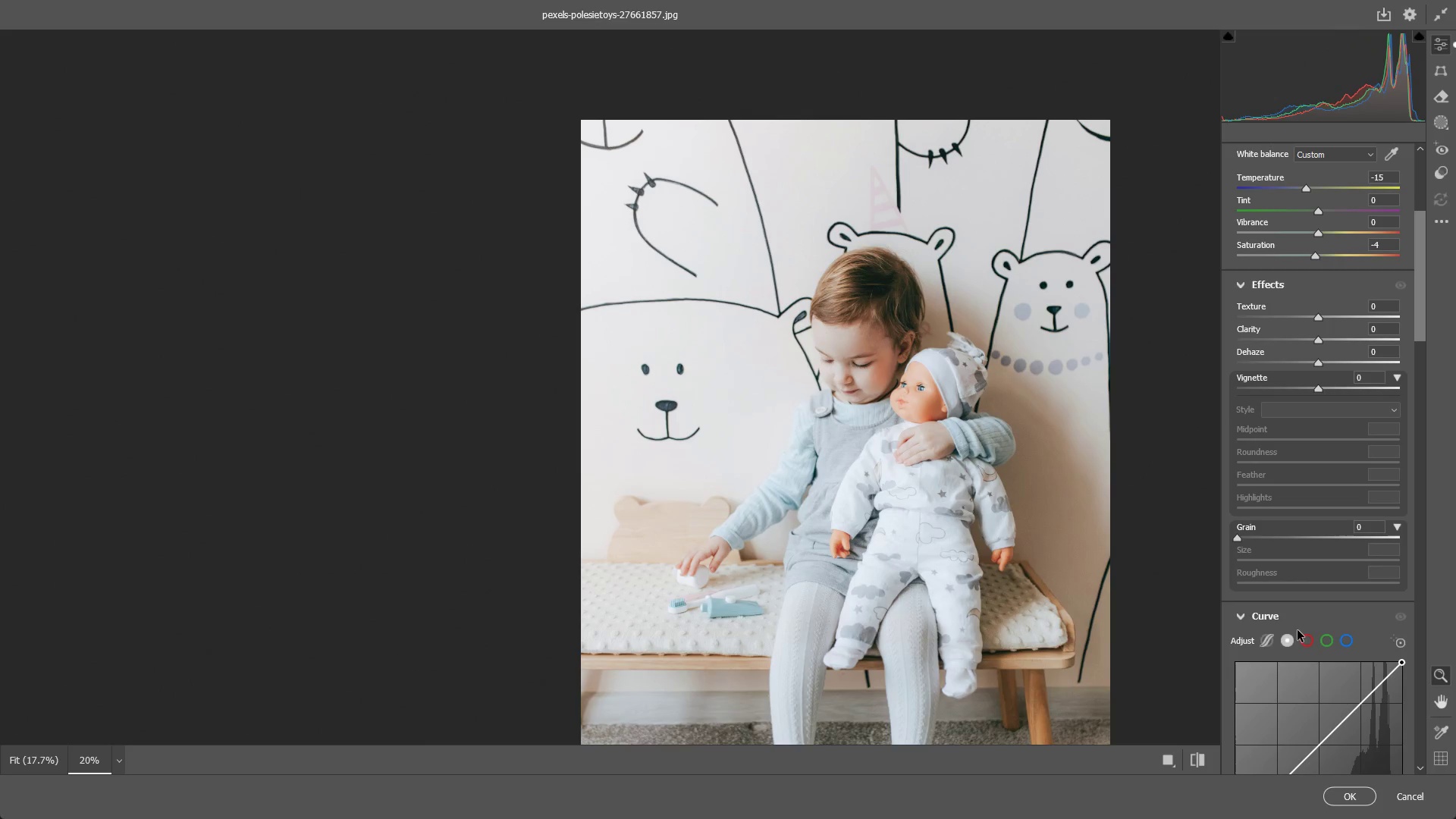 
left_click([1302, 638])
 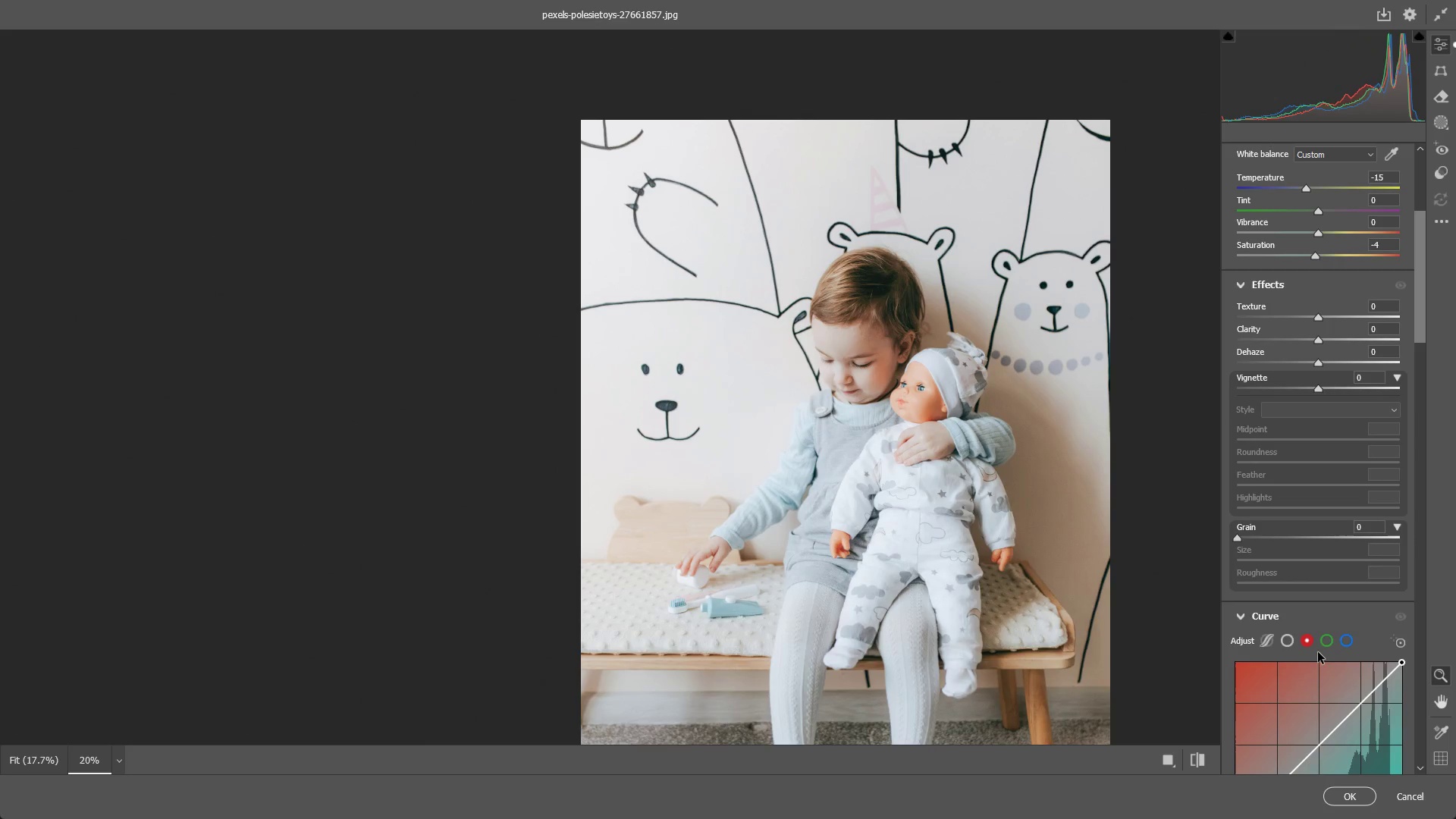 
scroll: coordinate [1320, 644], scroll_direction: down, amount: 1.0
 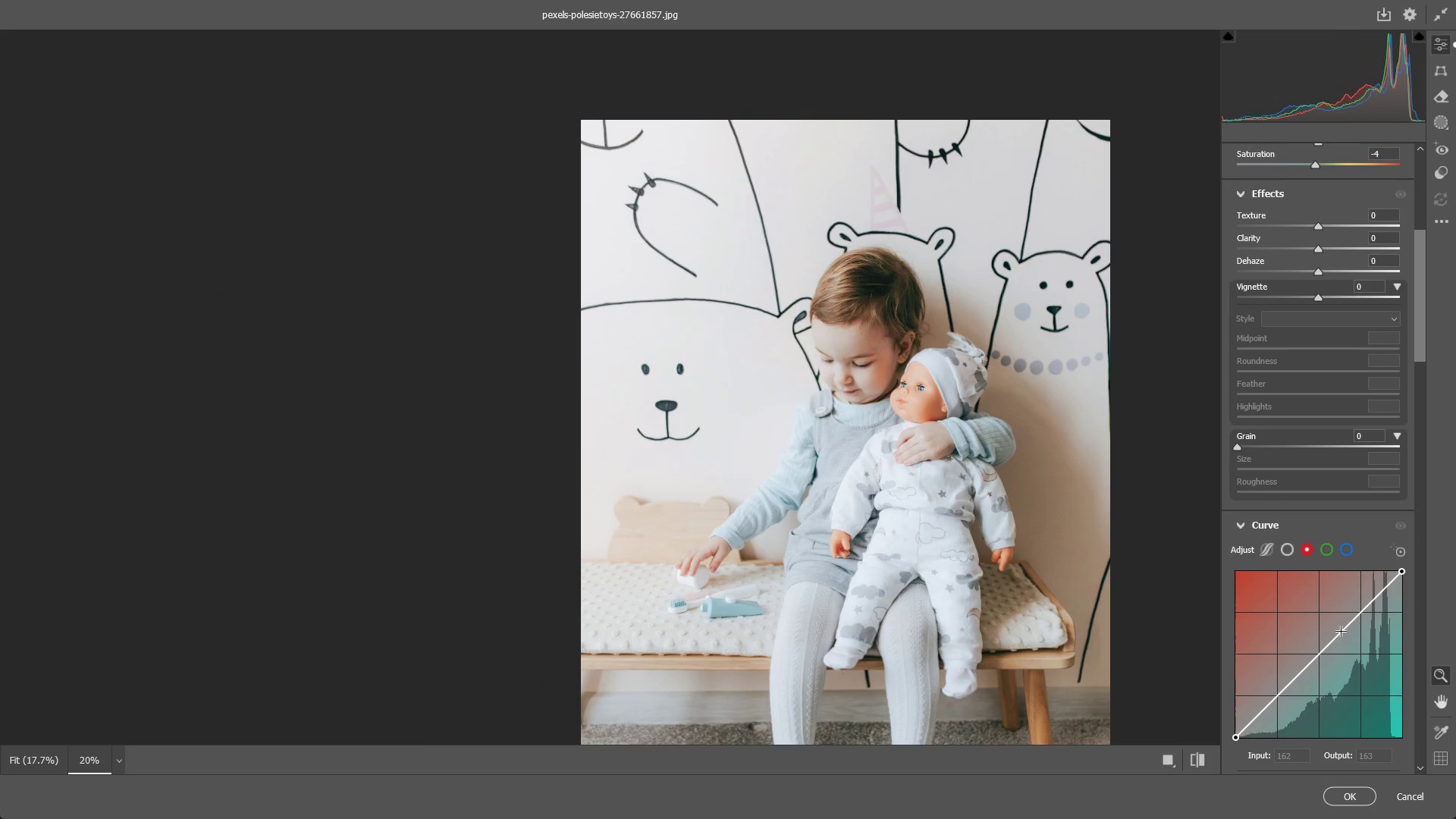 
left_click_drag(start_coordinate=[1343, 630], to_coordinate=[1351, 629])
 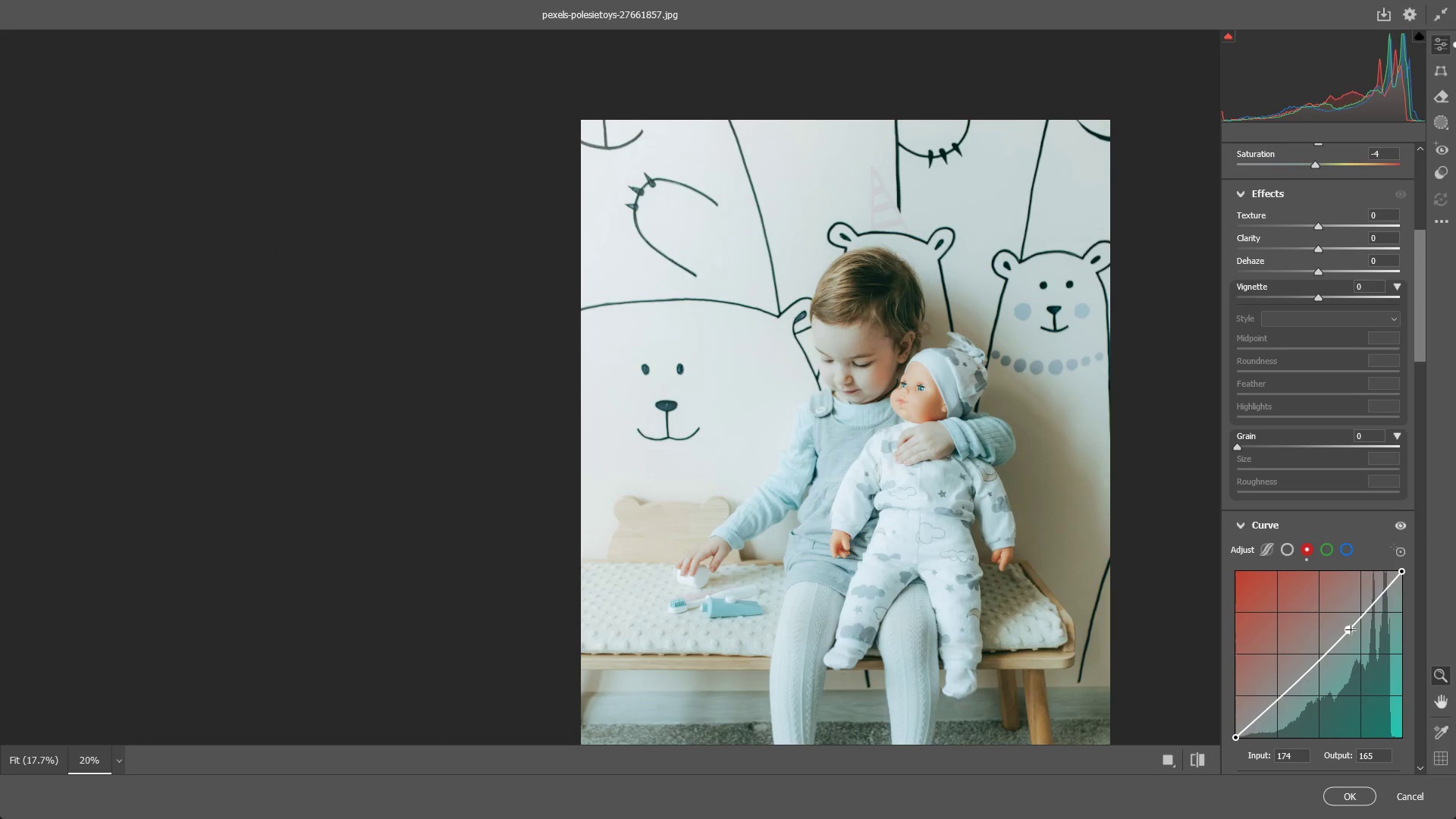 
key(Control+ControlLeft)
 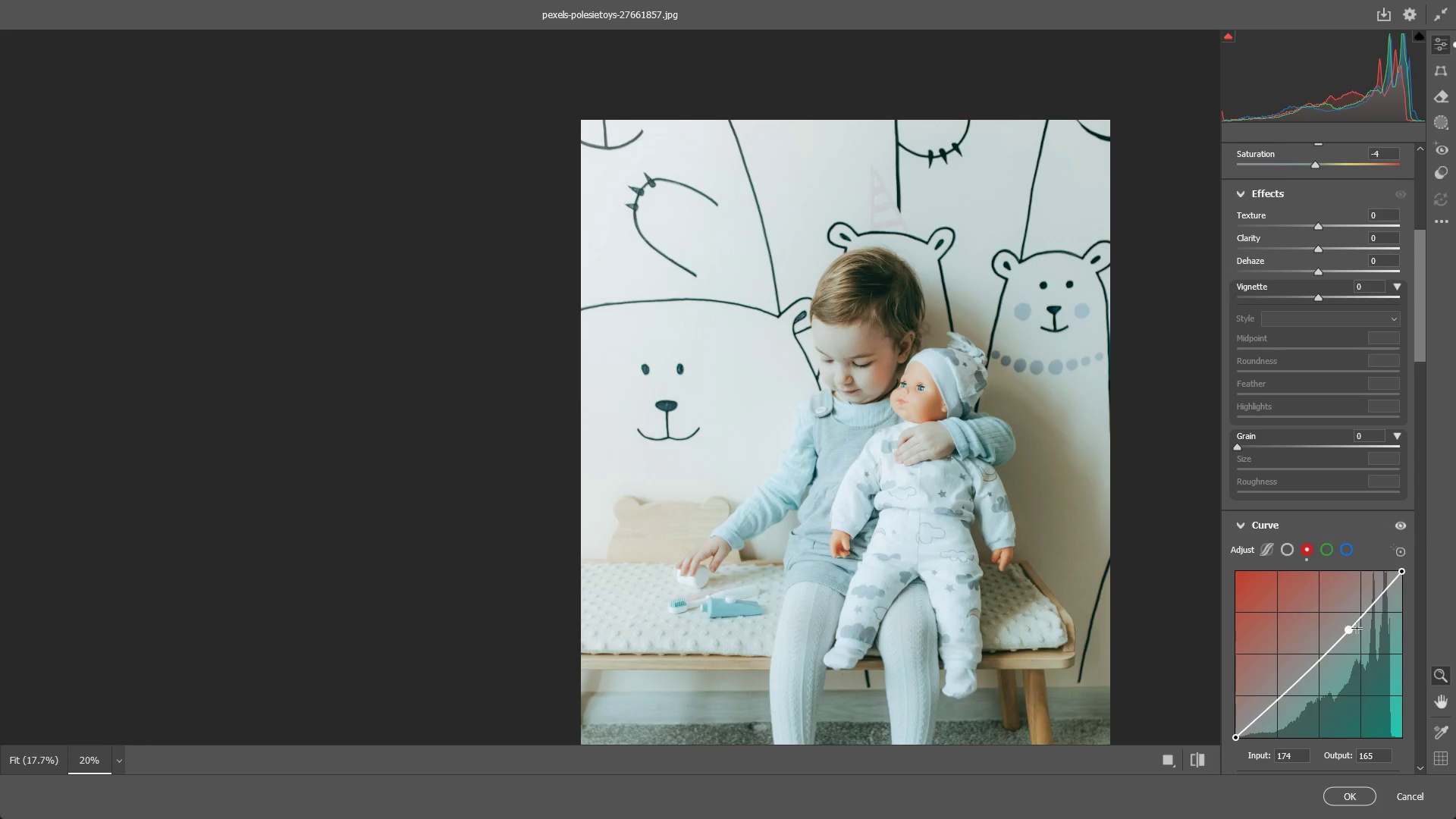 
key(Control+Z)
 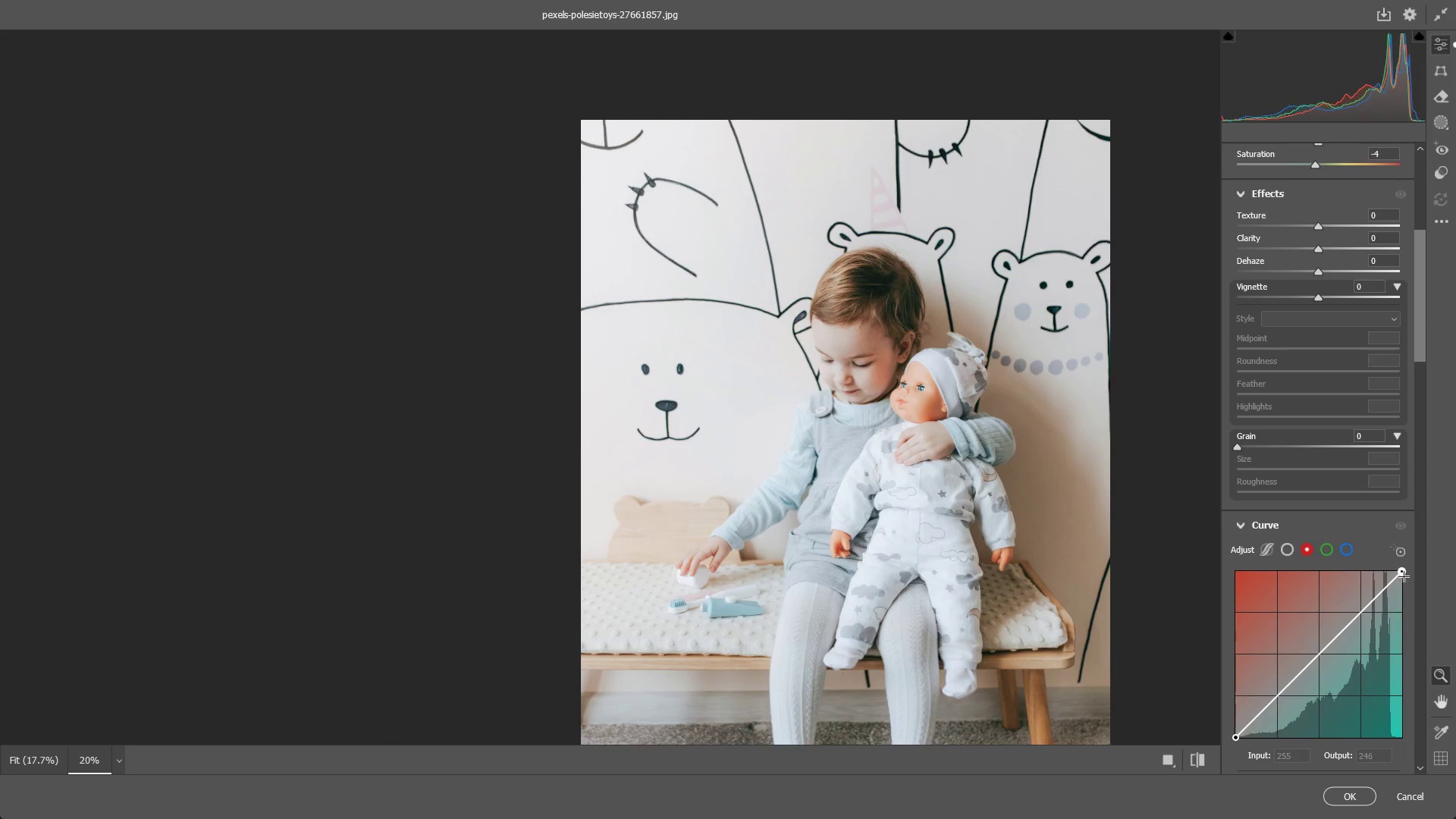 
left_click_drag(start_coordinate=[1401, 573], to_coordinate=[1378, 564])
 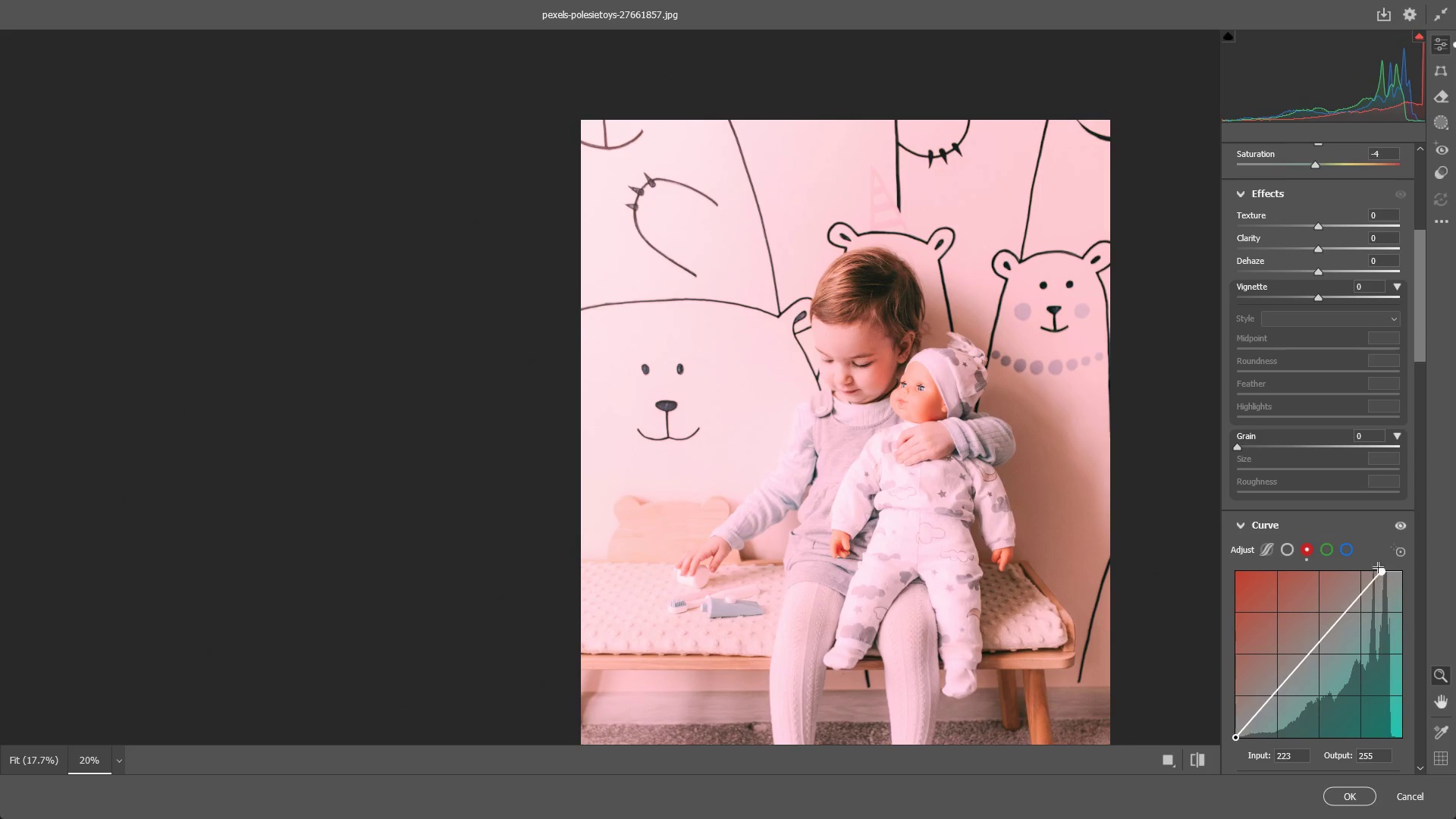 
key(Control+ControlLeft)
 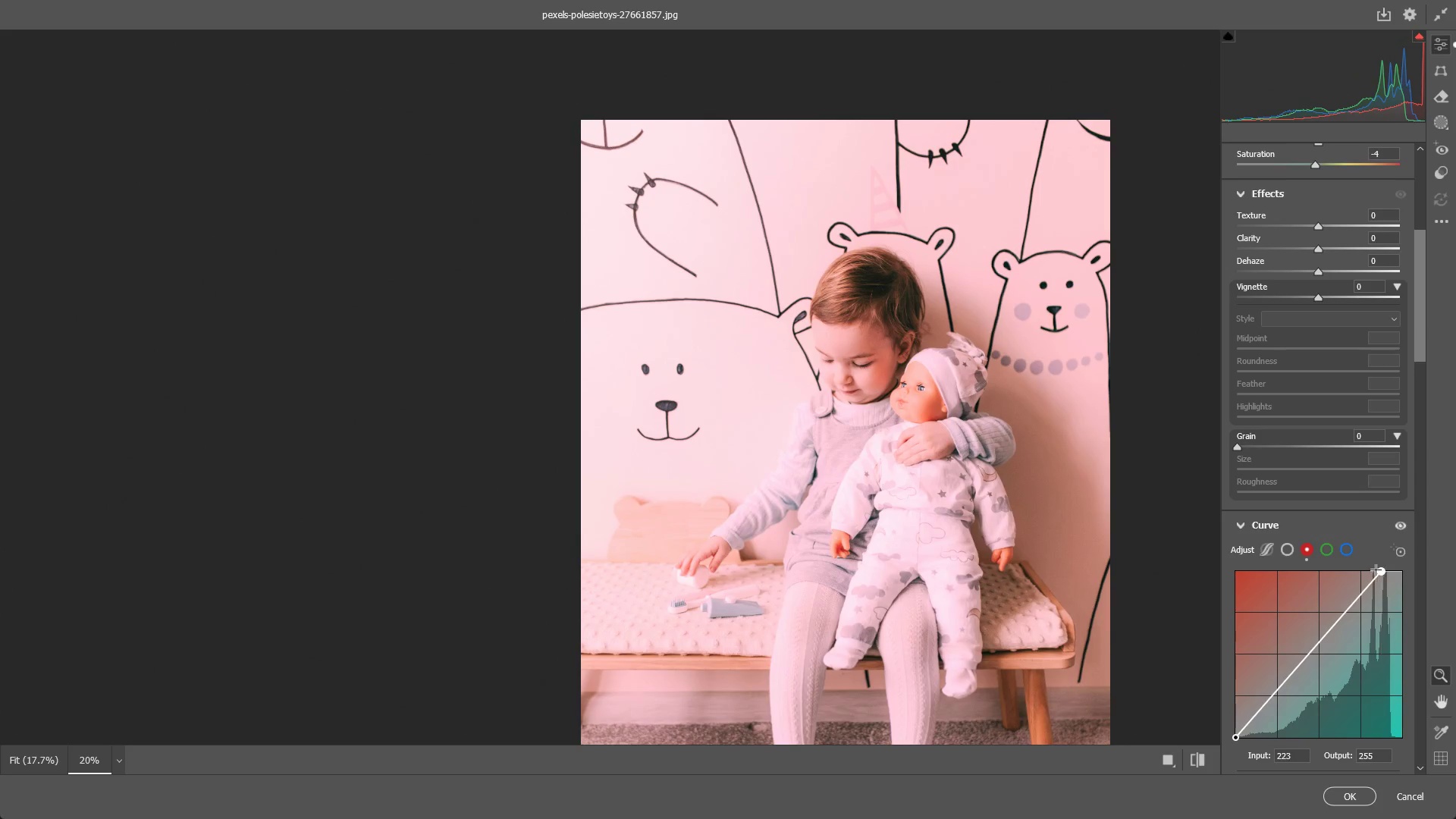 
key(Control+Z)
 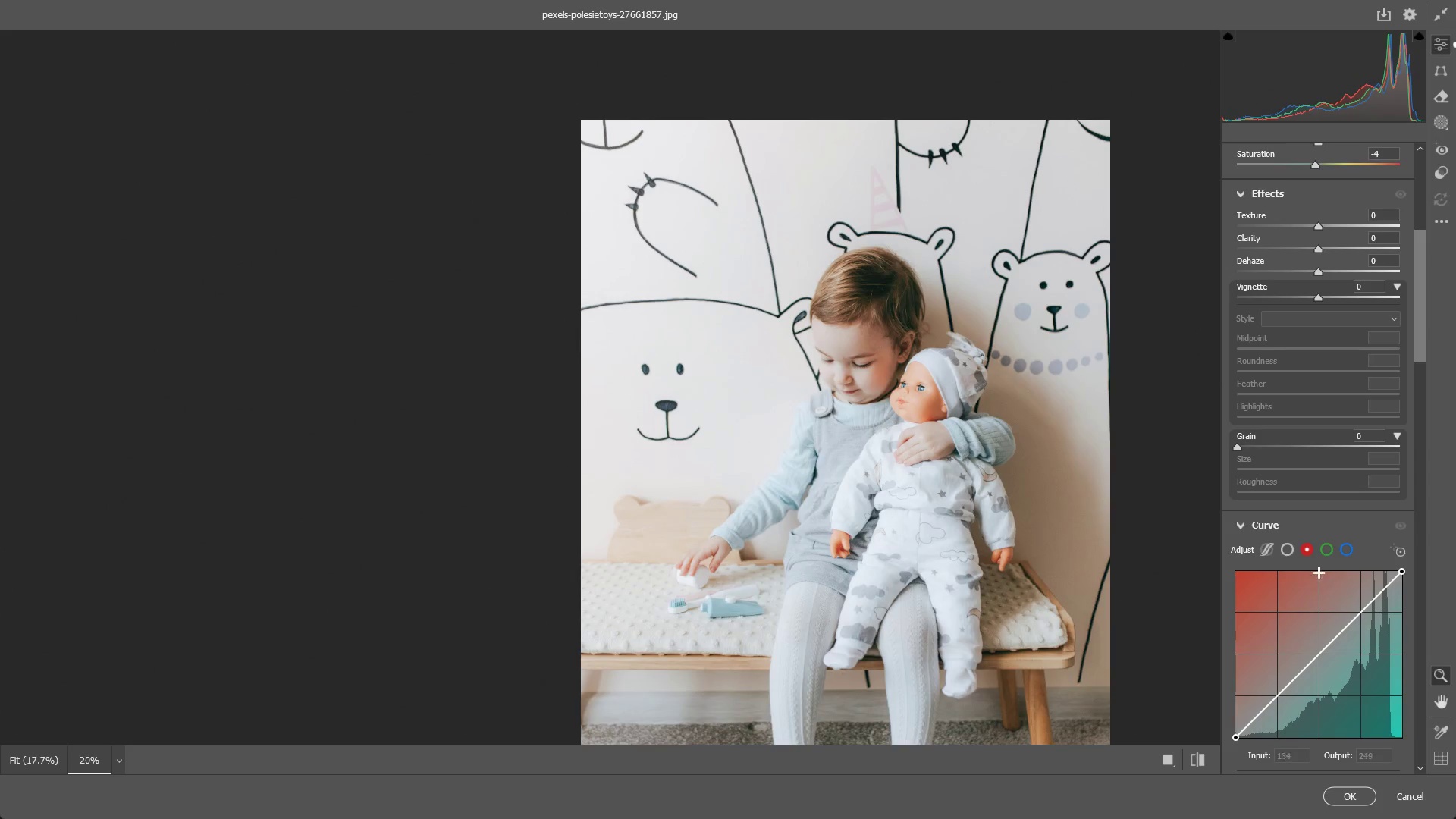 
scroll: coordinate [1305, 560], scroll_direction: down, amount: 5.0
 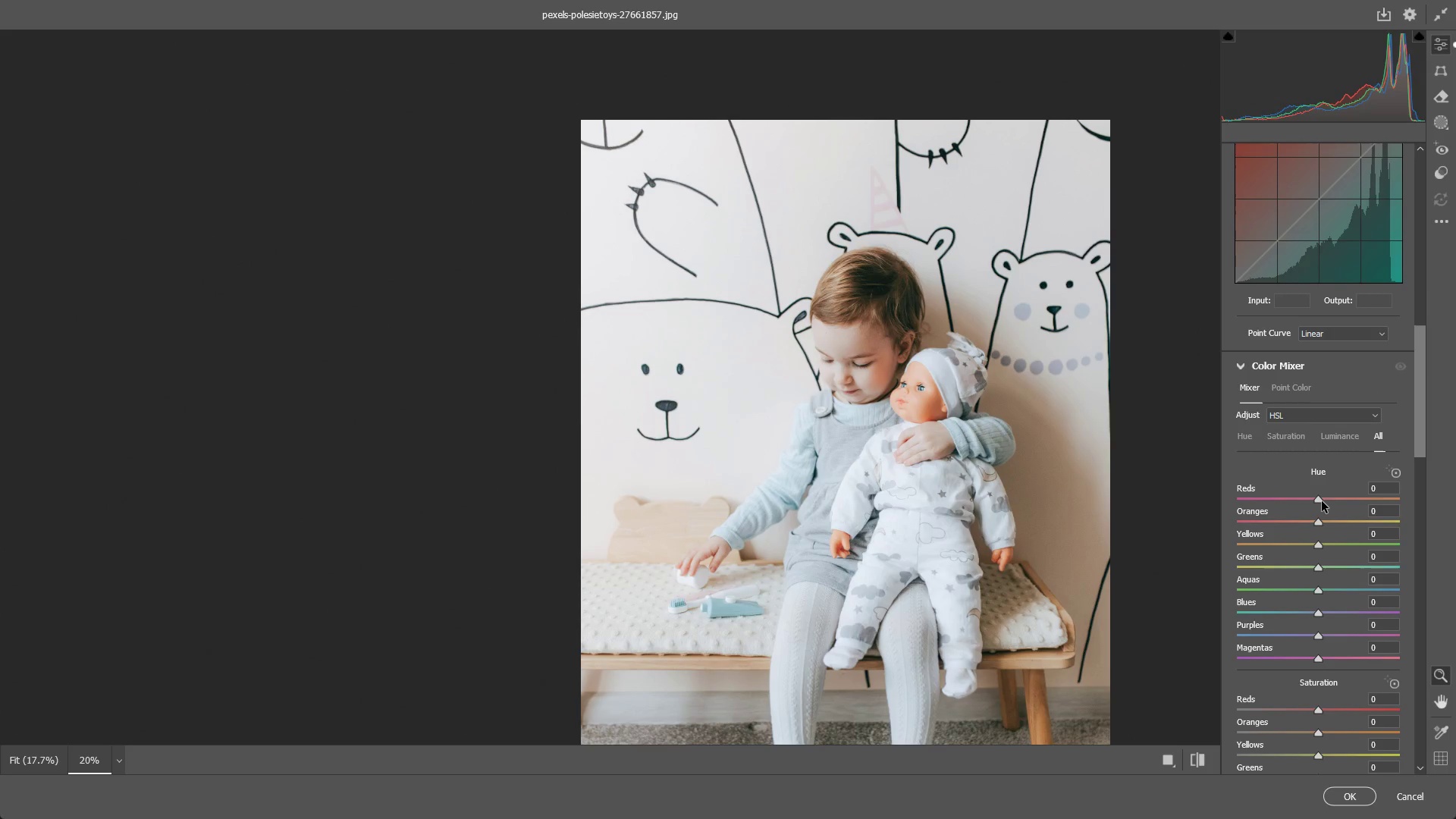 
left_click_drag(start_coordinate=[1322, 500], to_coordinate=[1238, 510])
 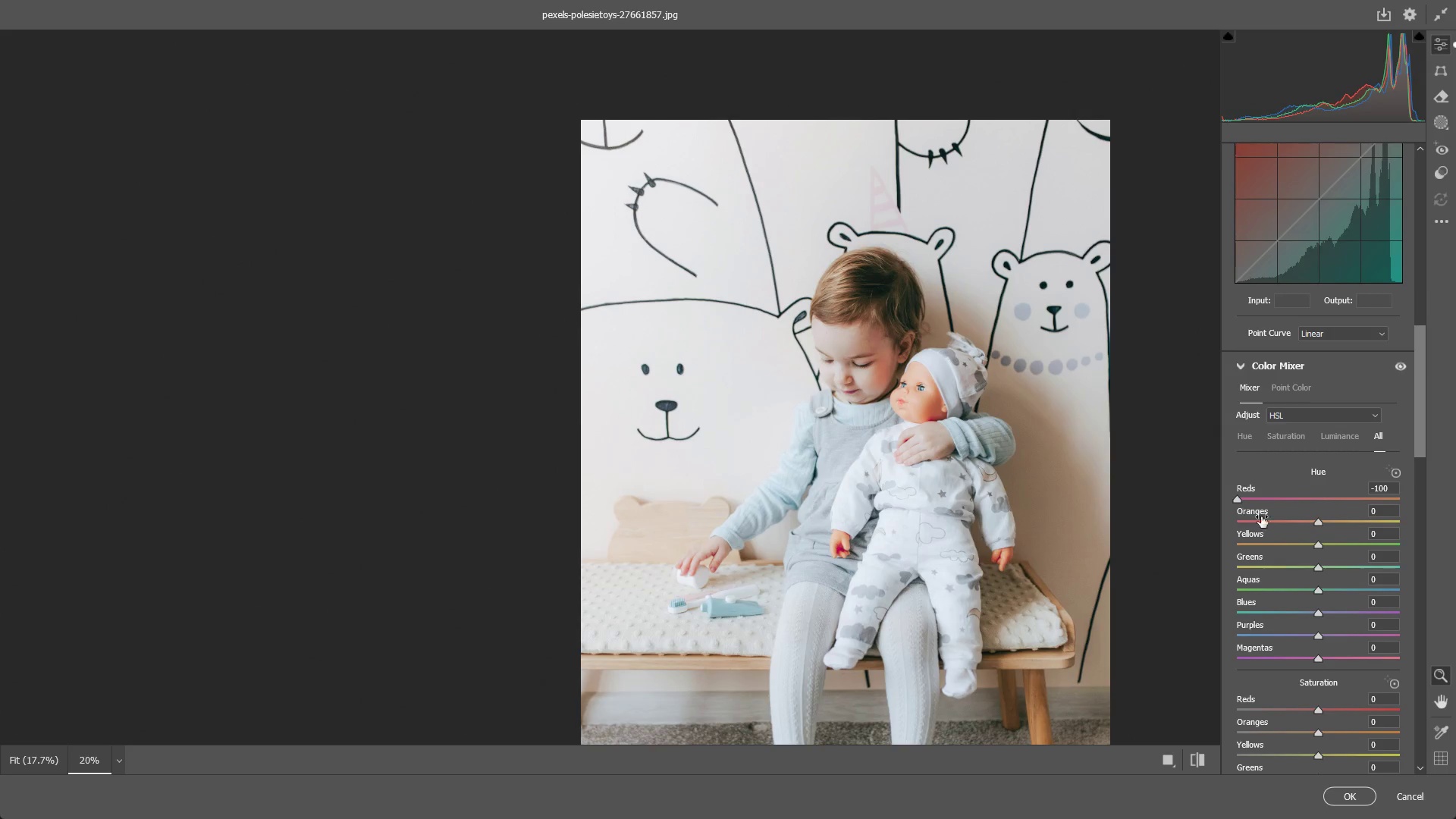 
key(Control+ControlLeft)
 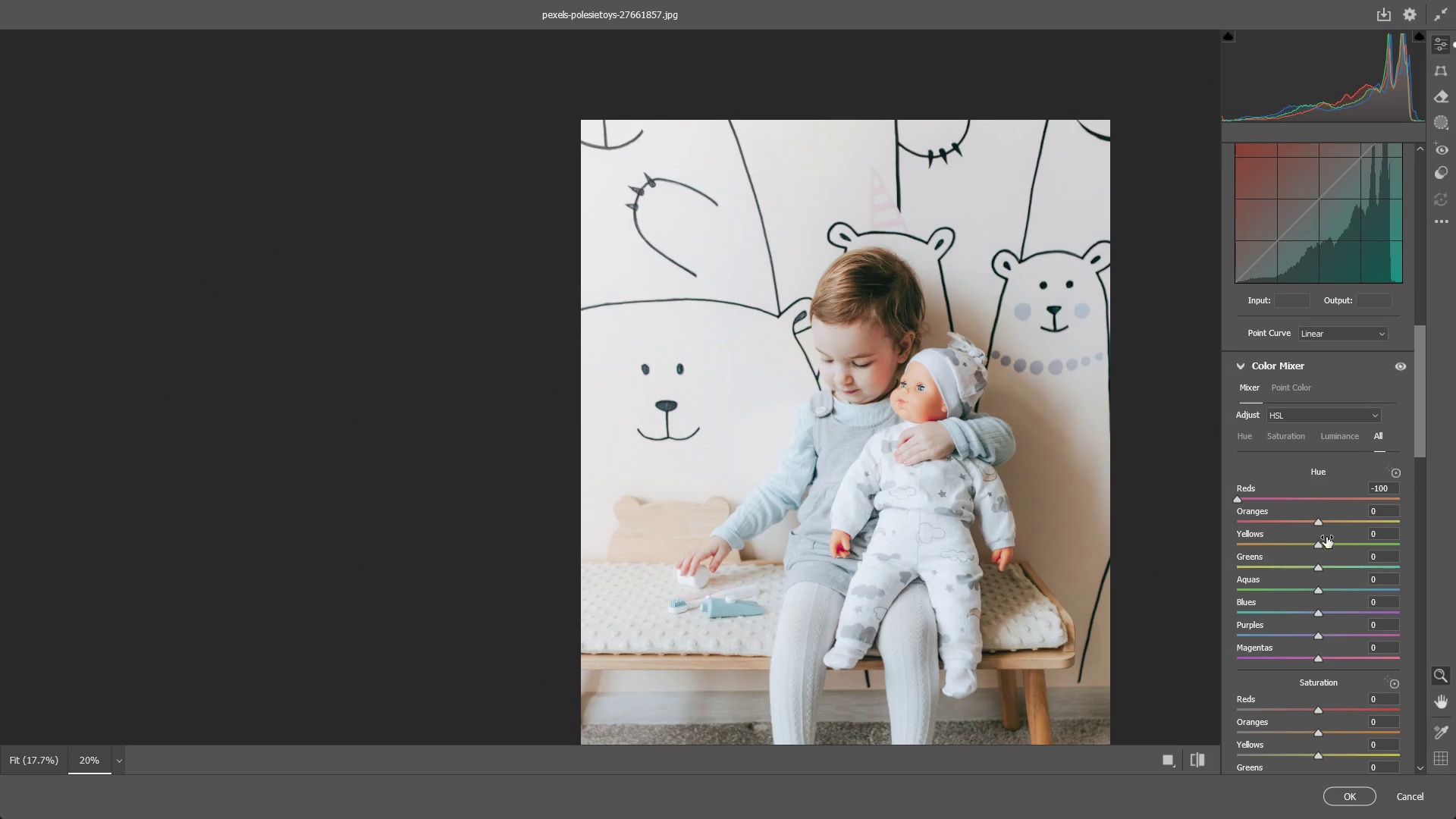 
key(Control+Z)
 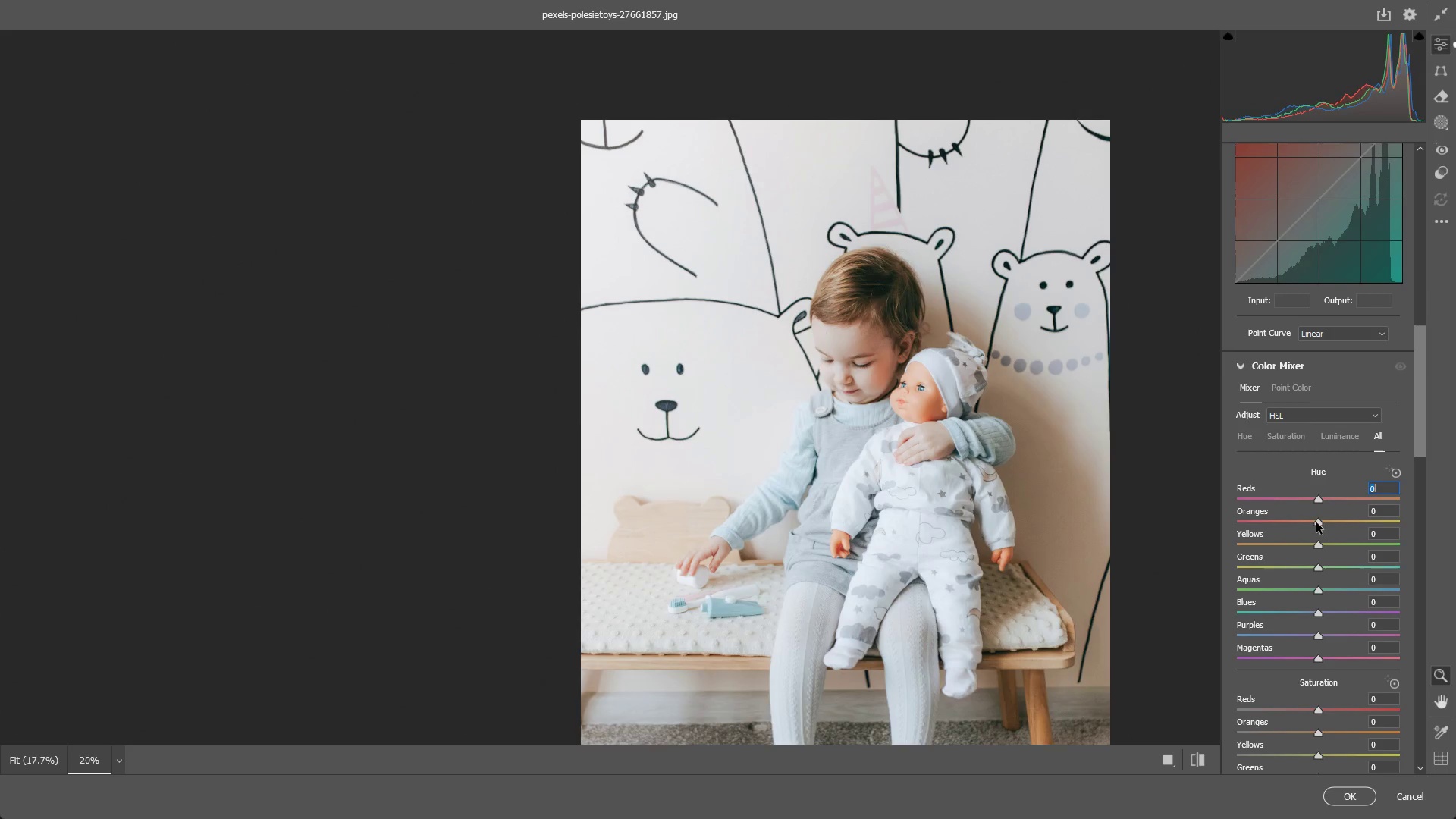 
left_click_drag(start_coordinate=[1321, 516], to_coordinate=[1337, 512])
 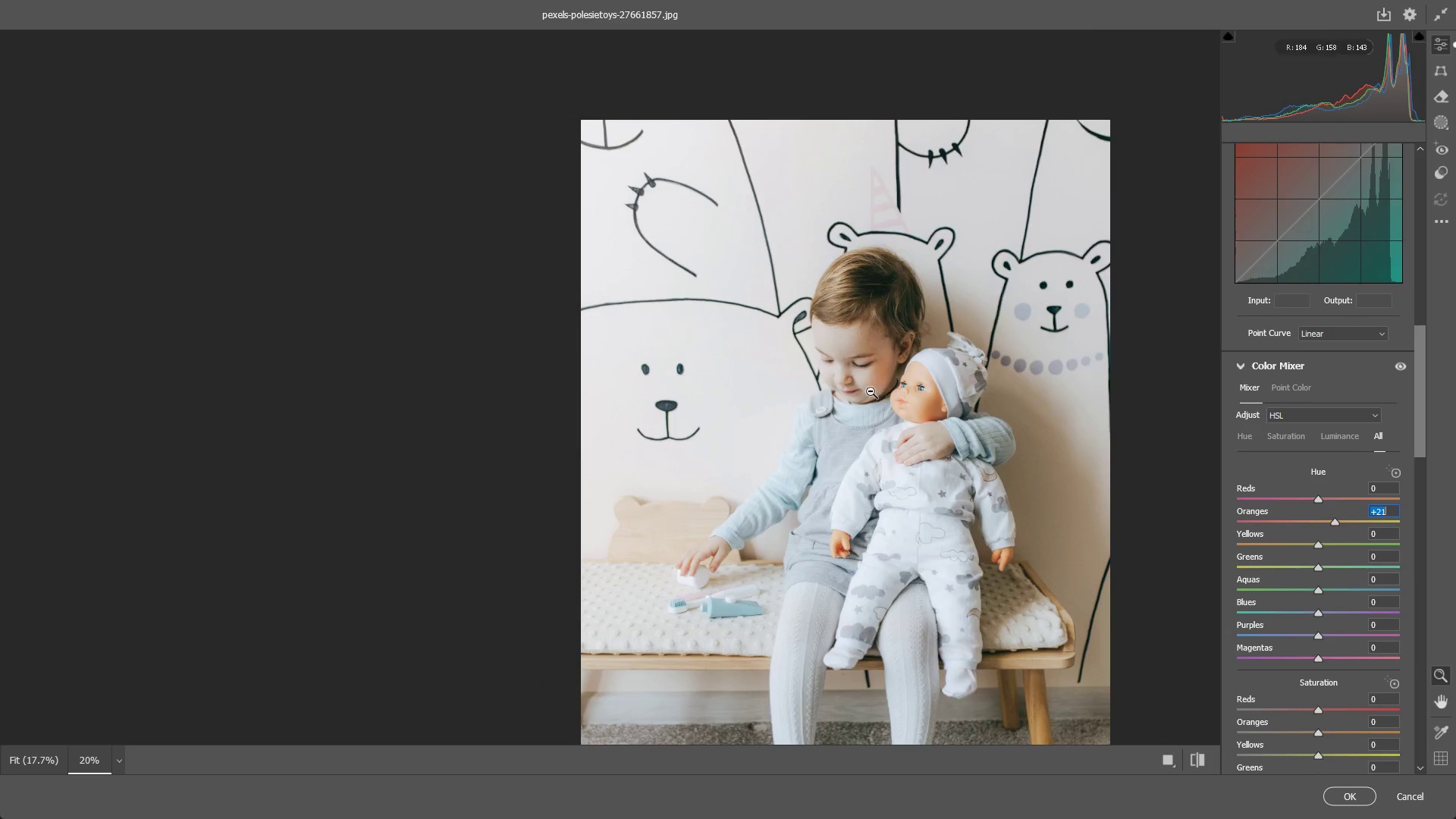 
left_click_drag(start_coordinate=[871, 391], to_coordinate=[968, 405])
 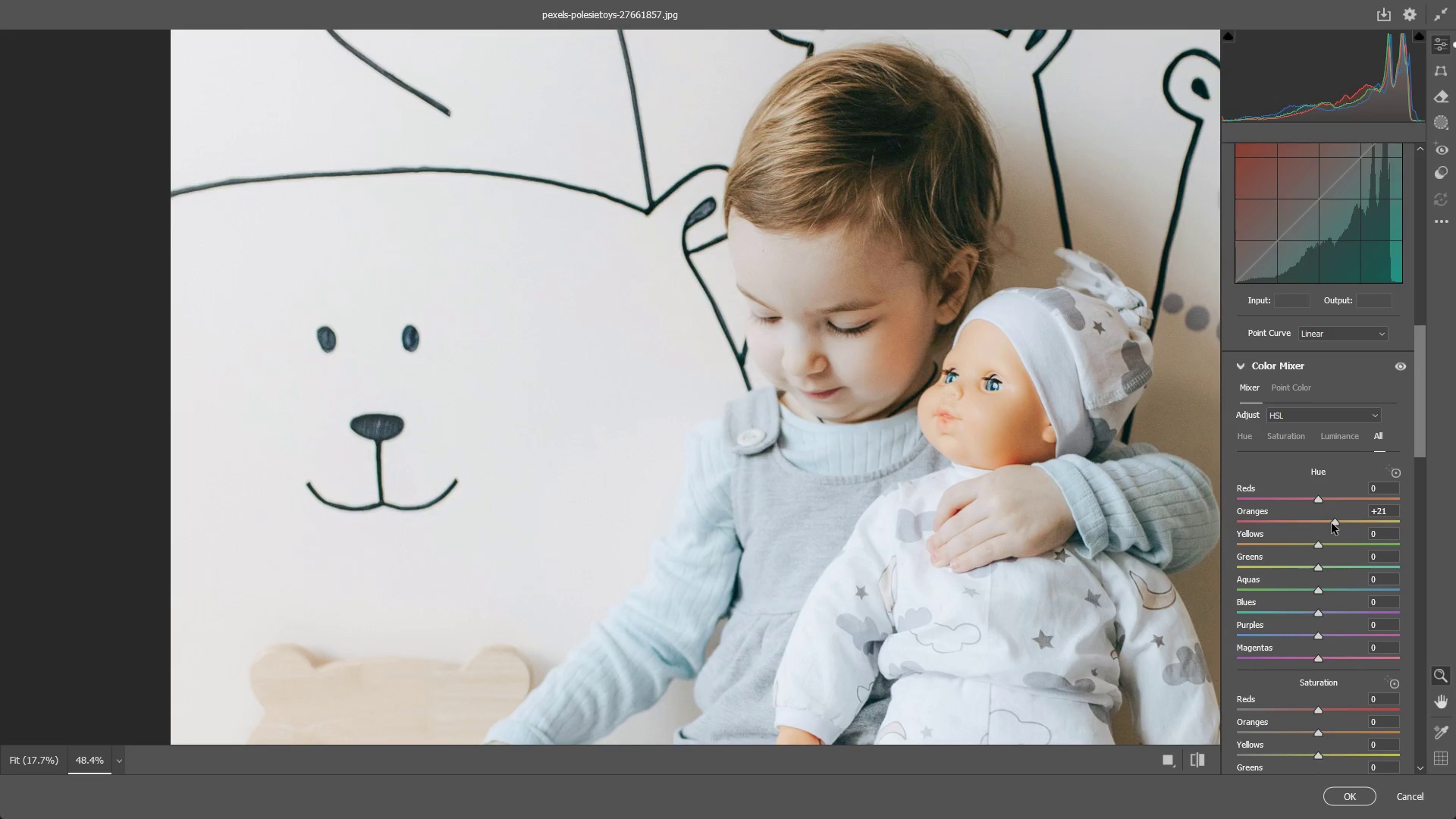 
left_click_drag(start_coordinate=[1338, 522], to_coordinate=[1333, 522])
 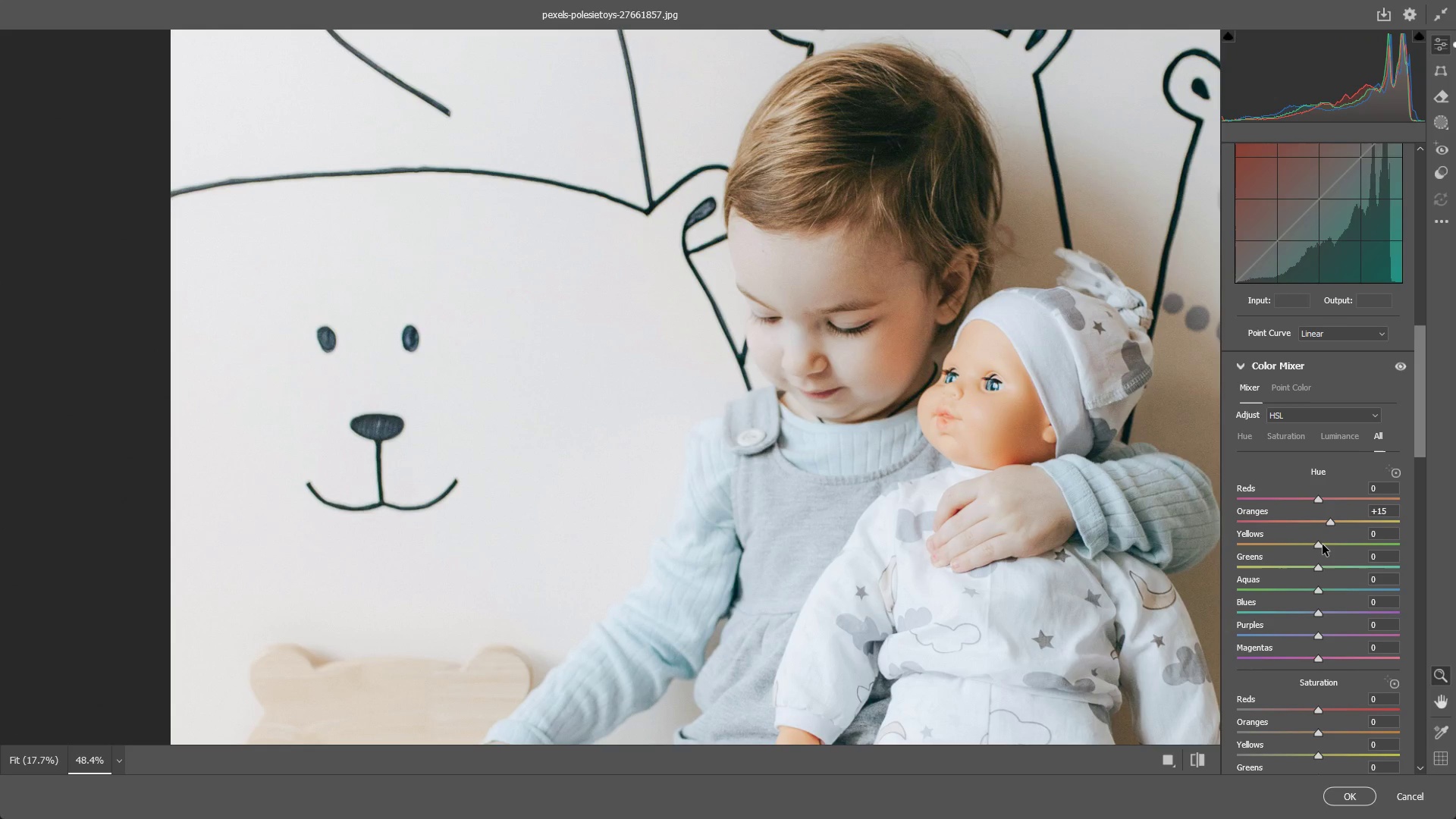 
left_click_drag(start_coordinate=[1323, 544], to_coordinate=[1371, 535])
 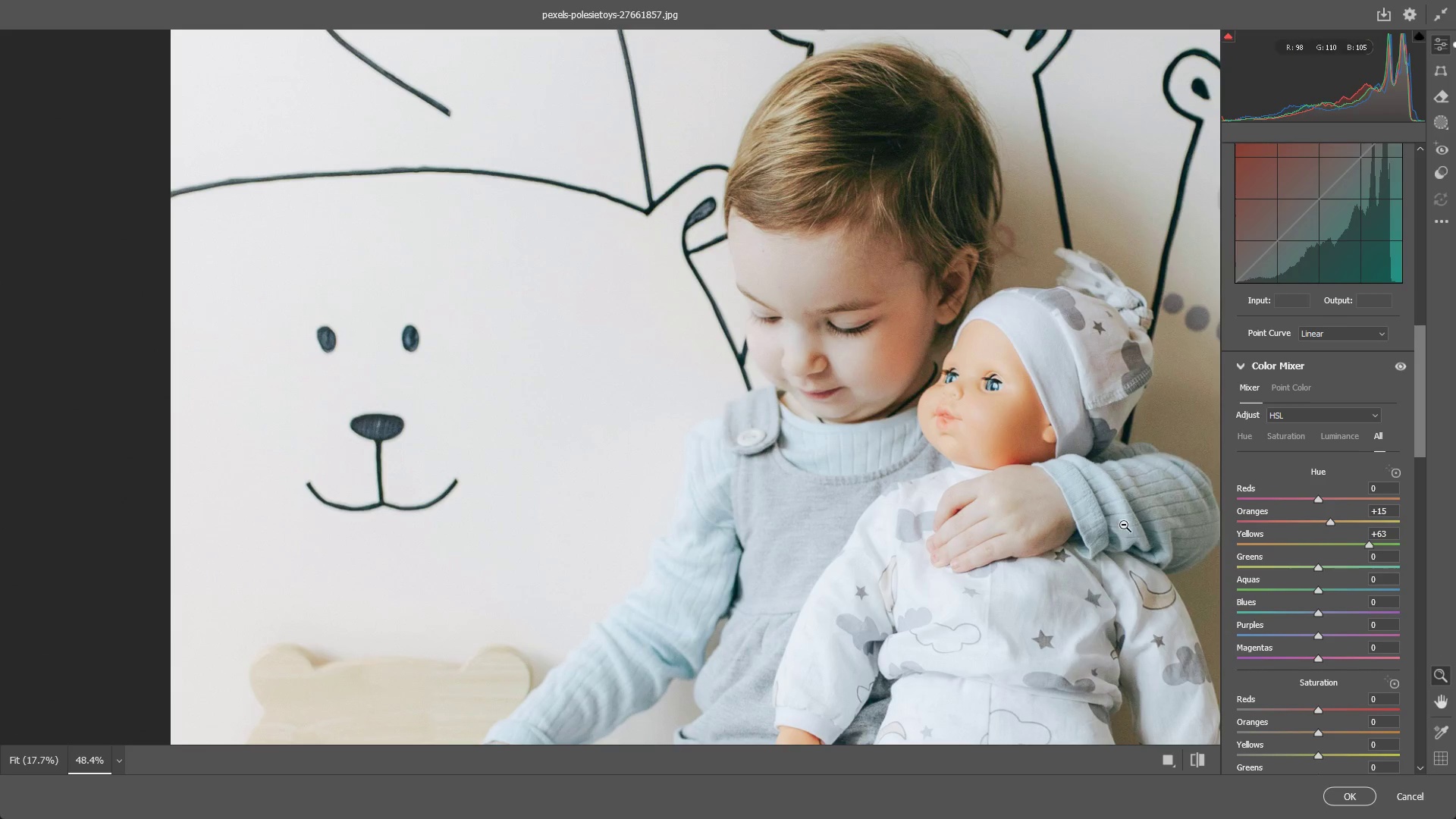 
left_click_drag(start_coordinate=[1120, 523], to_coordinate=[1049, 529])
 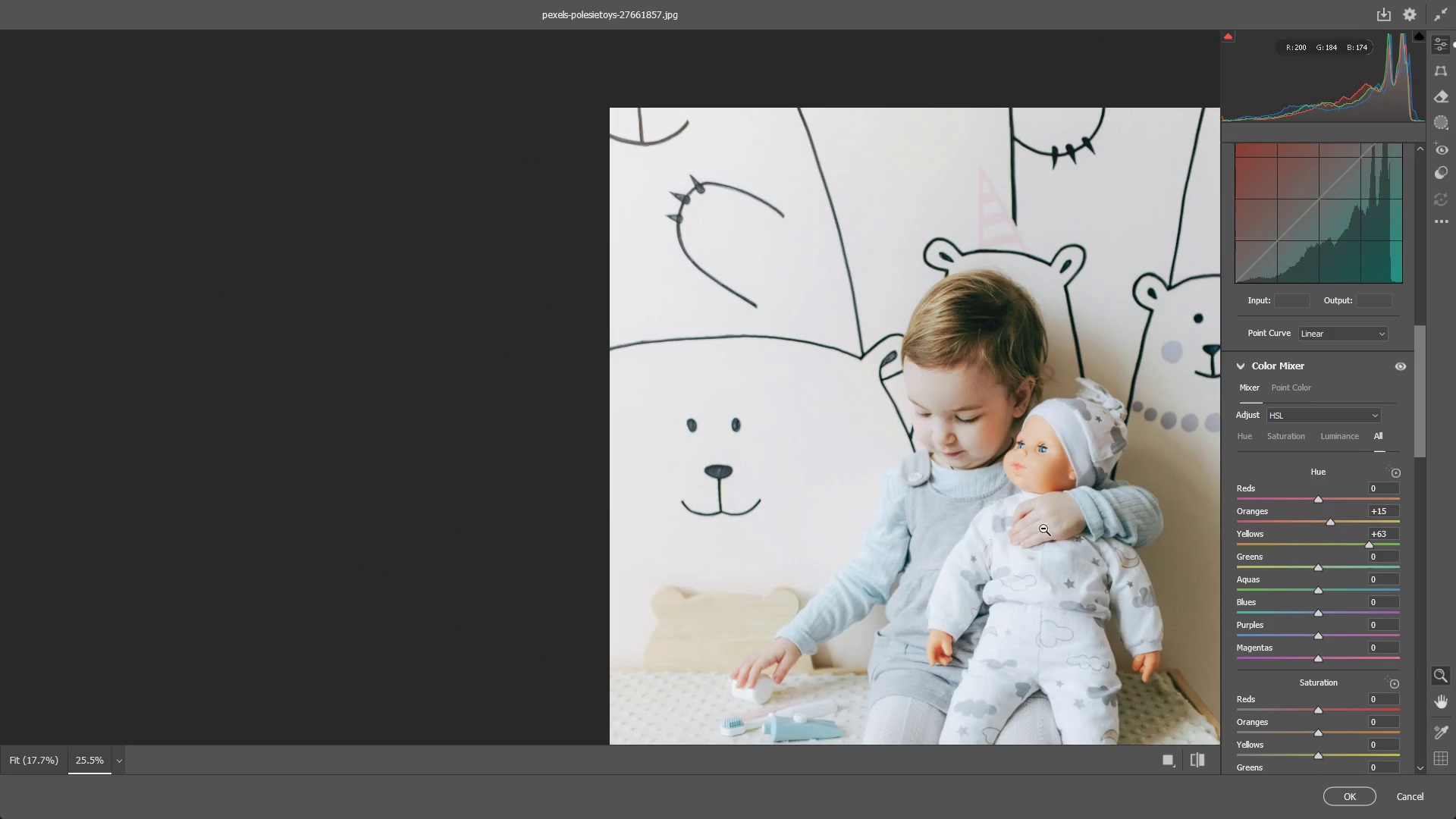 
hold_key(key=Space, duration=0.55)
 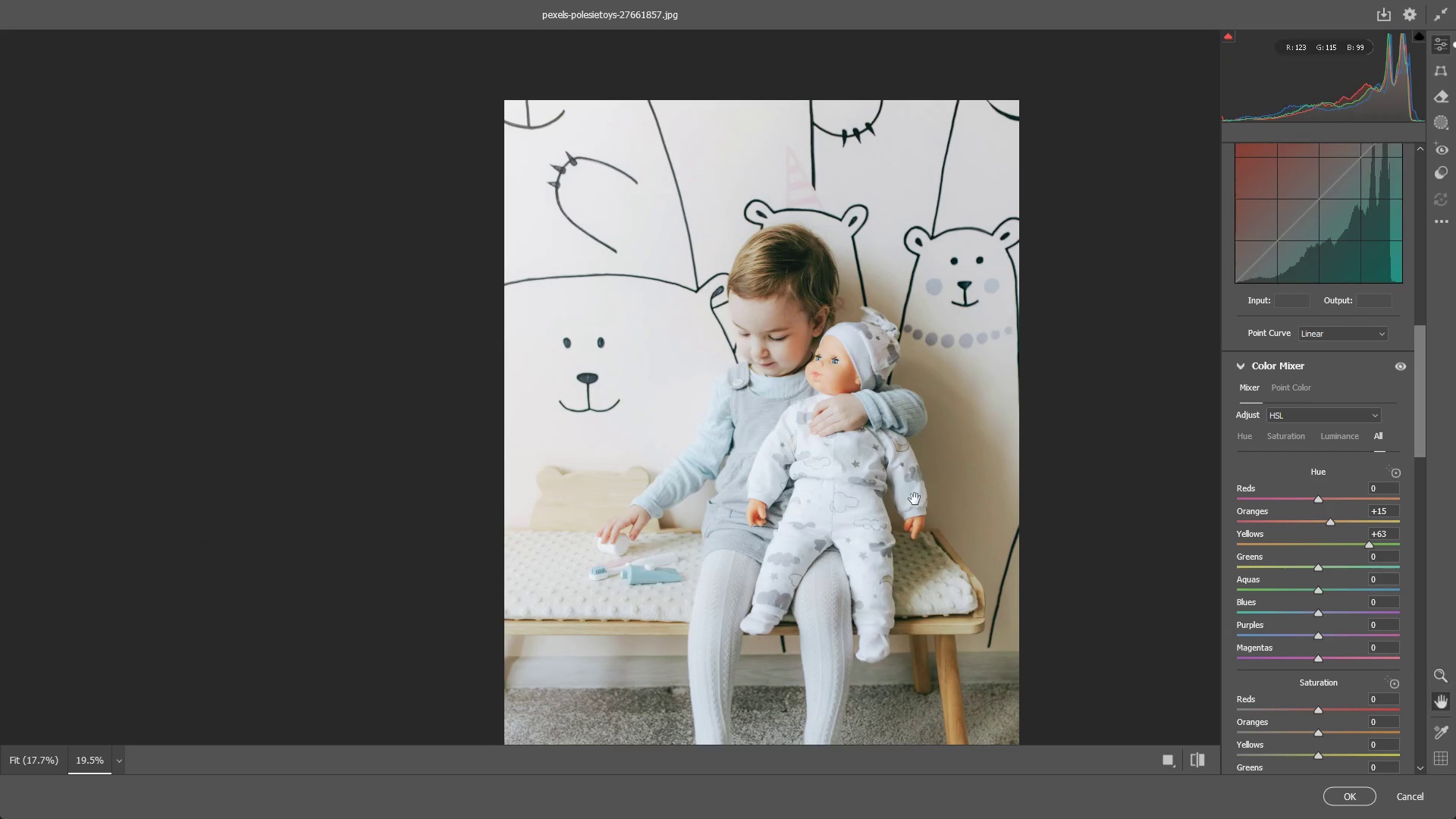 
left_click_drag(start_coordinate=[1063, 536], to_coordinate=[821, 413])
 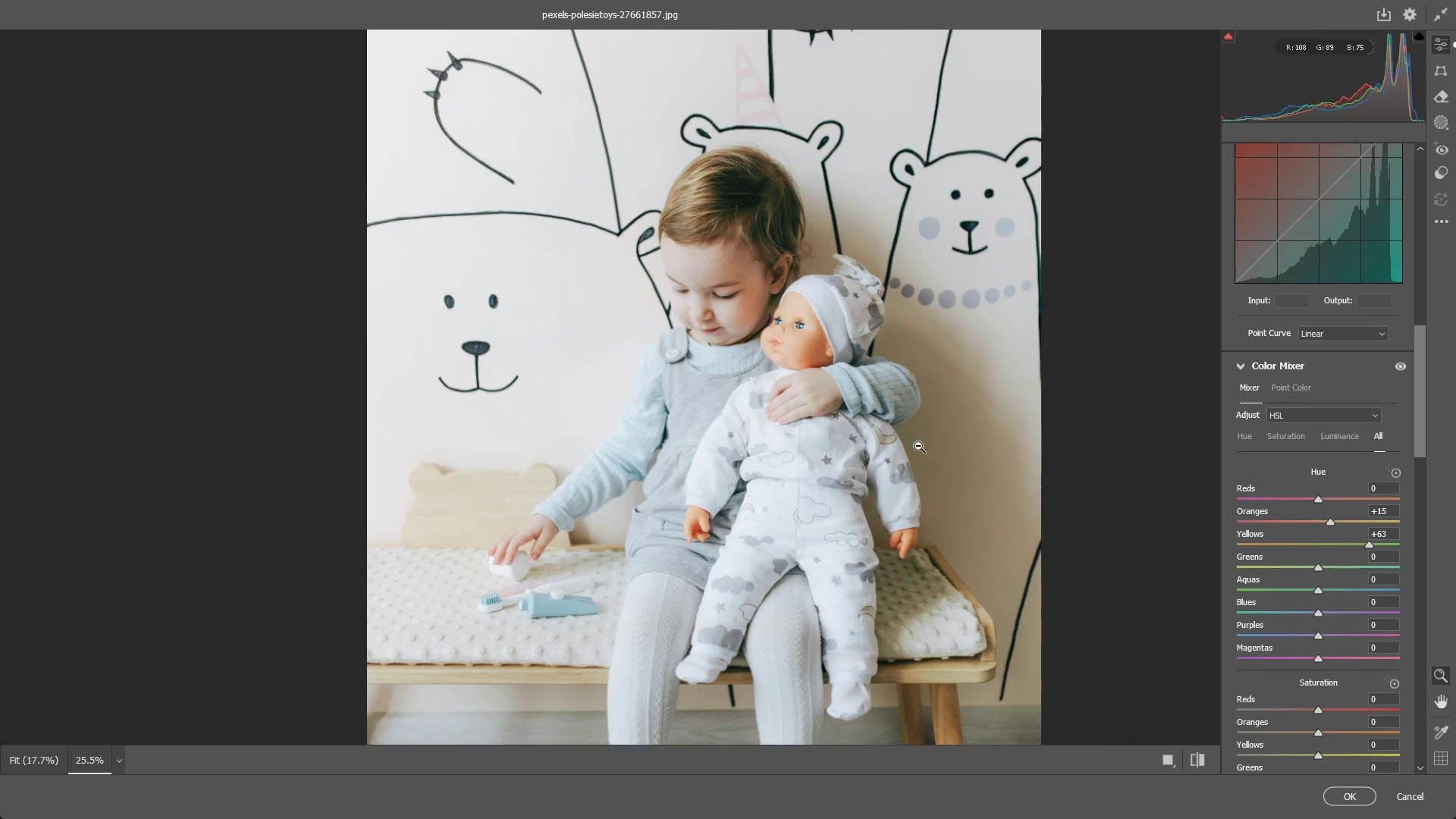 
left_click_drag(start_coordinate=[952, 476], to_coordinate=[923, 480])
 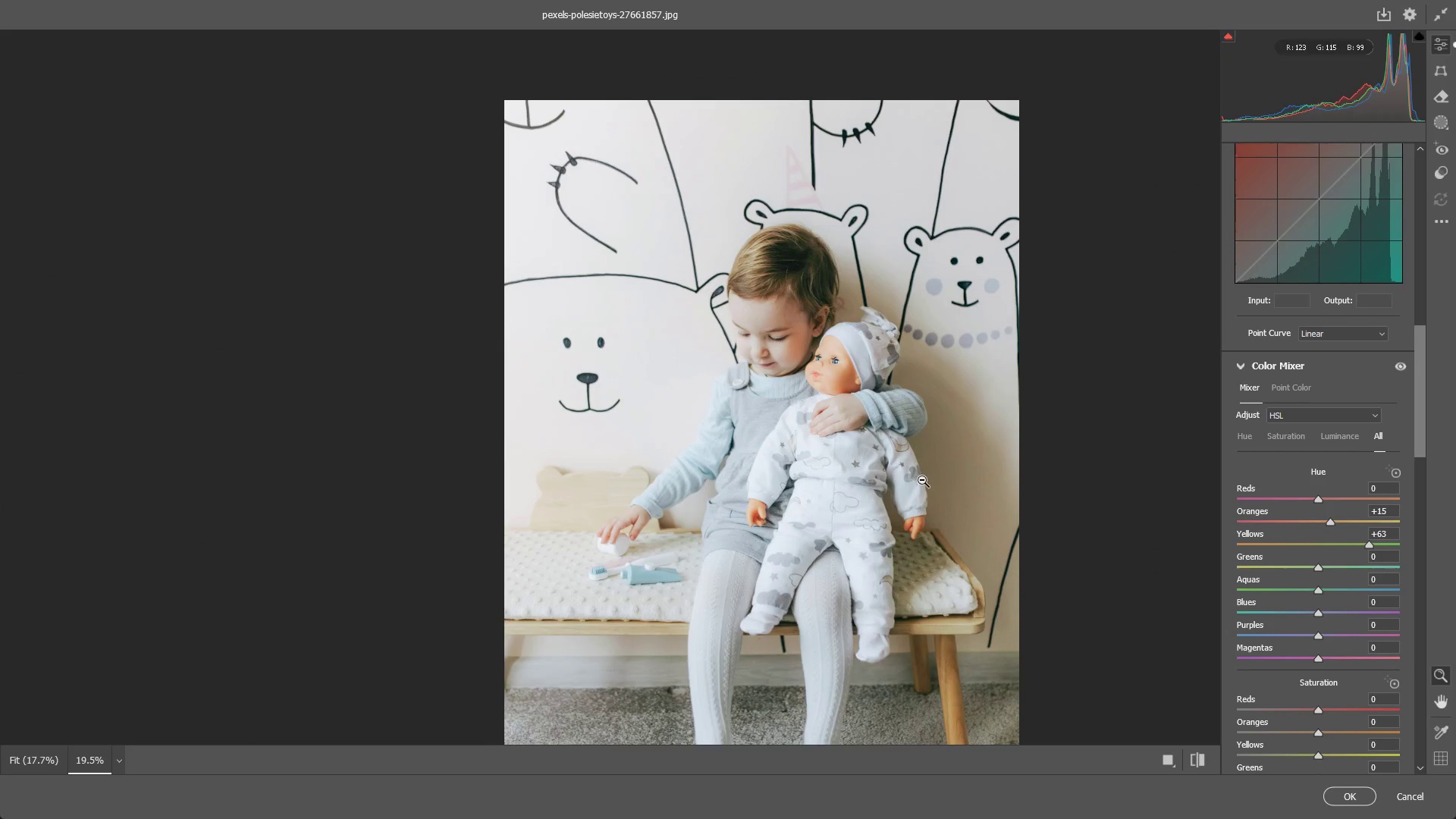 
hold_key(key=Space, duration=0.47)
 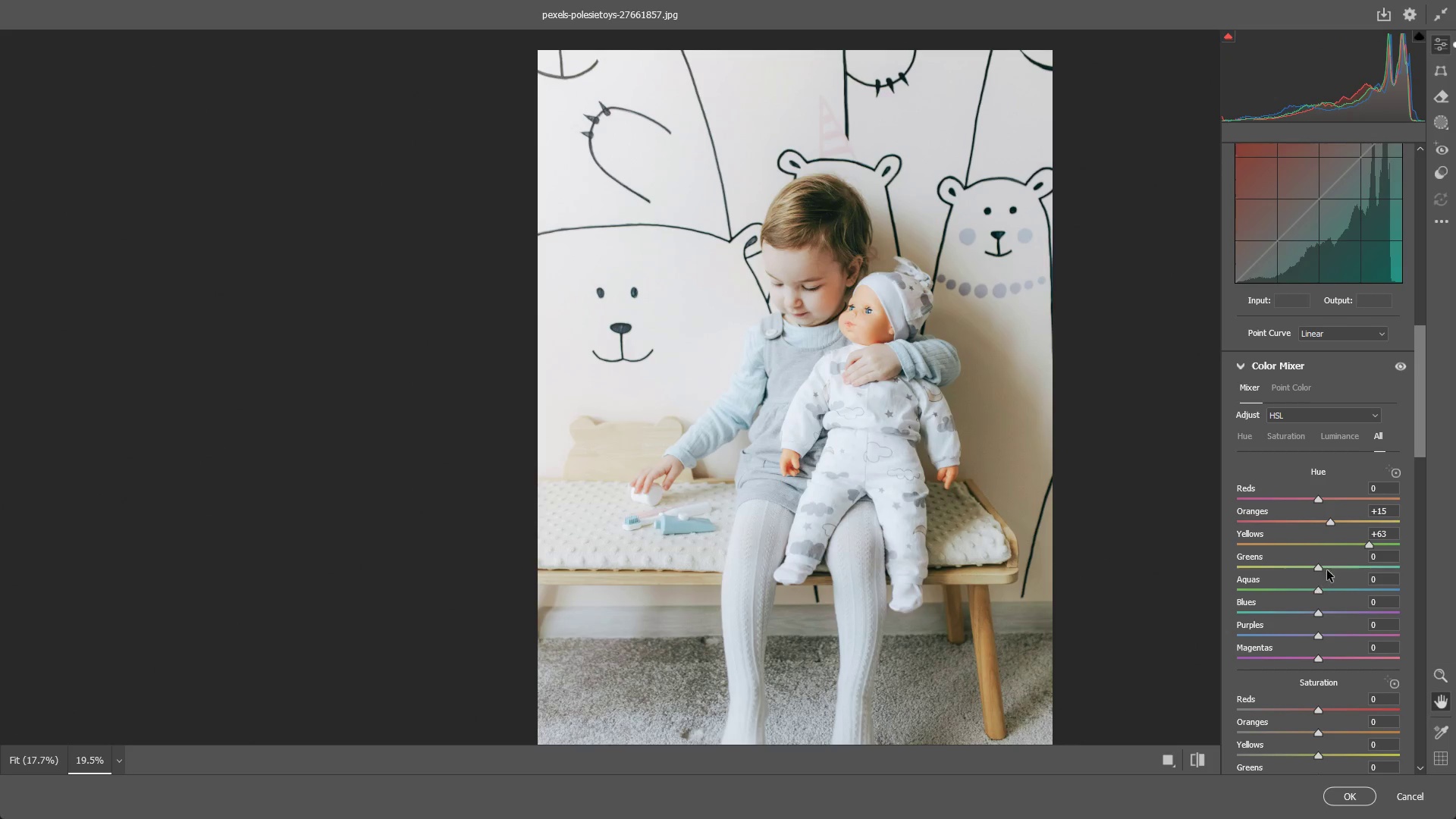 
left_click_drag(start_coordinate=[909, 510], to_coordinate=[943, 460])
 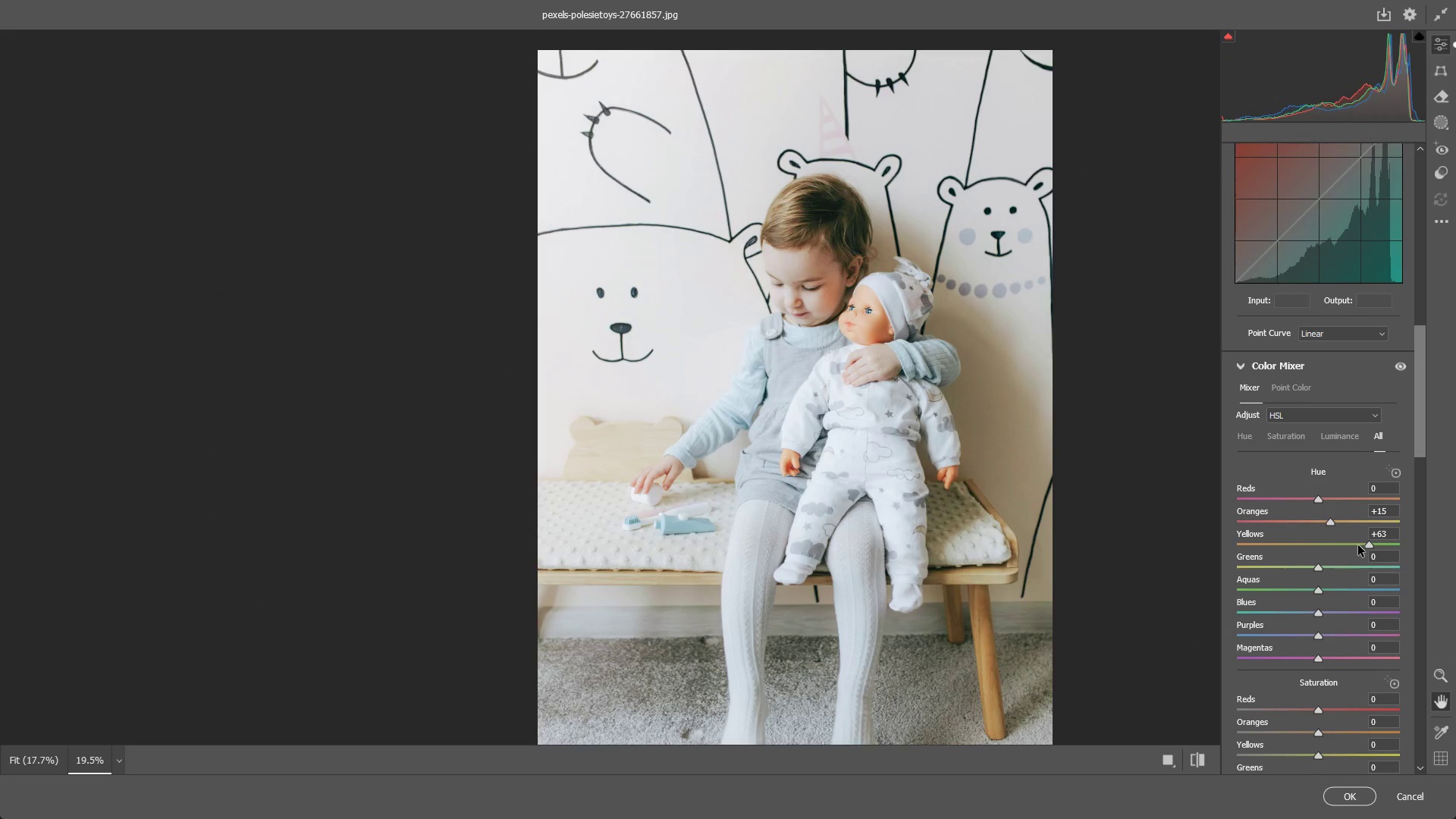 
left_click_drag(start_coordinate=[1369, 545], to_coordinate=[1335, 560])
 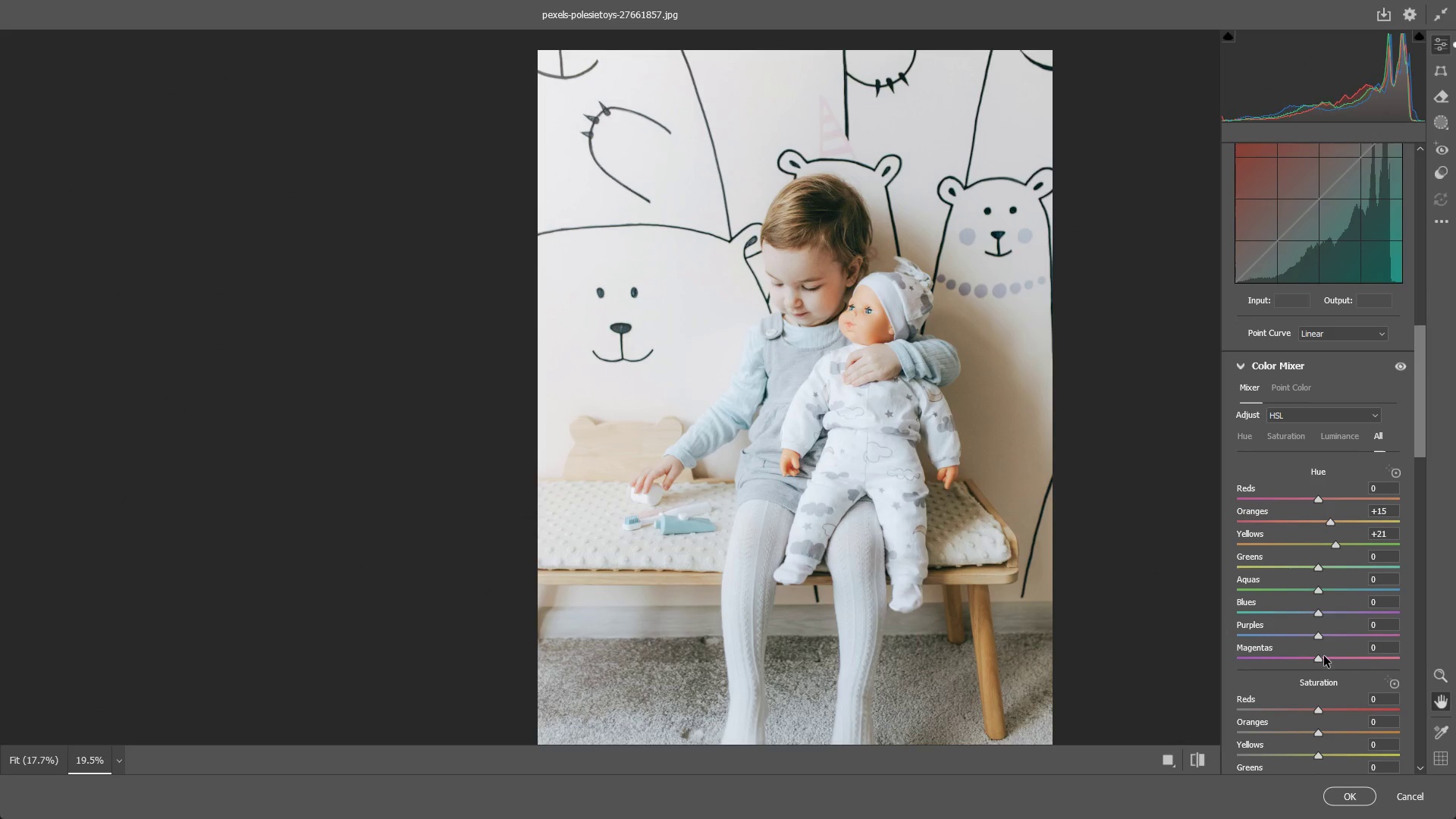 
left_click_drag(start_coordinate=[1320, 659], to_coordinate=[1260, 656])
 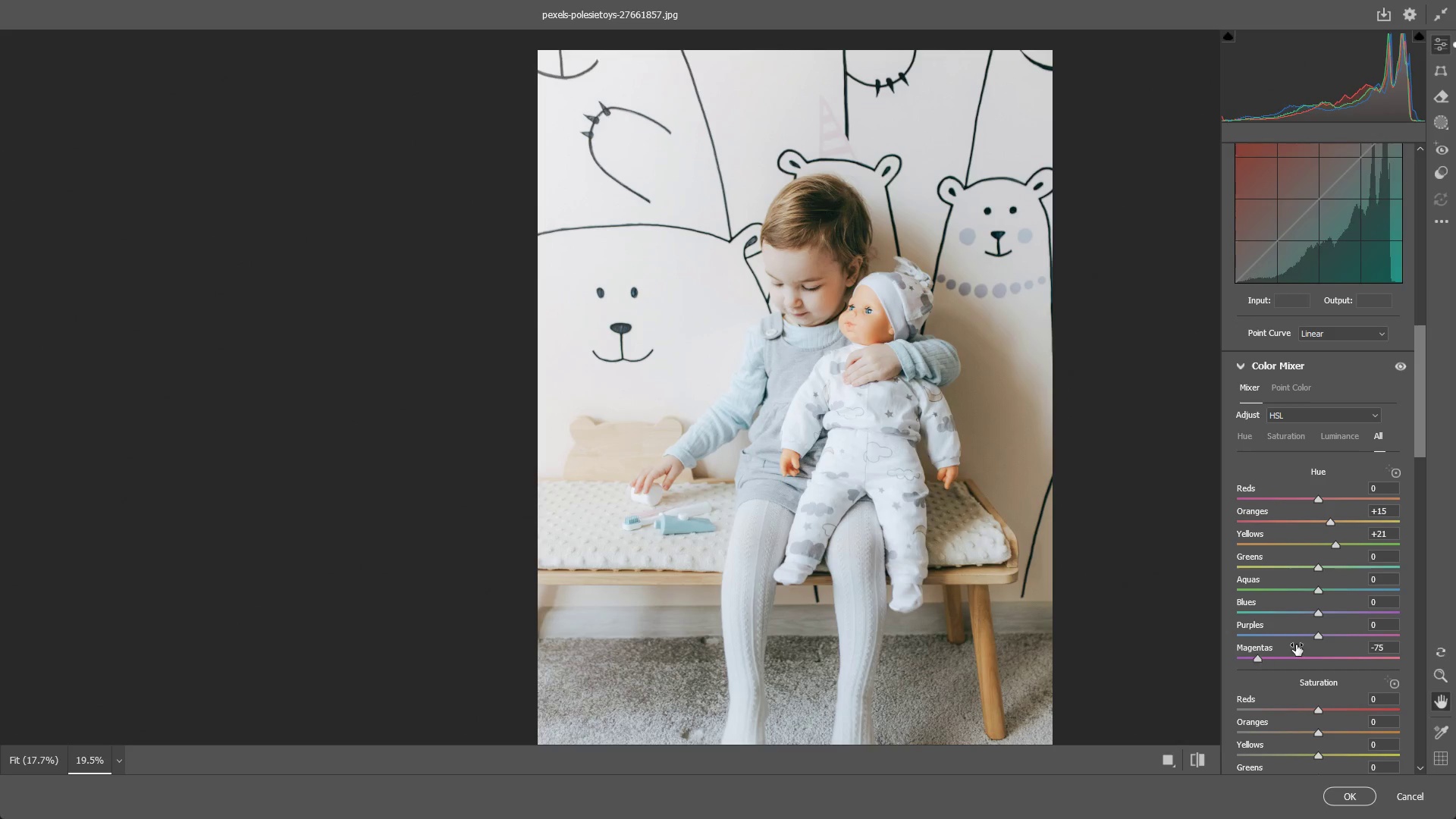 
key(Control+ControlLeft)
 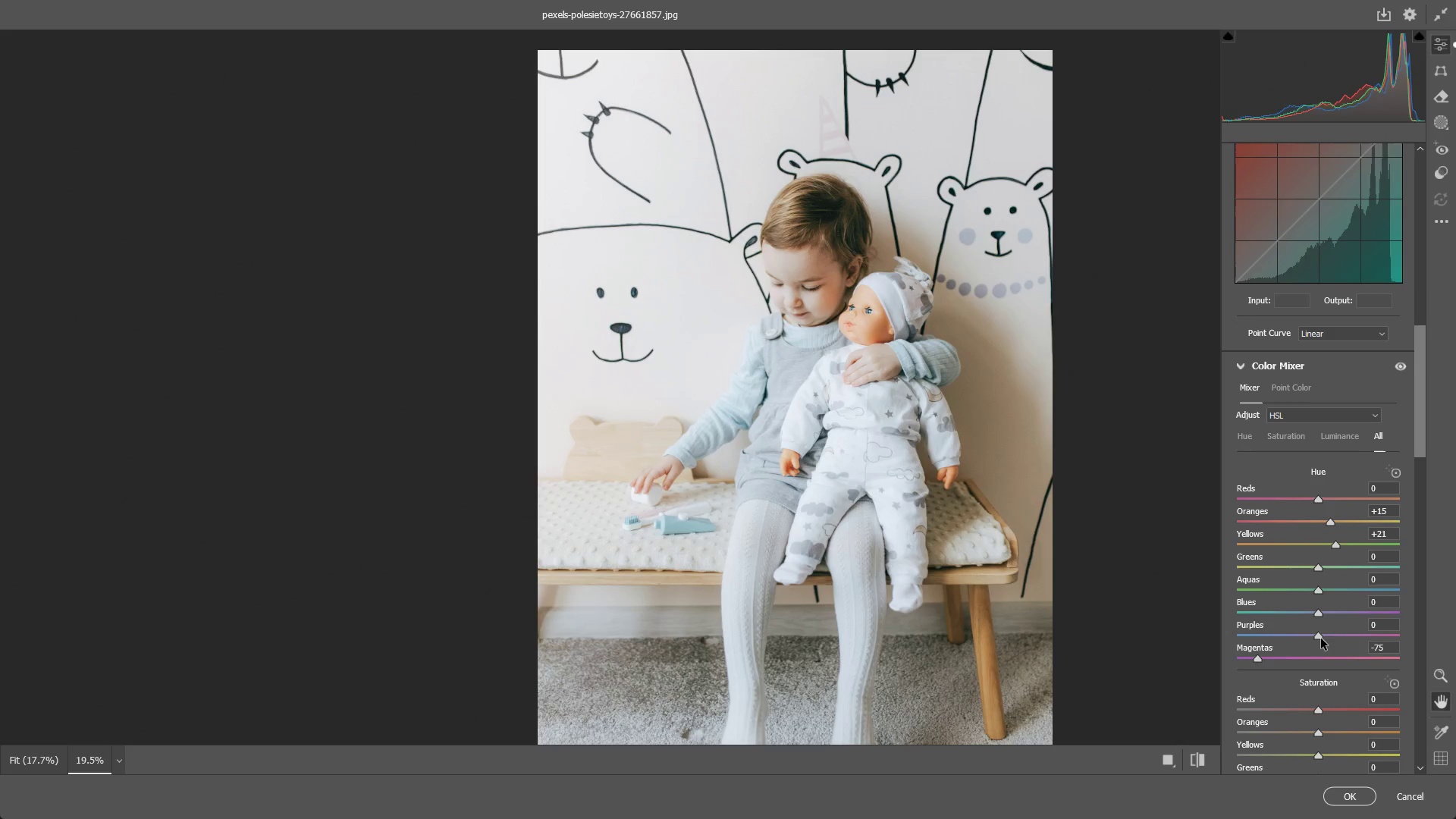 
key(Control+Z)
 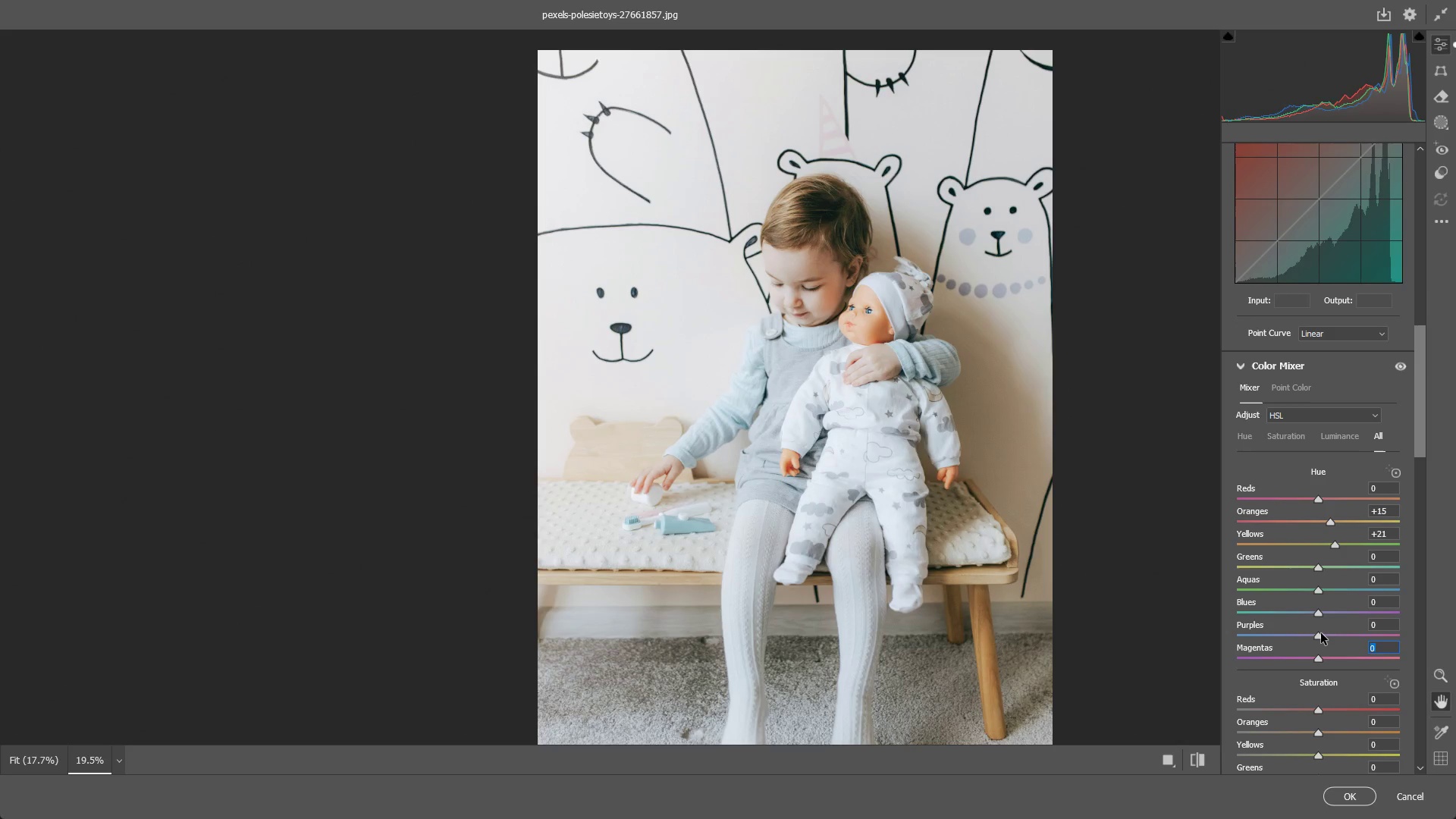 
left_click_drag(start_coordinate=[1321, 633], to_coordinate=[1363, 626])
 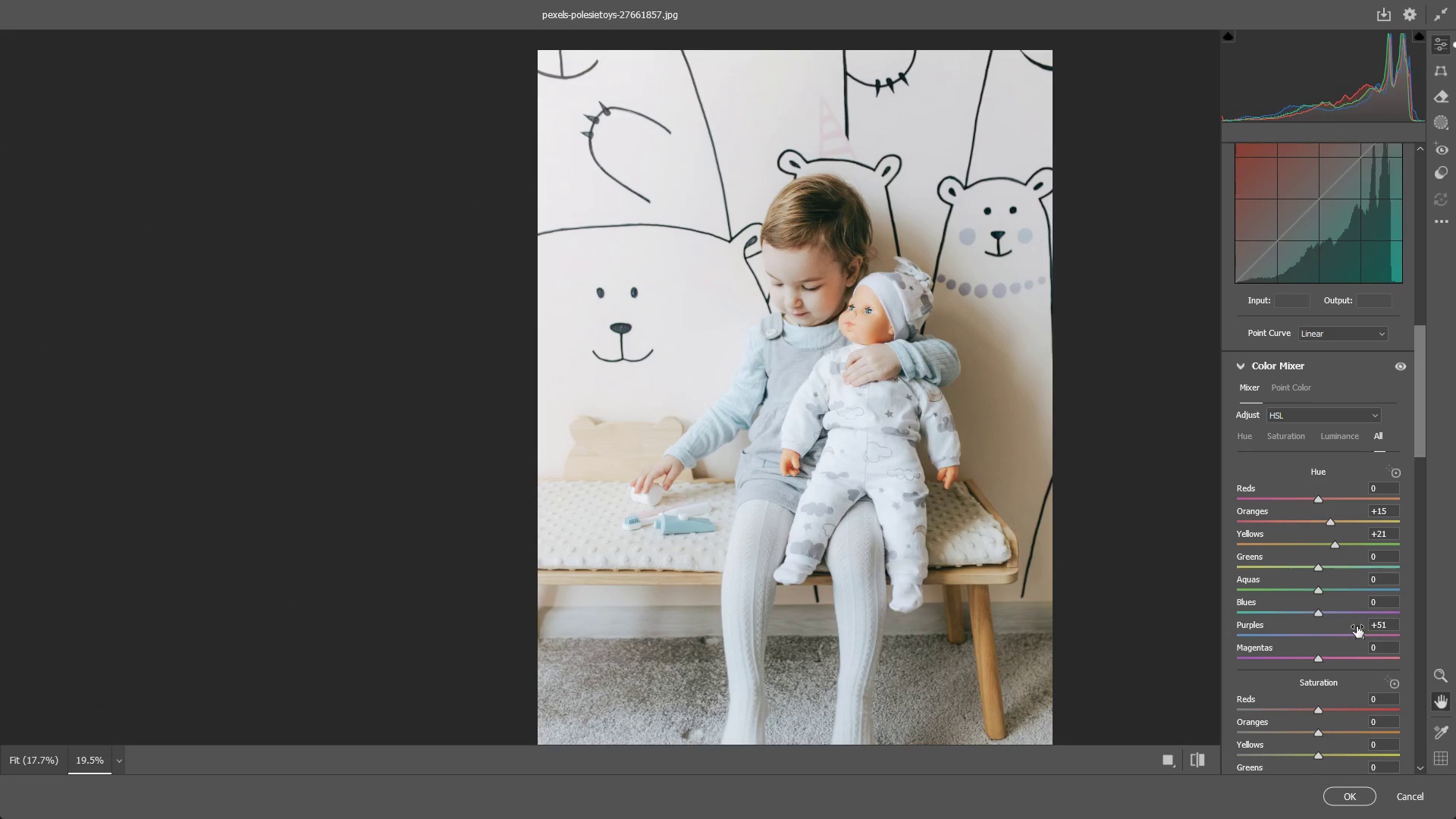 
key(Control+ControlLeft)
 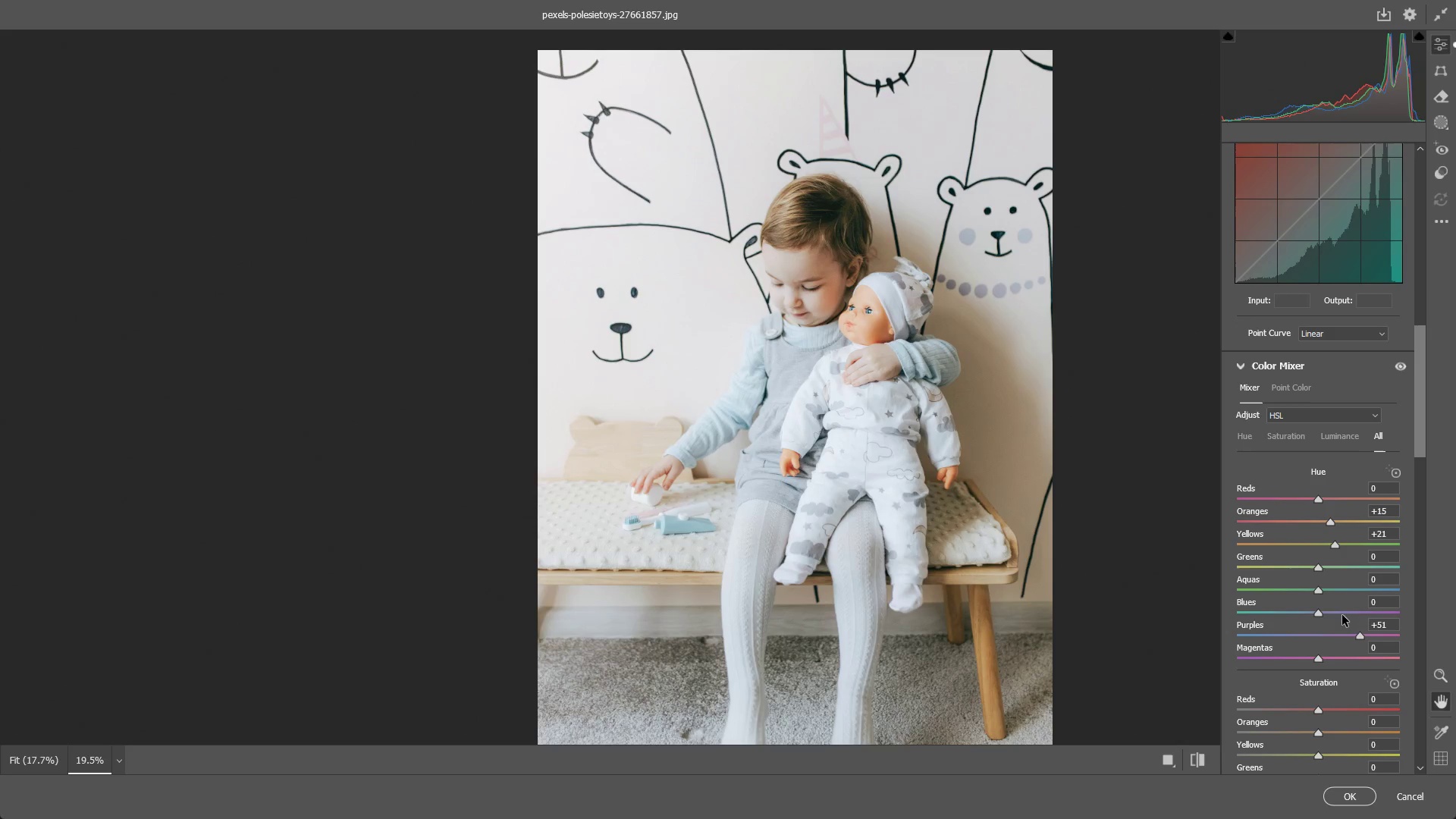 
key(Control+Z)
 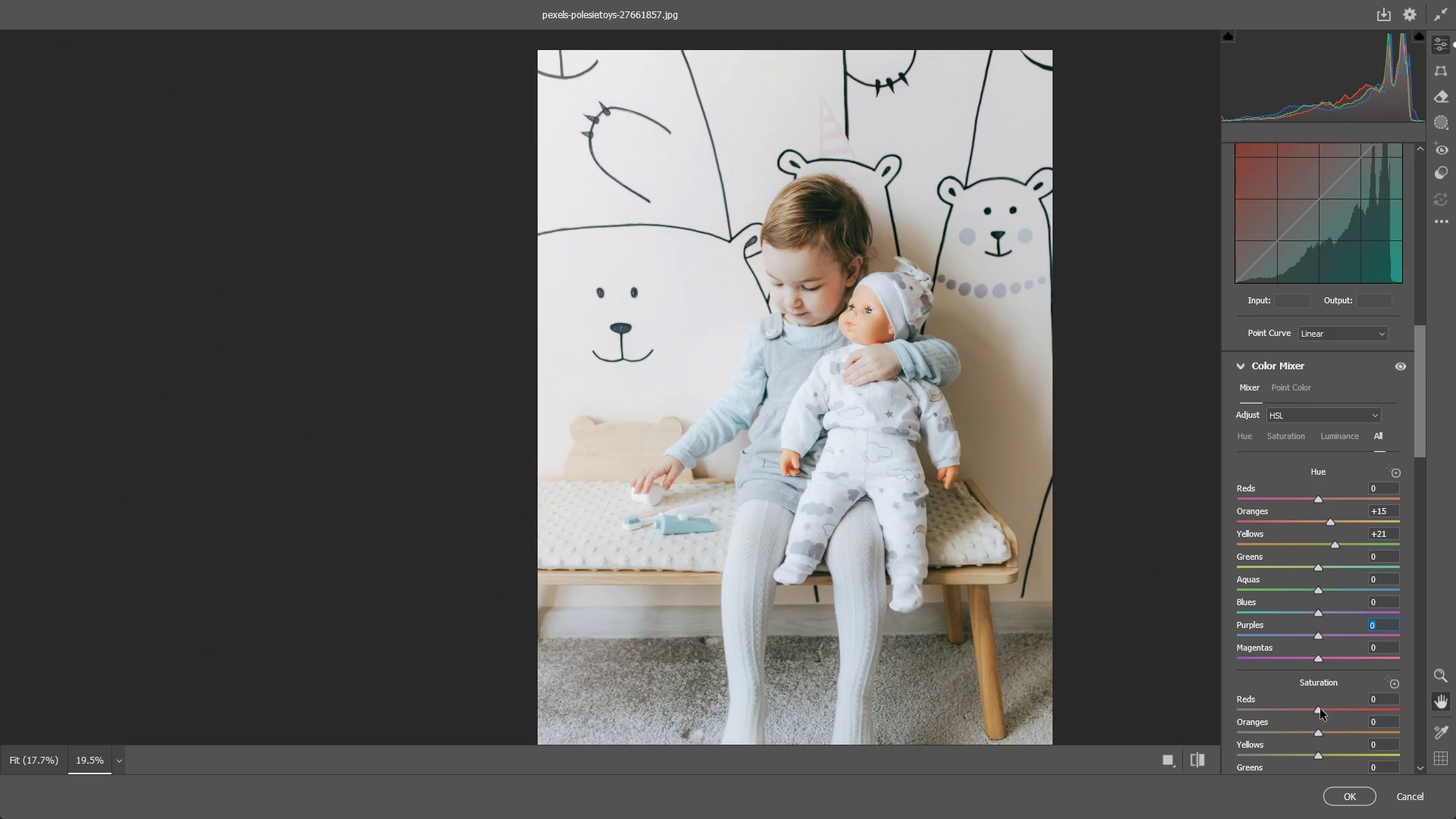 
left_click_drag(start_coordinate=[1316, 710], to_coordinate=[1390, 694])
 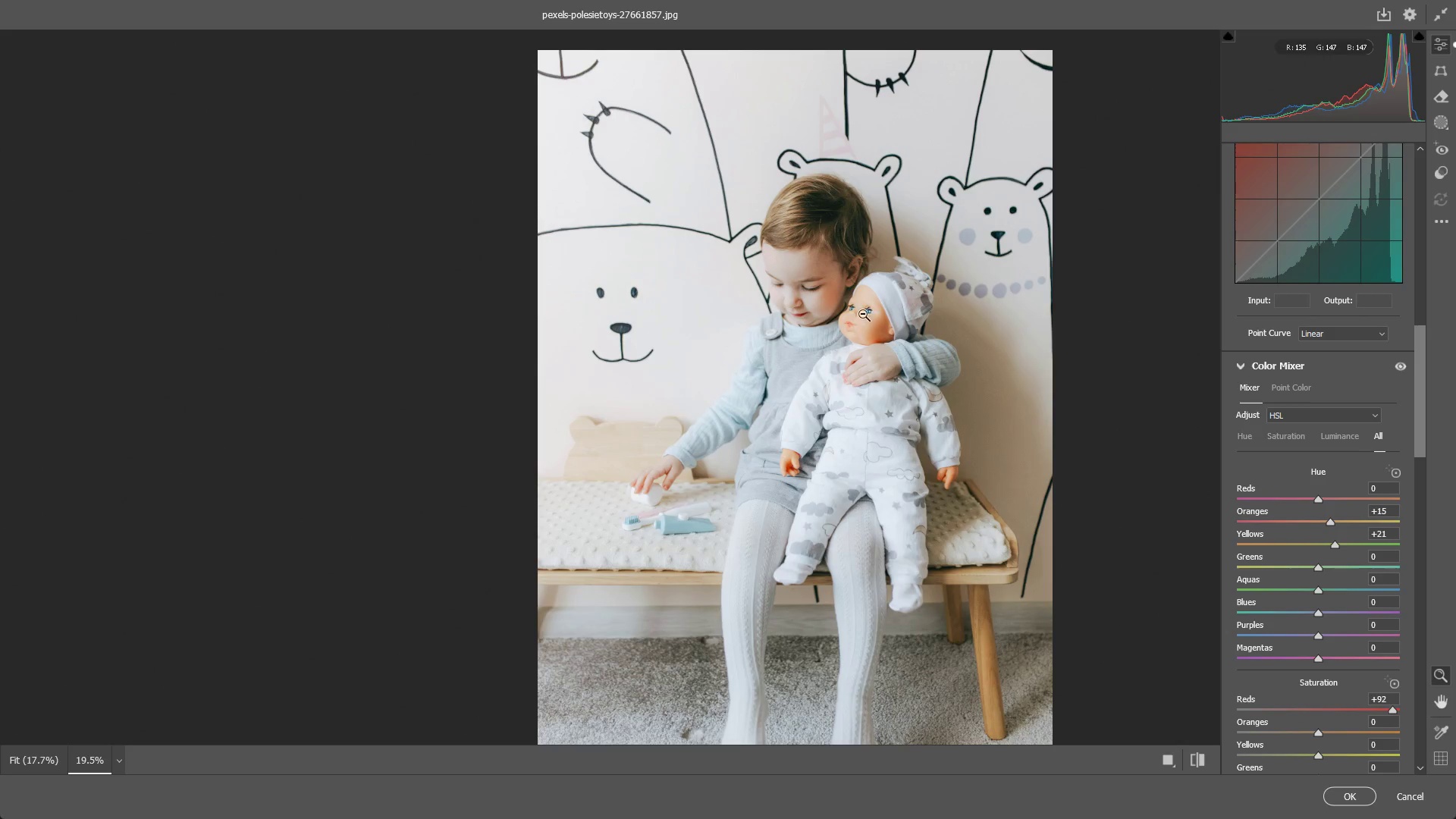 
left_click_drag(start_coordinate=[832, 301], to_coordinate=[974, 364])
 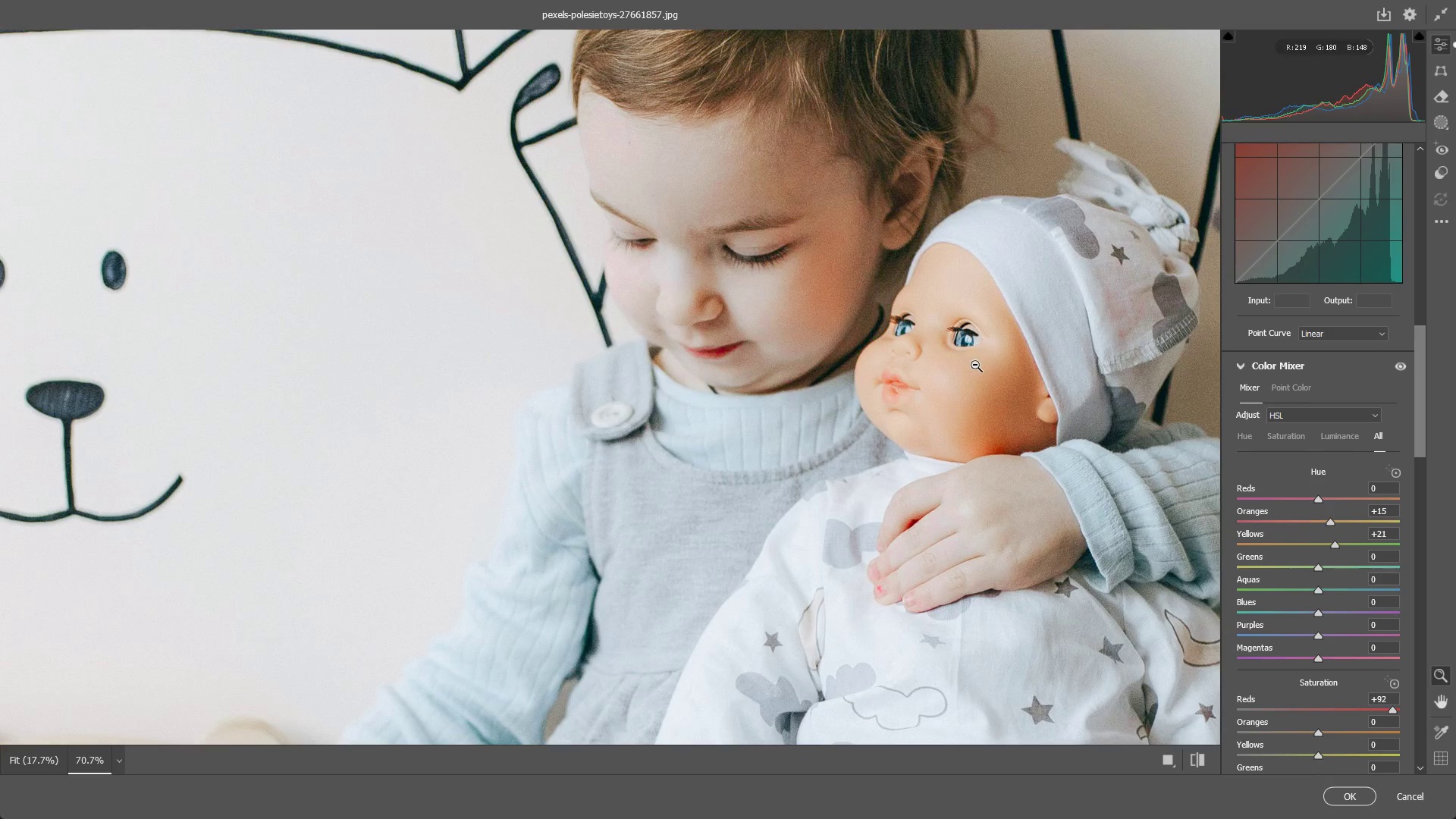 
key(Control+Z)
 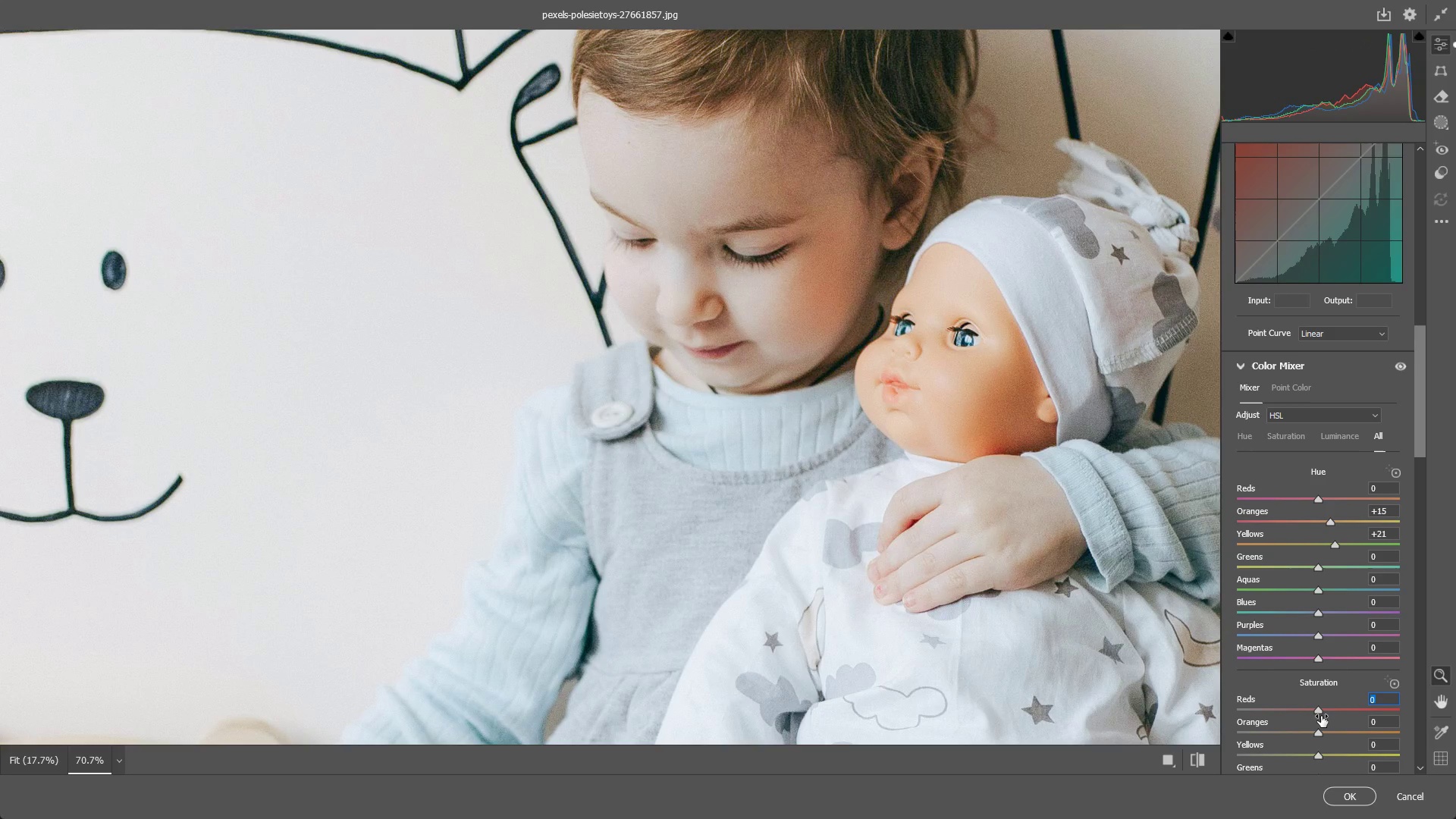 
left_click_drag(start_coordinate=[1319, 711], to_coordinate=[1329, 704])
 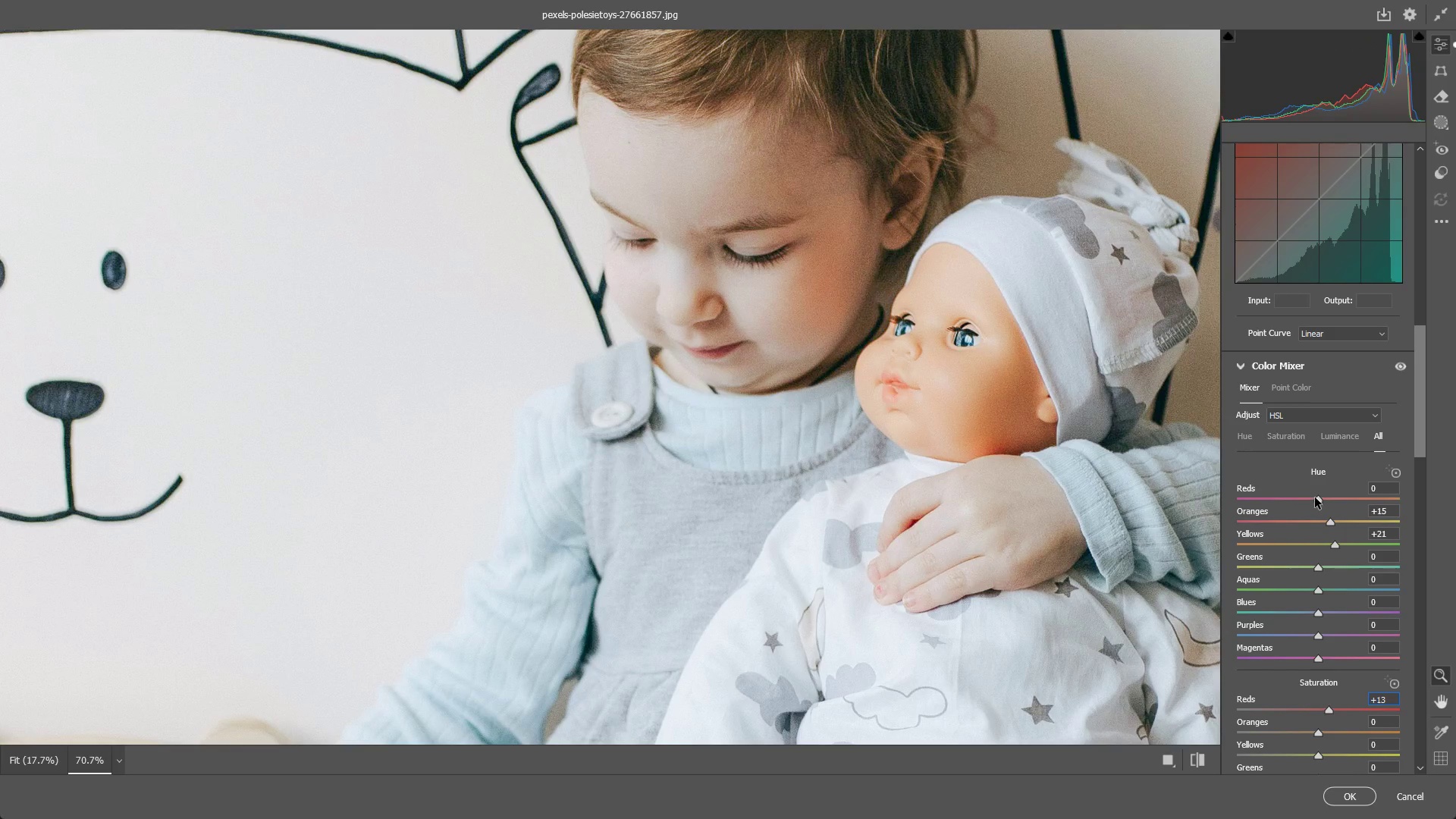 
left_click_drag(start_coordinate=[1316, 497], to_coordinate=[1290, 510])
 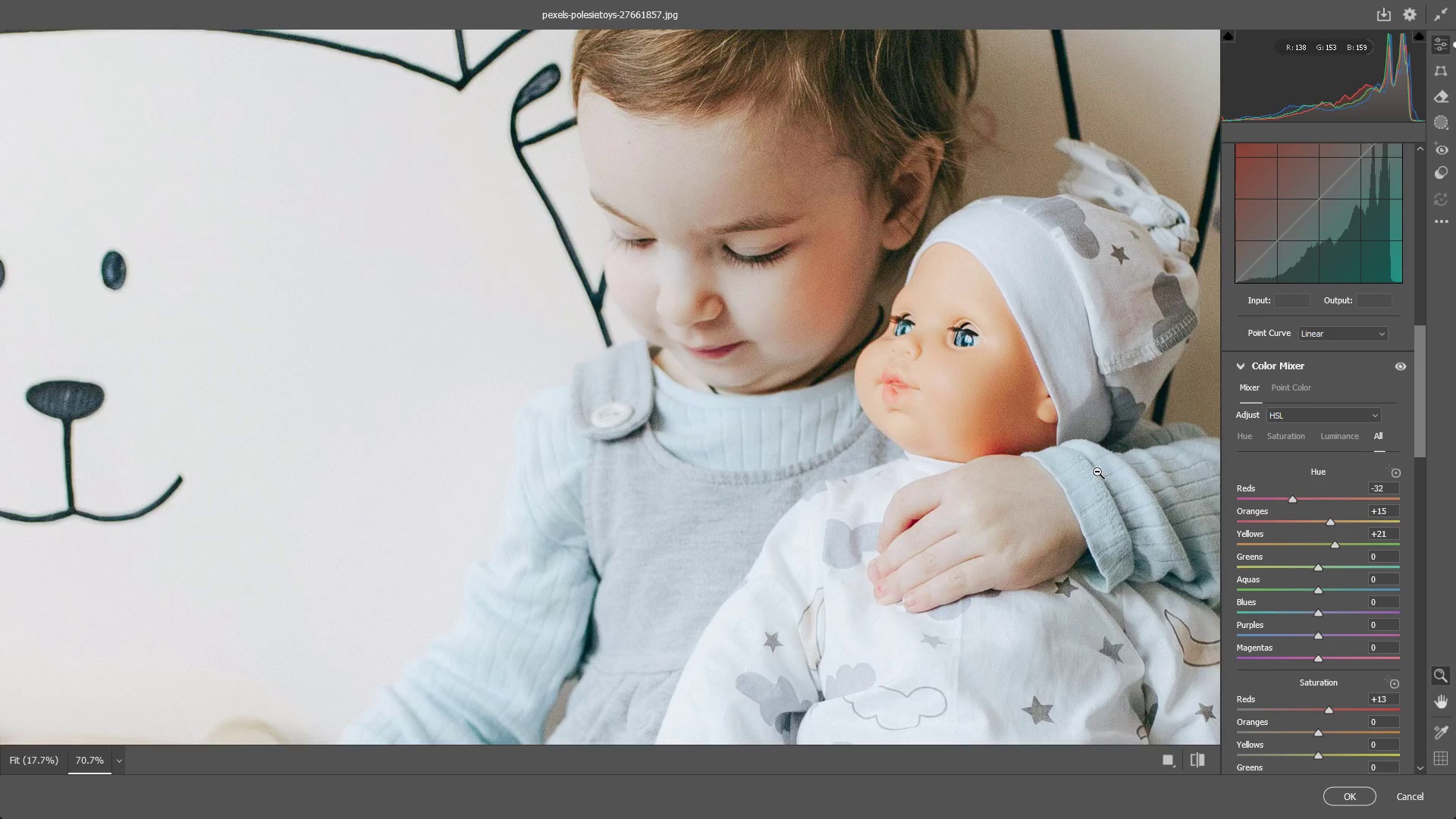 
left_click_drag(start_coordinate=[1097, 472], to_coordinate=[990, 522])
 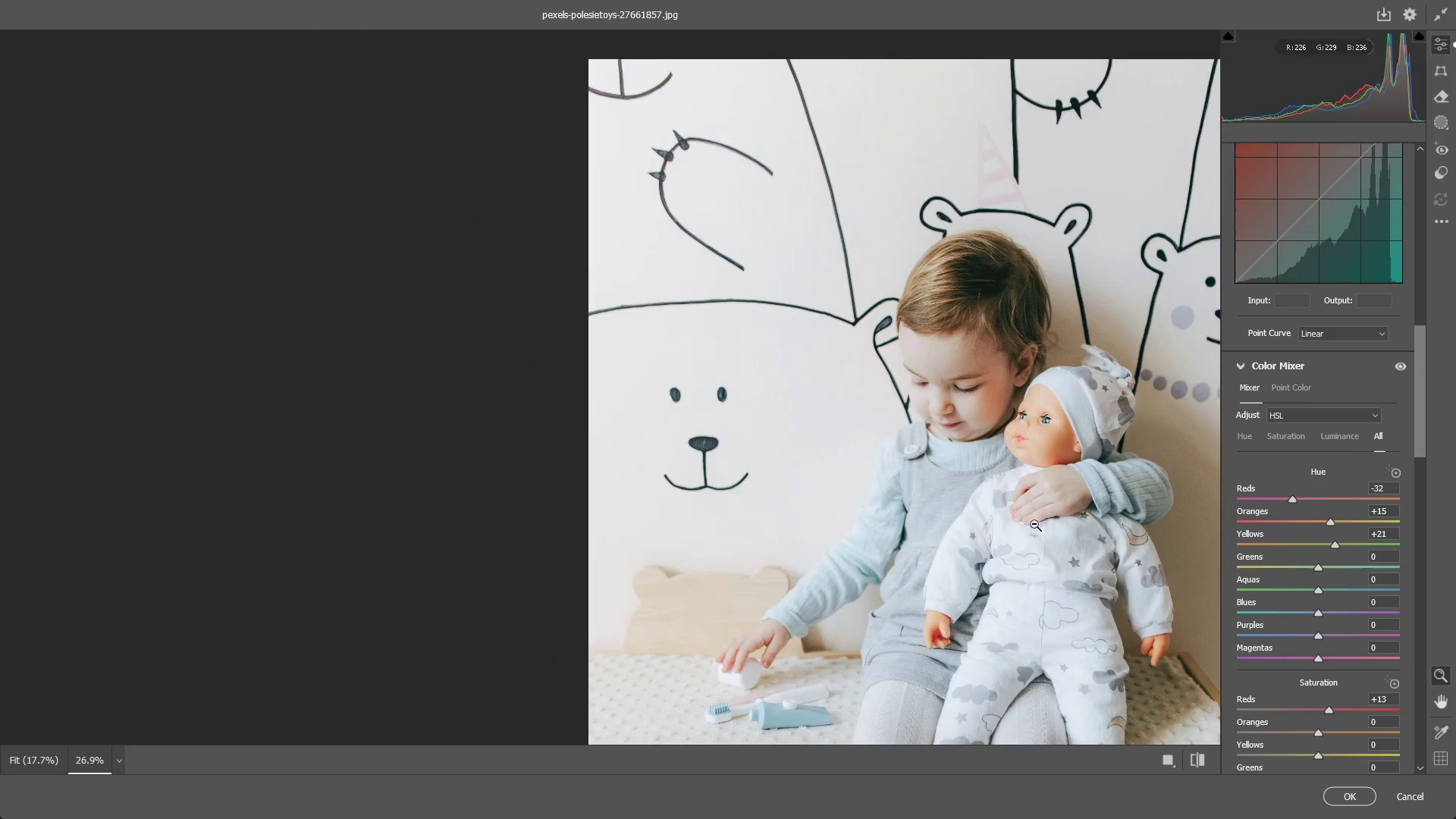 
left_click_drag(start_coordinate=[1034, 523], to_coordinate=[977, 523])
 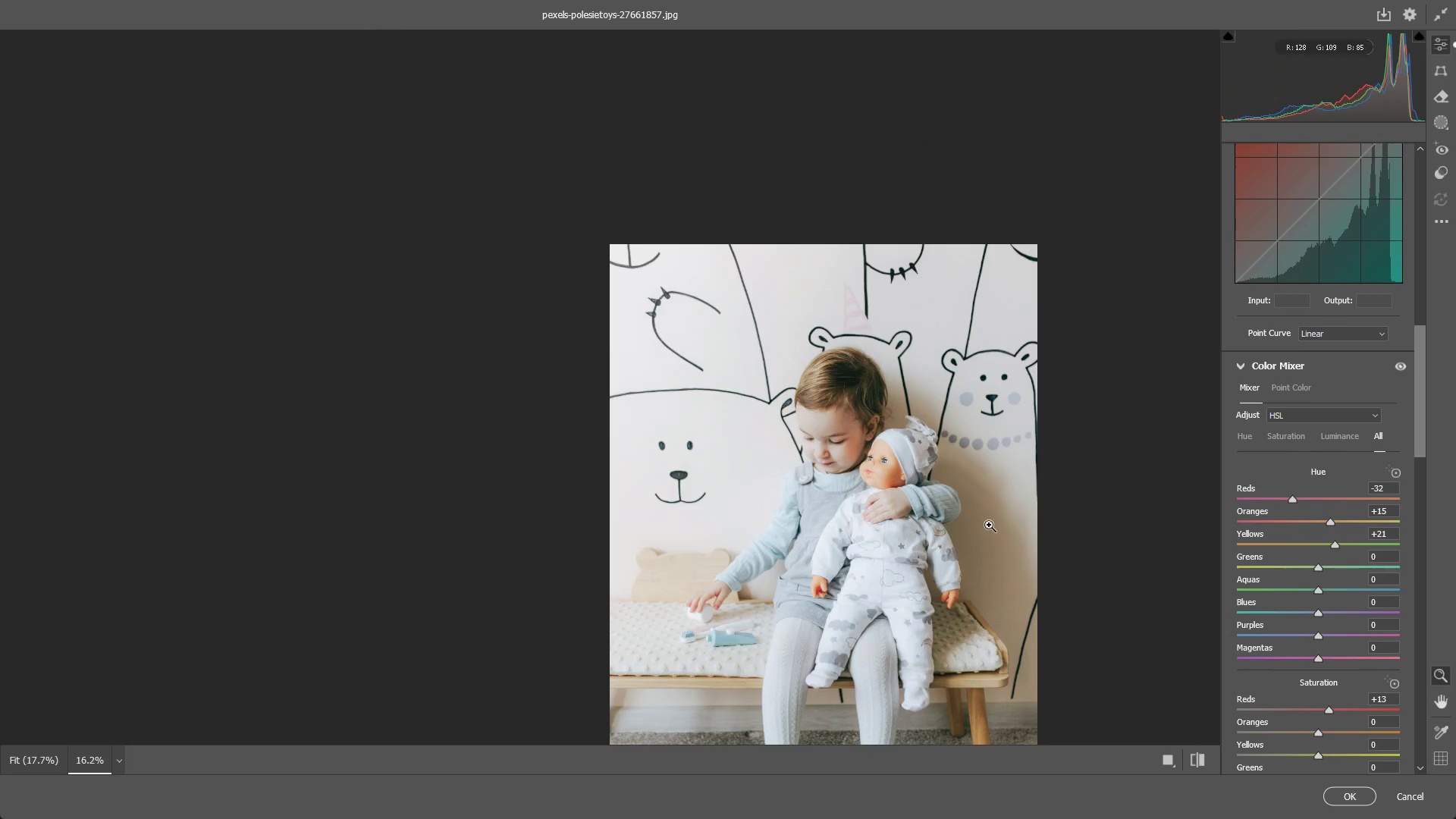 
hold_key(key=Space, duration=0.61)
 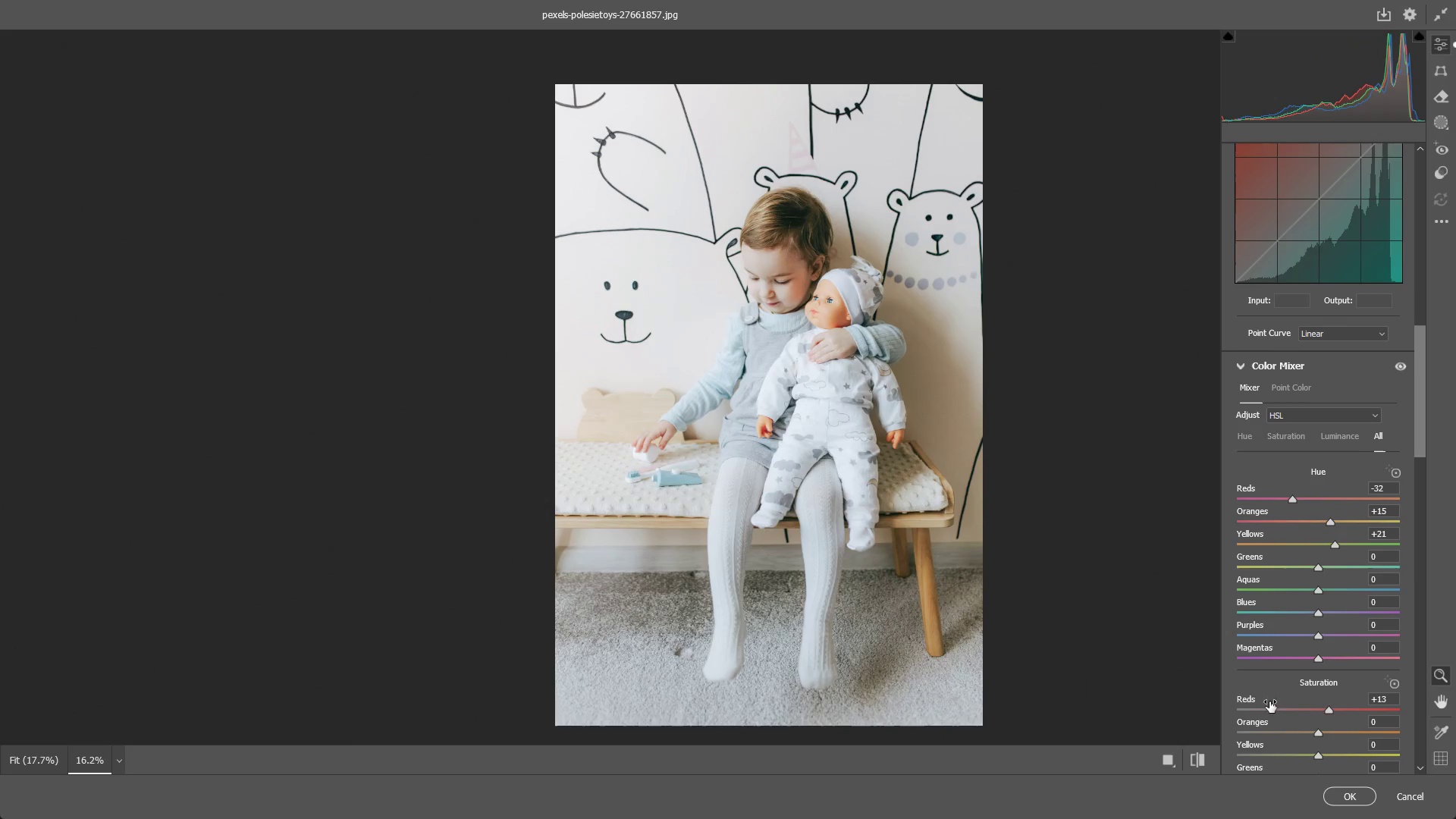 
left_click_drag(start_coordinate=[993, 535], to_coordinate=[938, 375])
 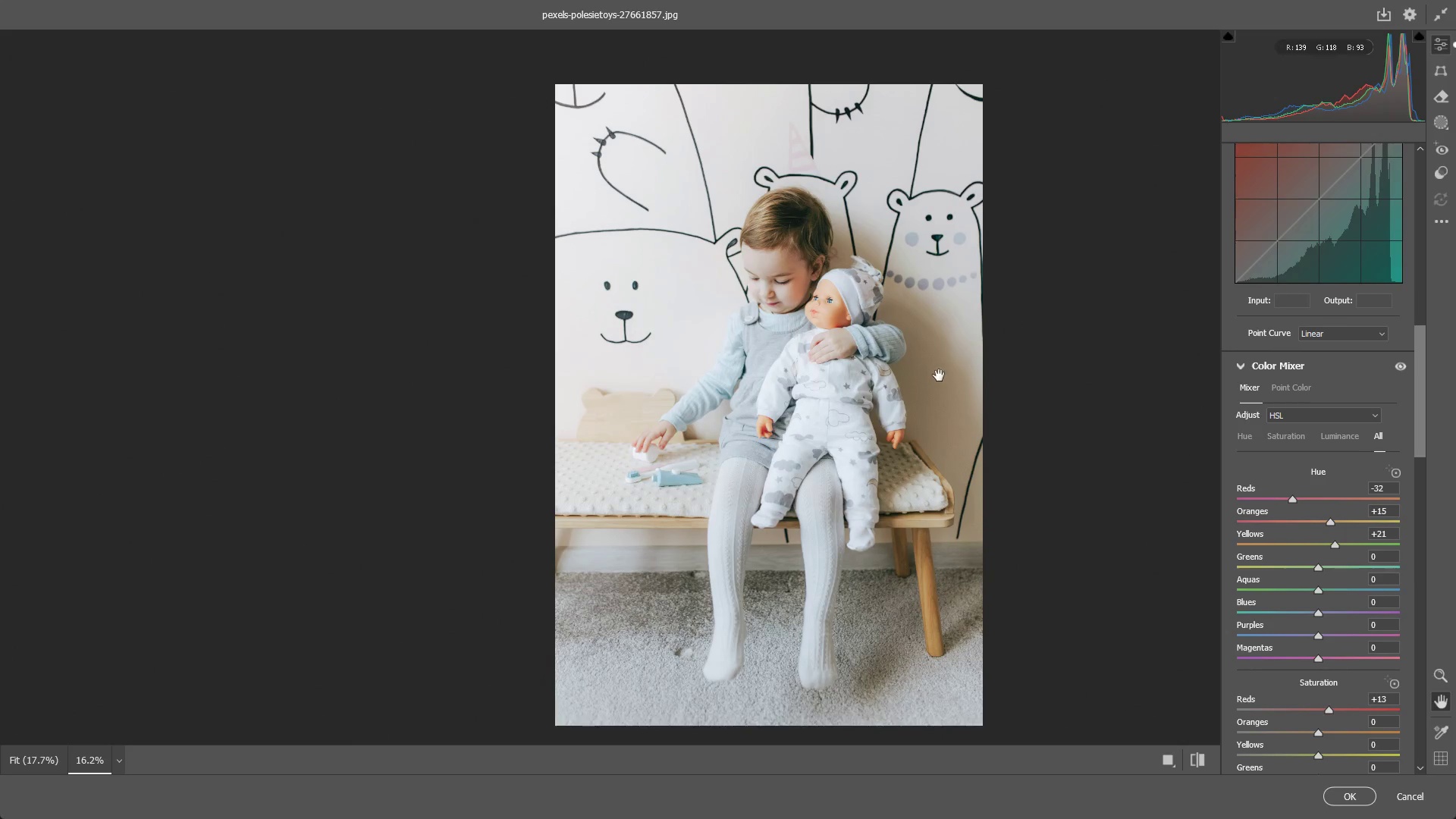 
left_click([1200, 759])
 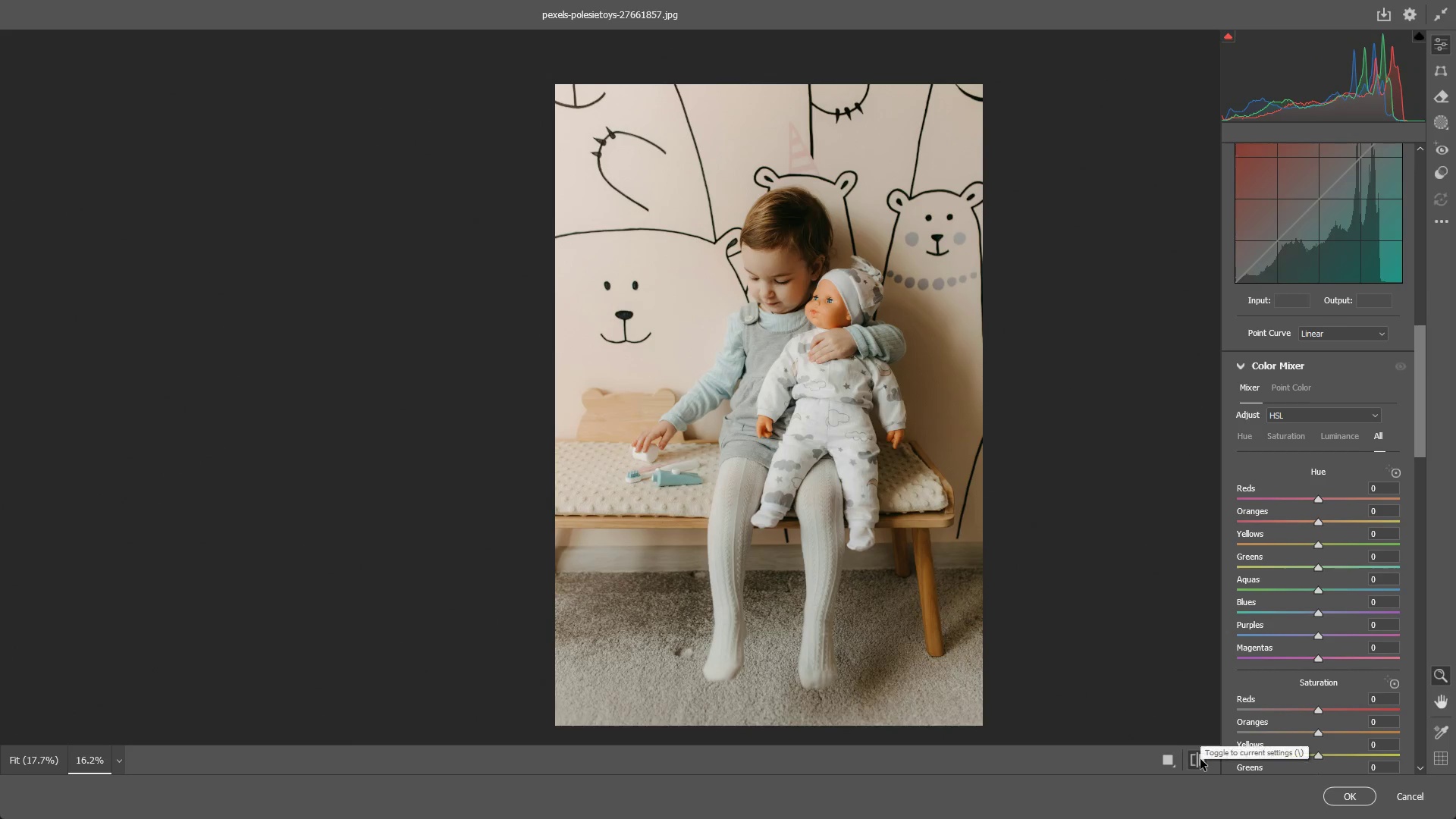 
left_click([1200, 759])
 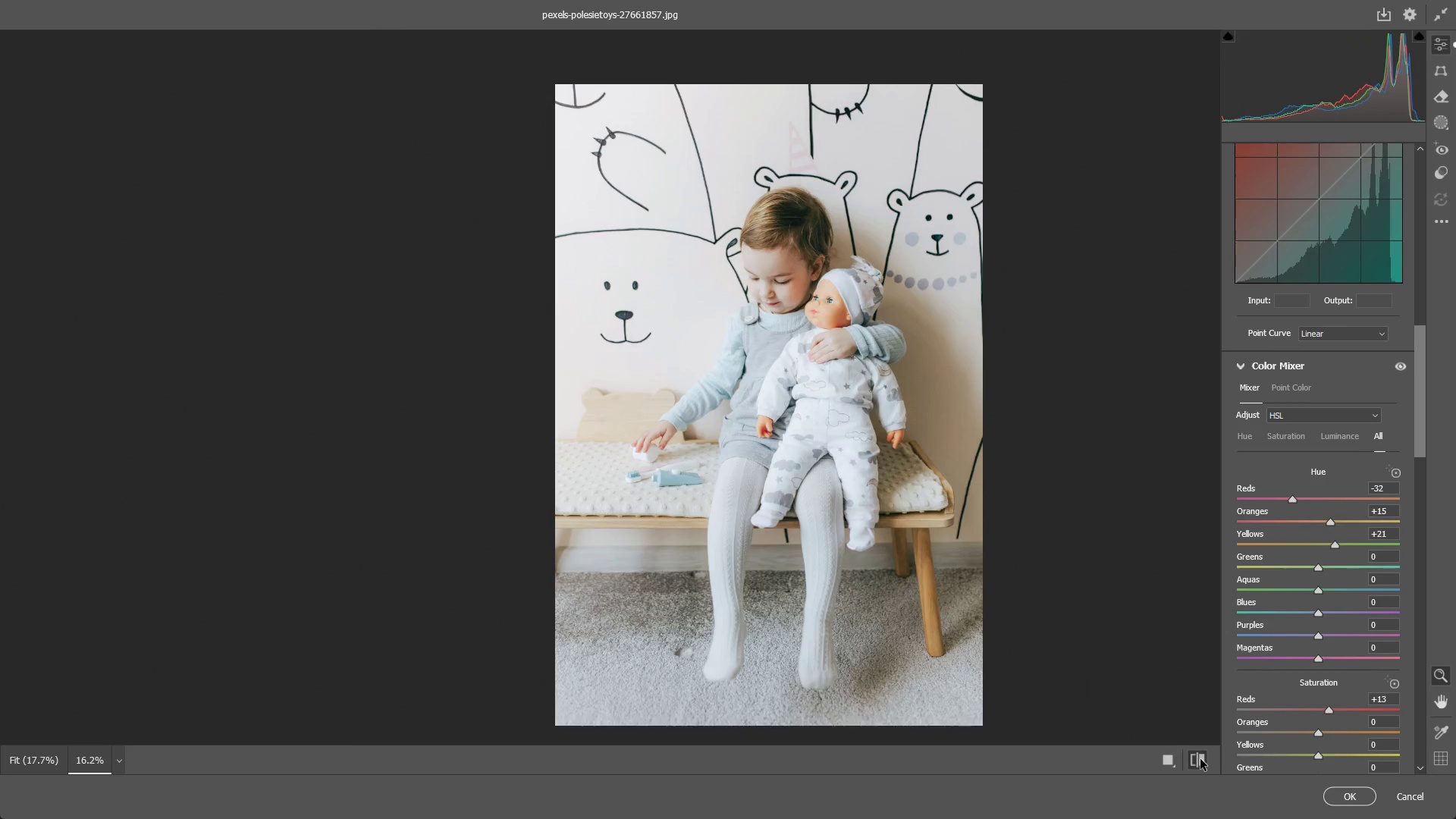 
double_click([1200, 759])
 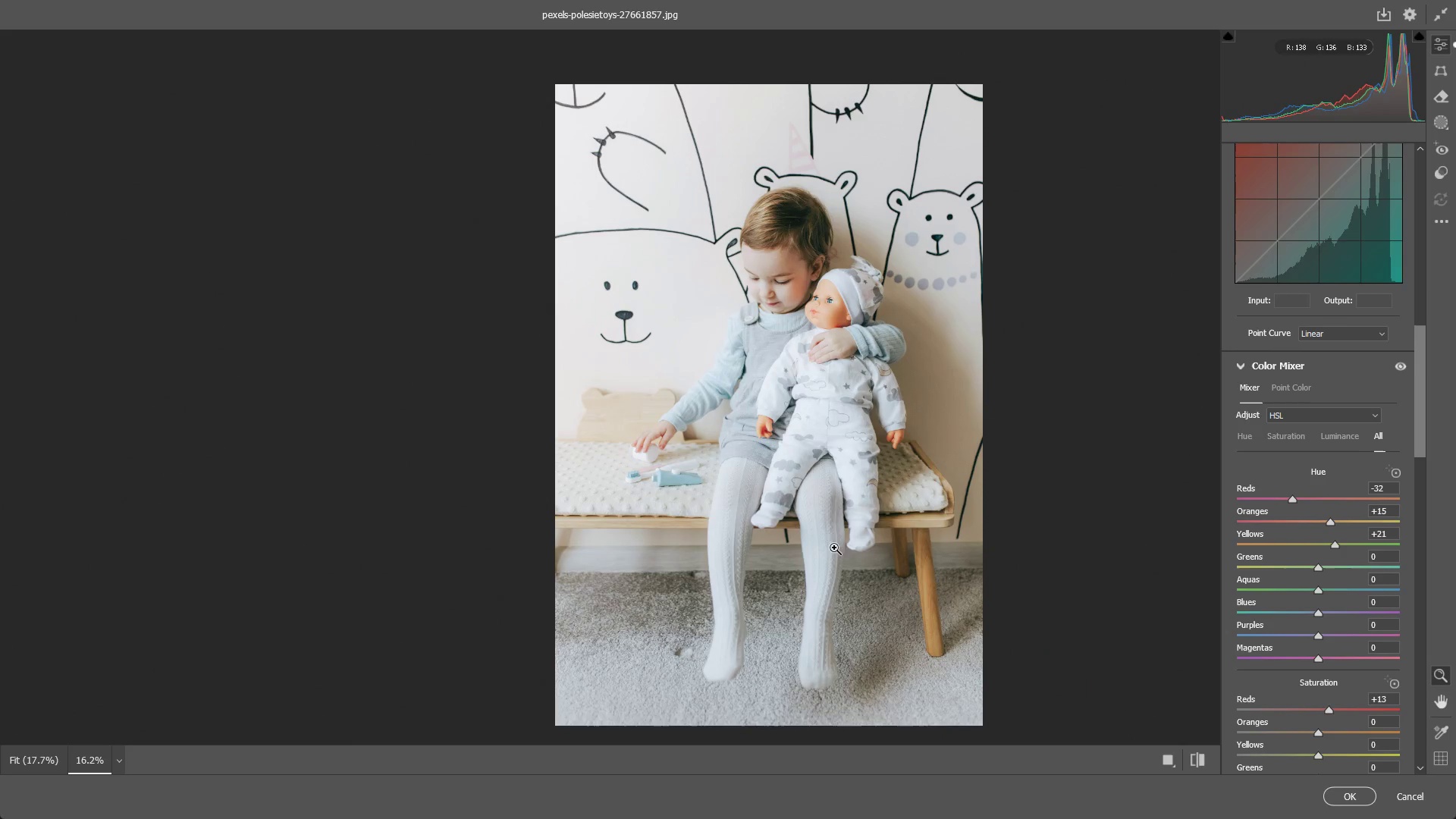 
left_click_drag(start_coordinate=[833, 500], to_coordinate=[875, 507])
 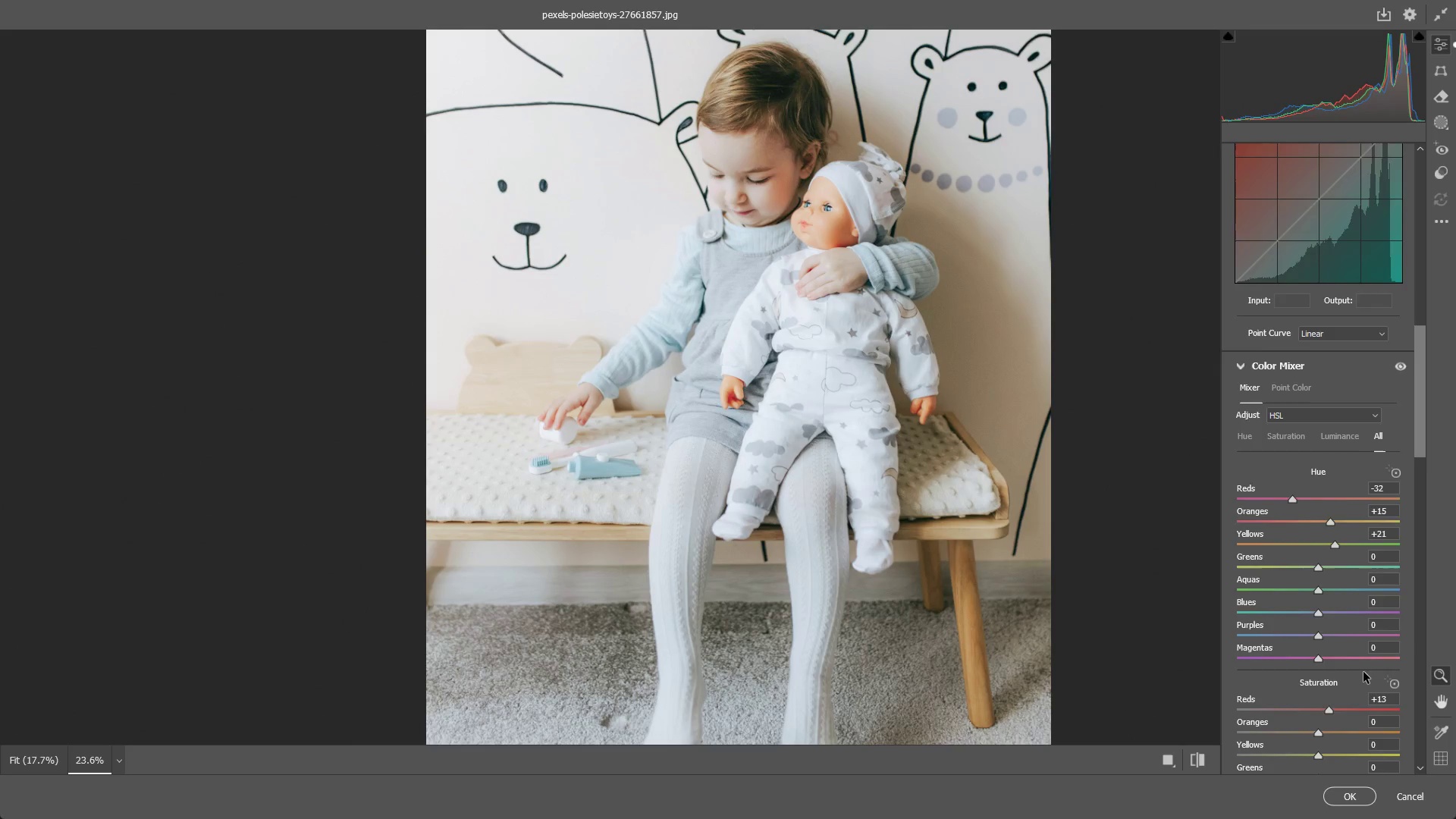 
scroll: coordinate [1359, 676], scroll_direction: down, amount: 1.0
 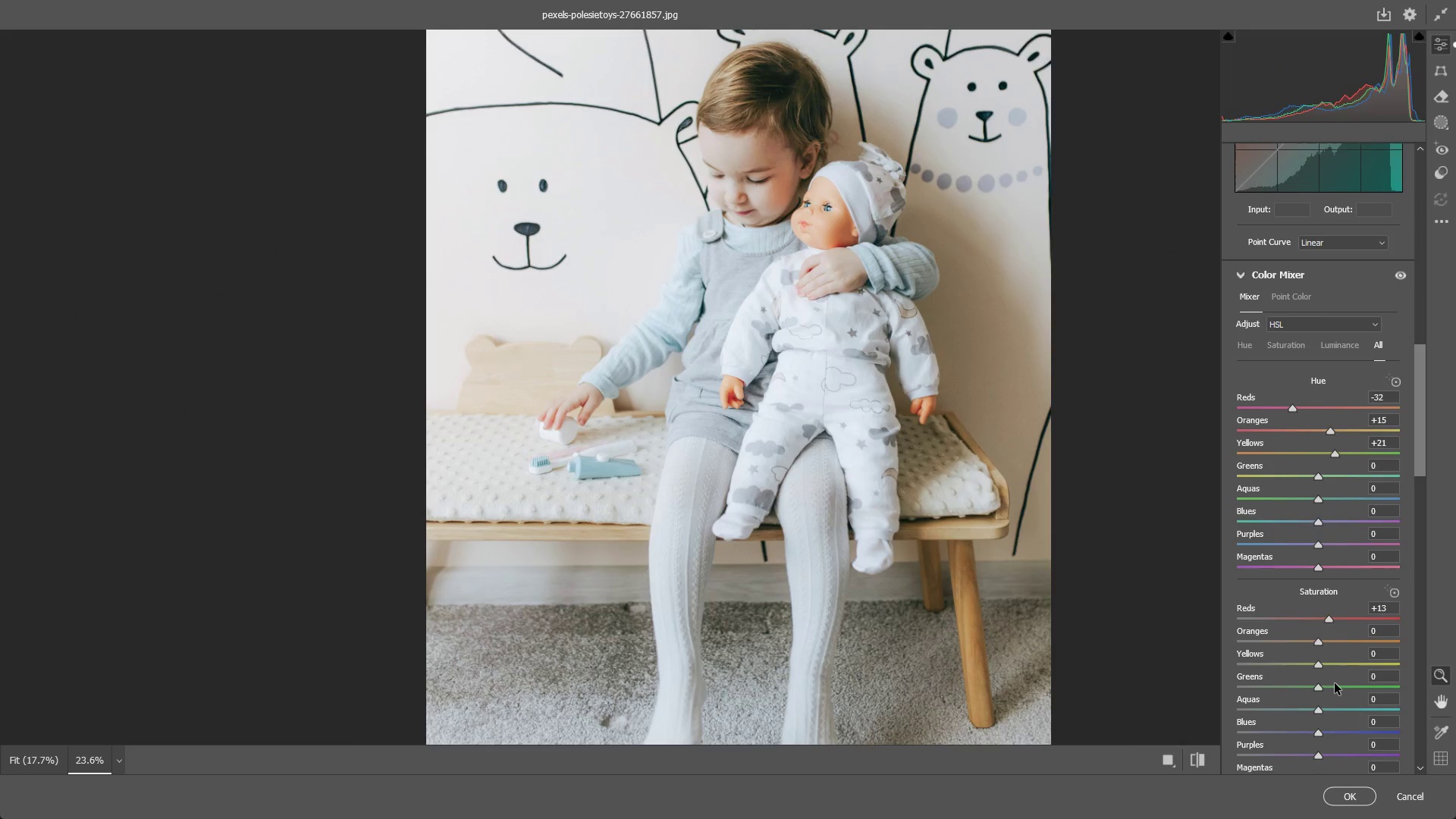 
scroll: coordinate [1335, 706], scroll_direction: none, amount: 0.0
 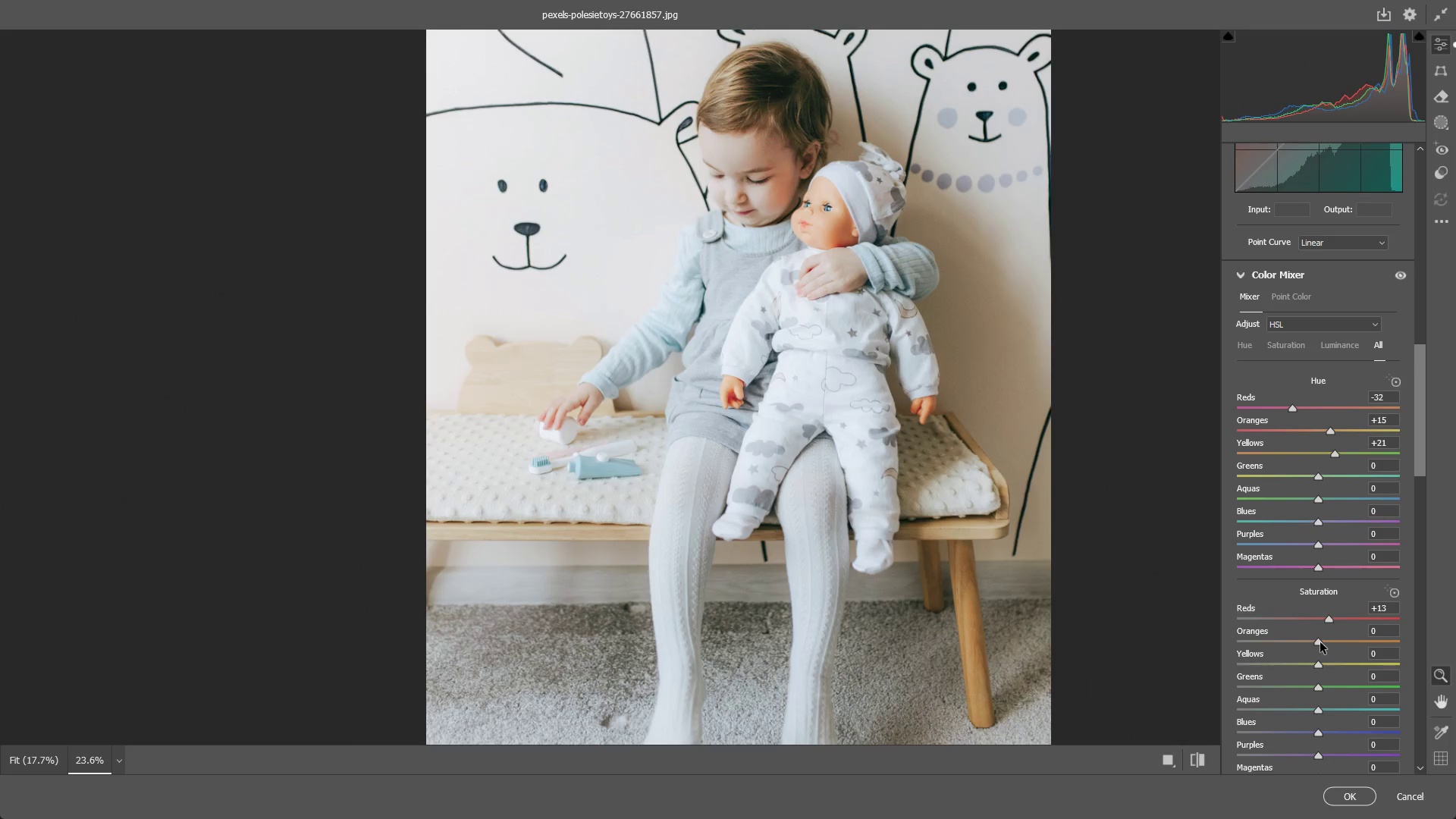 
left_click_drag(start_coordinate=[1319, 642], to_coordinate=[1257, 636])
 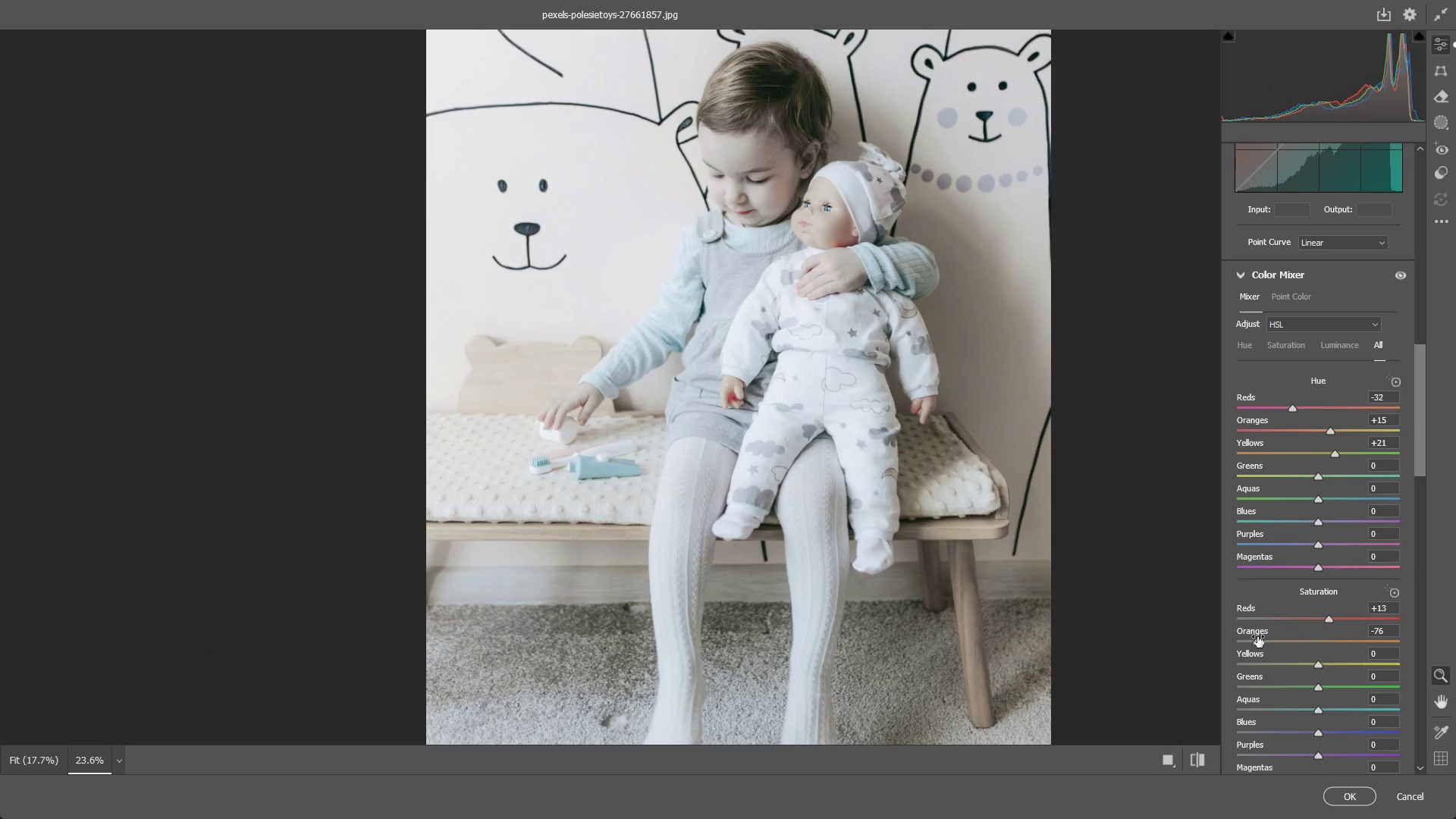 
key(Control+ControlLeft)
 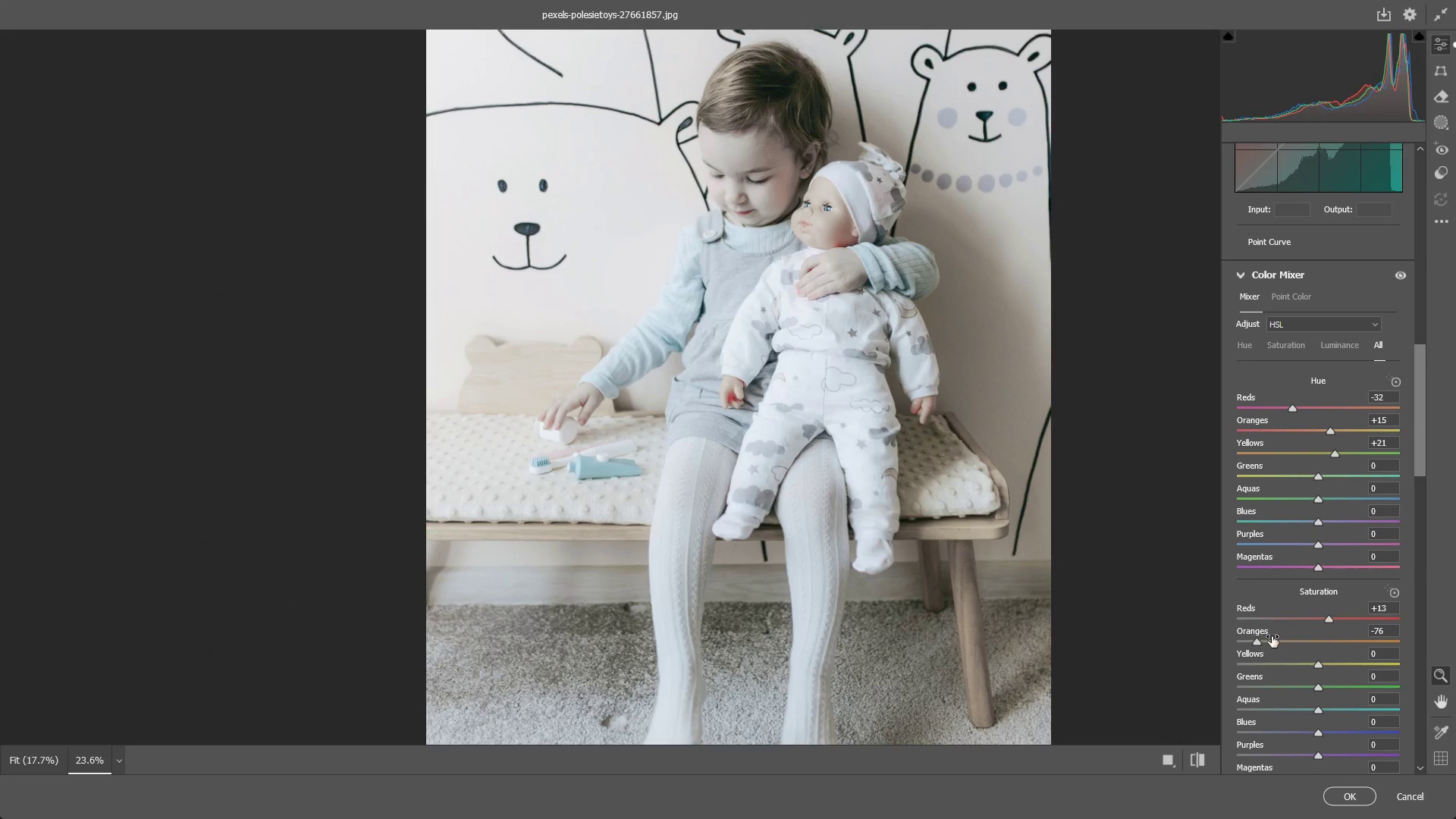 
key(Control+Z)
 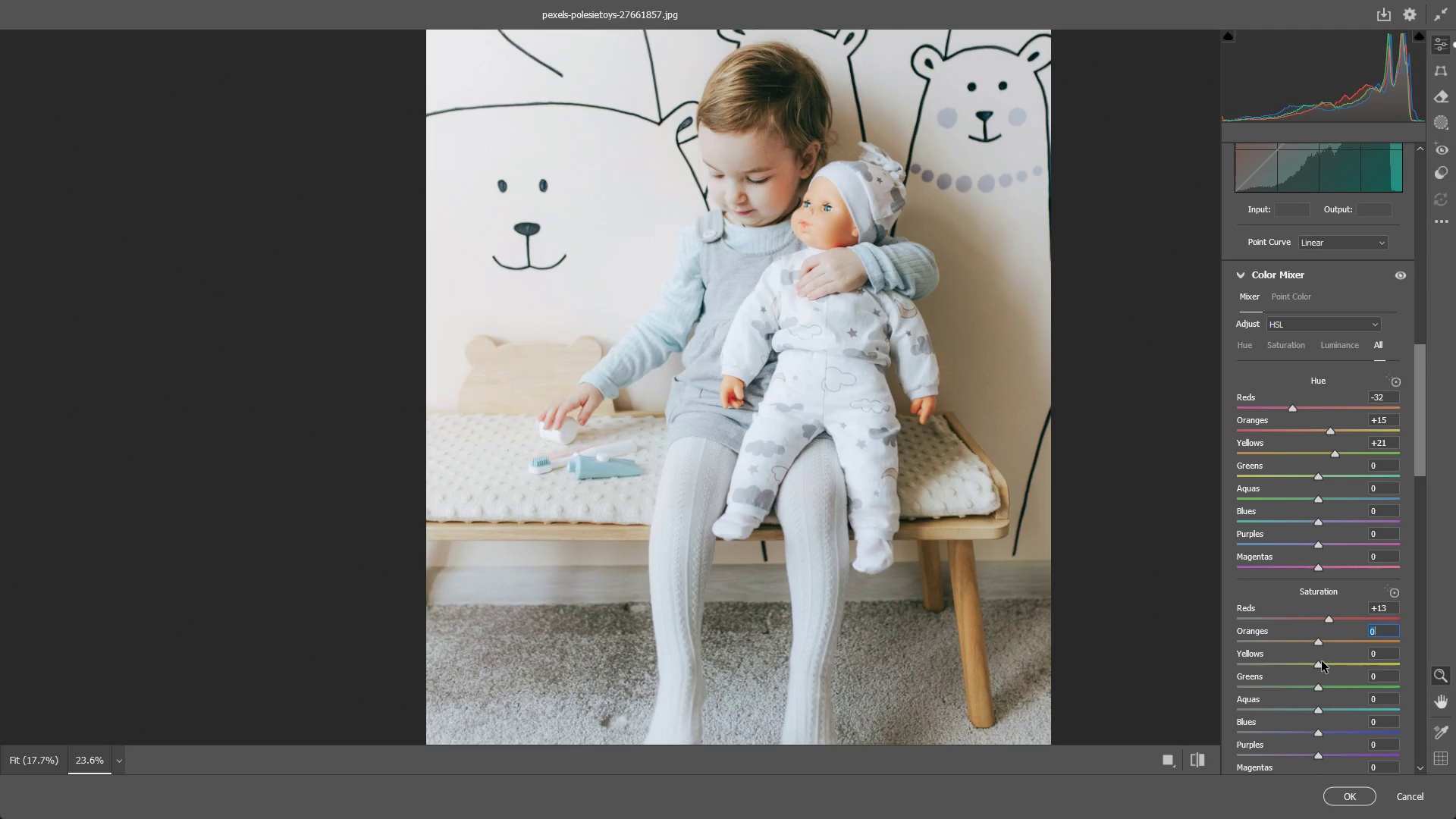 
left_click_drag(start_coordinate=[1322, 662], to_coordinate=[1194, 685])
 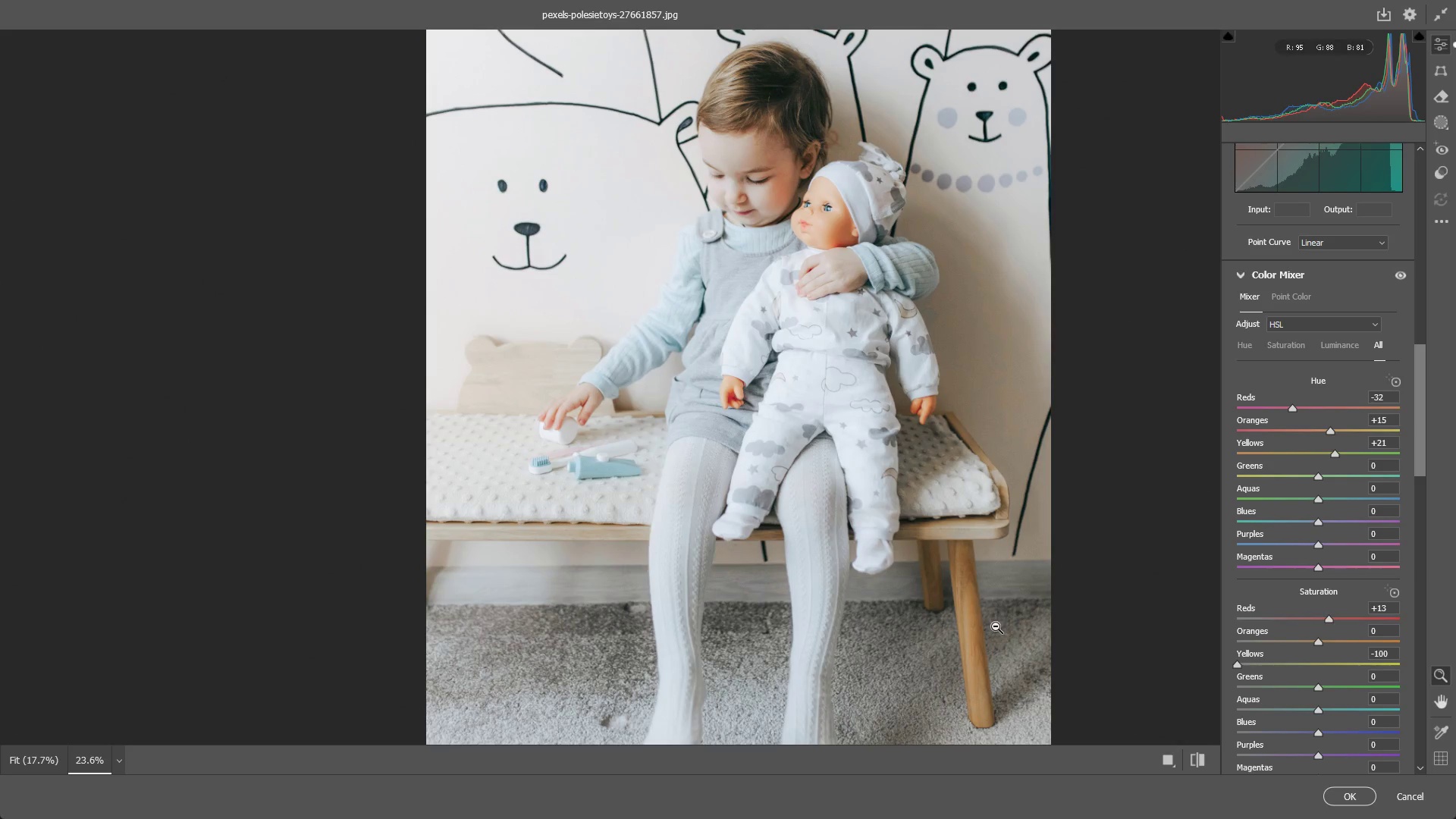 
key(Control+ControlLeft)
 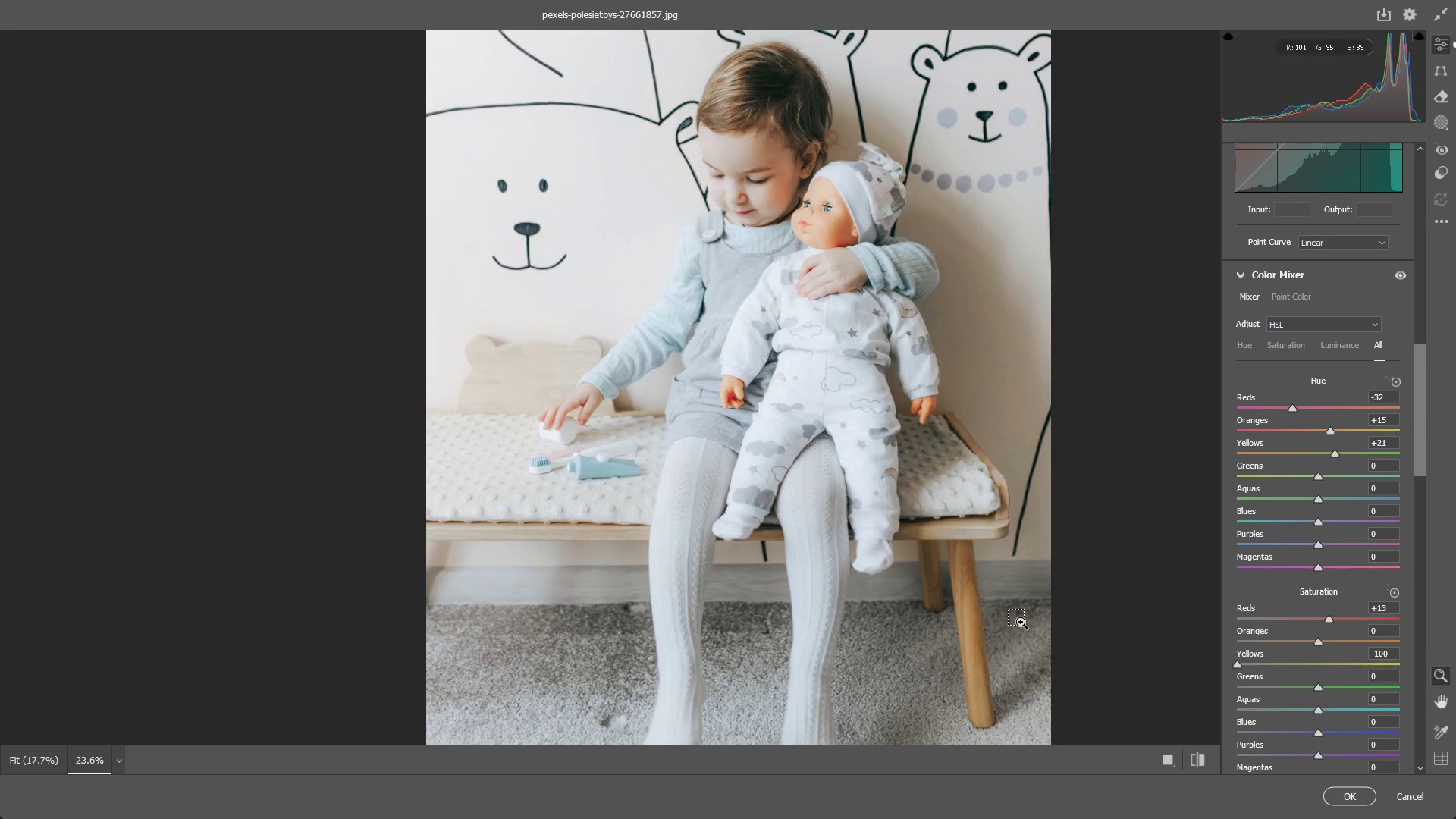 
key(Control+Z)
 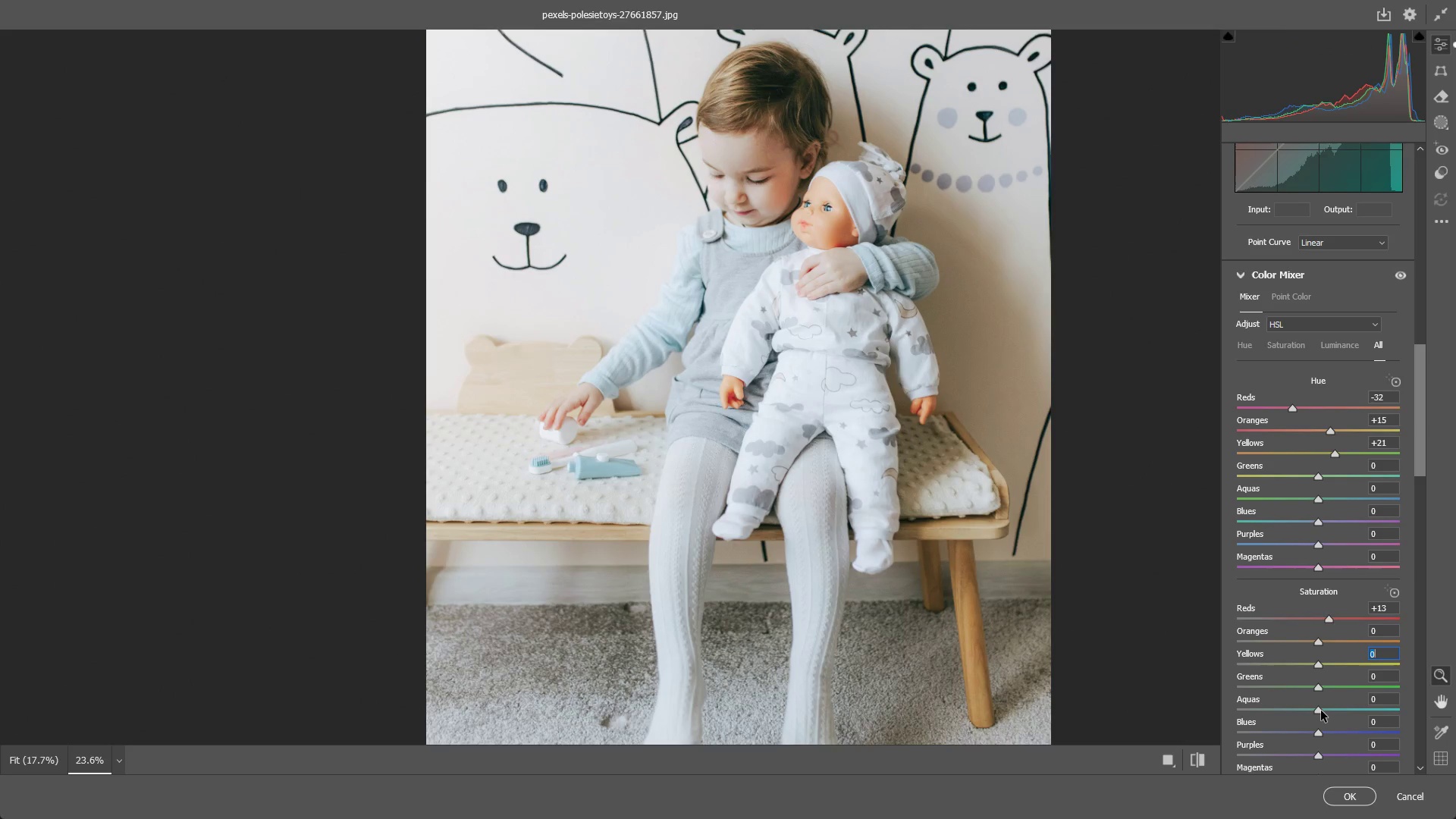 
left_click_drag(start_coordinate=[1321, 711], to_coordinate=[1260, 704])
 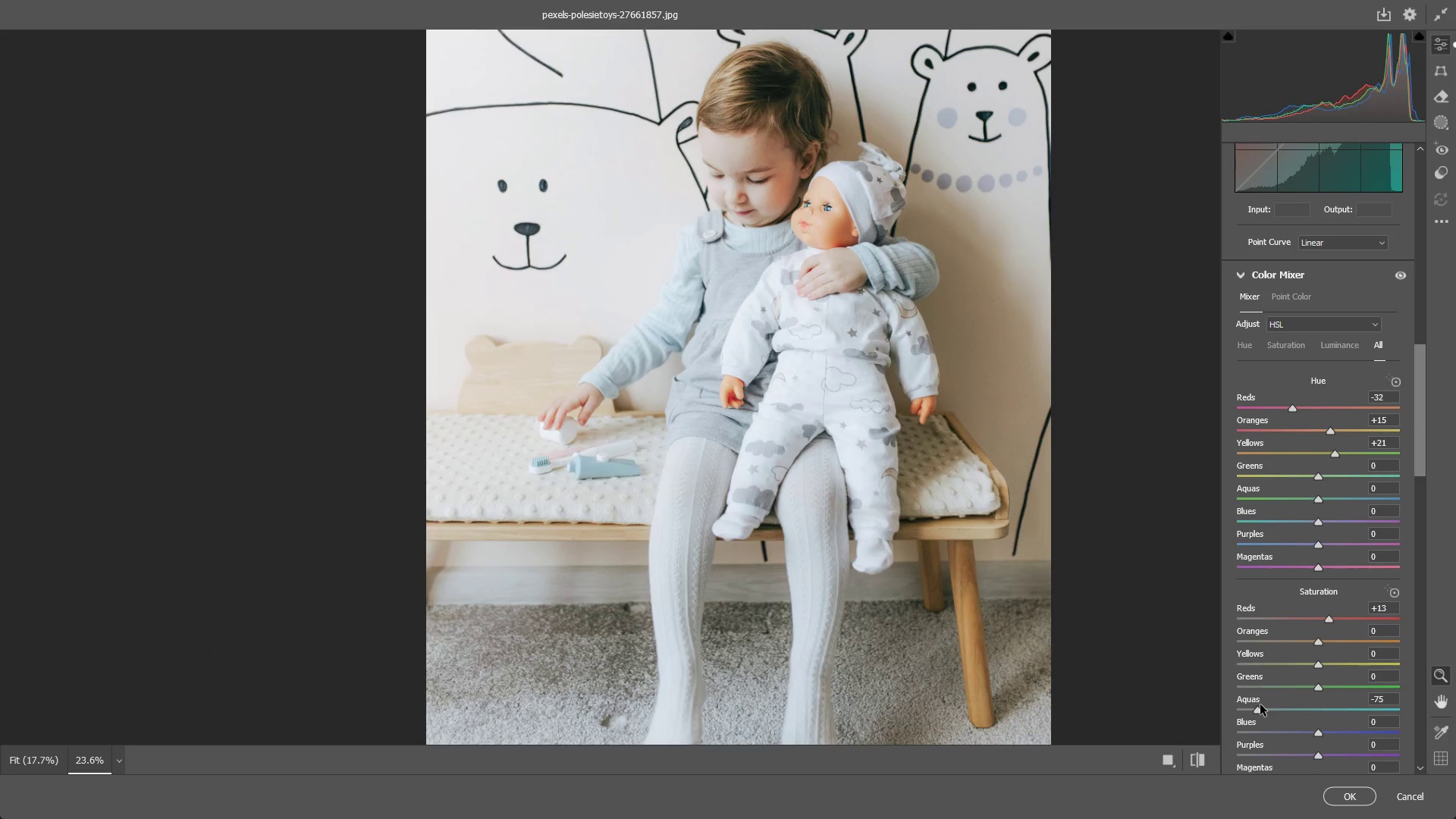 
key(Control+ControlLeft)
 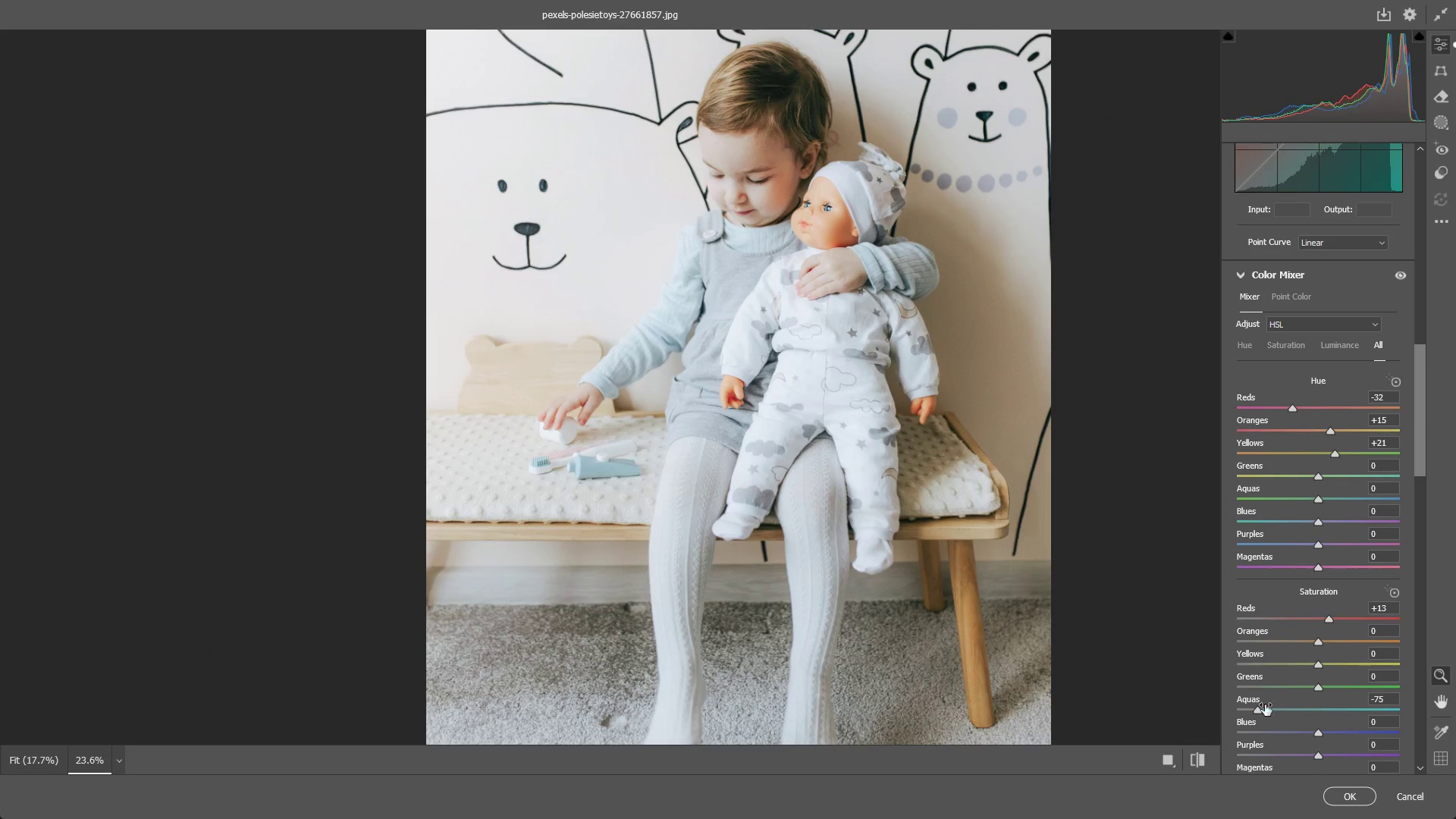 
key(Control+Z)
 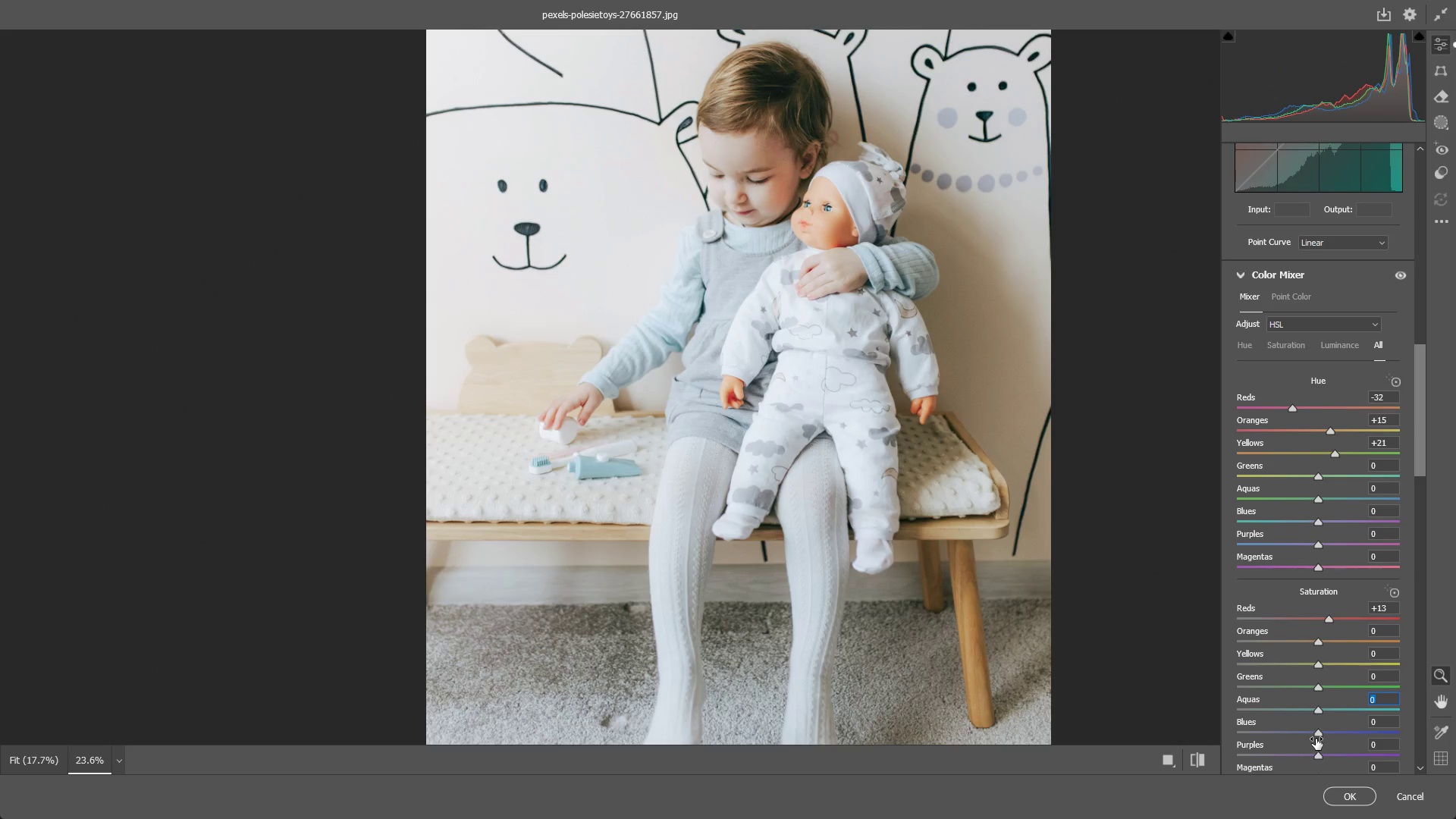 
left_click_drag(start_coordinate=[1324, 731], to_coordinate=[1399, 726])
 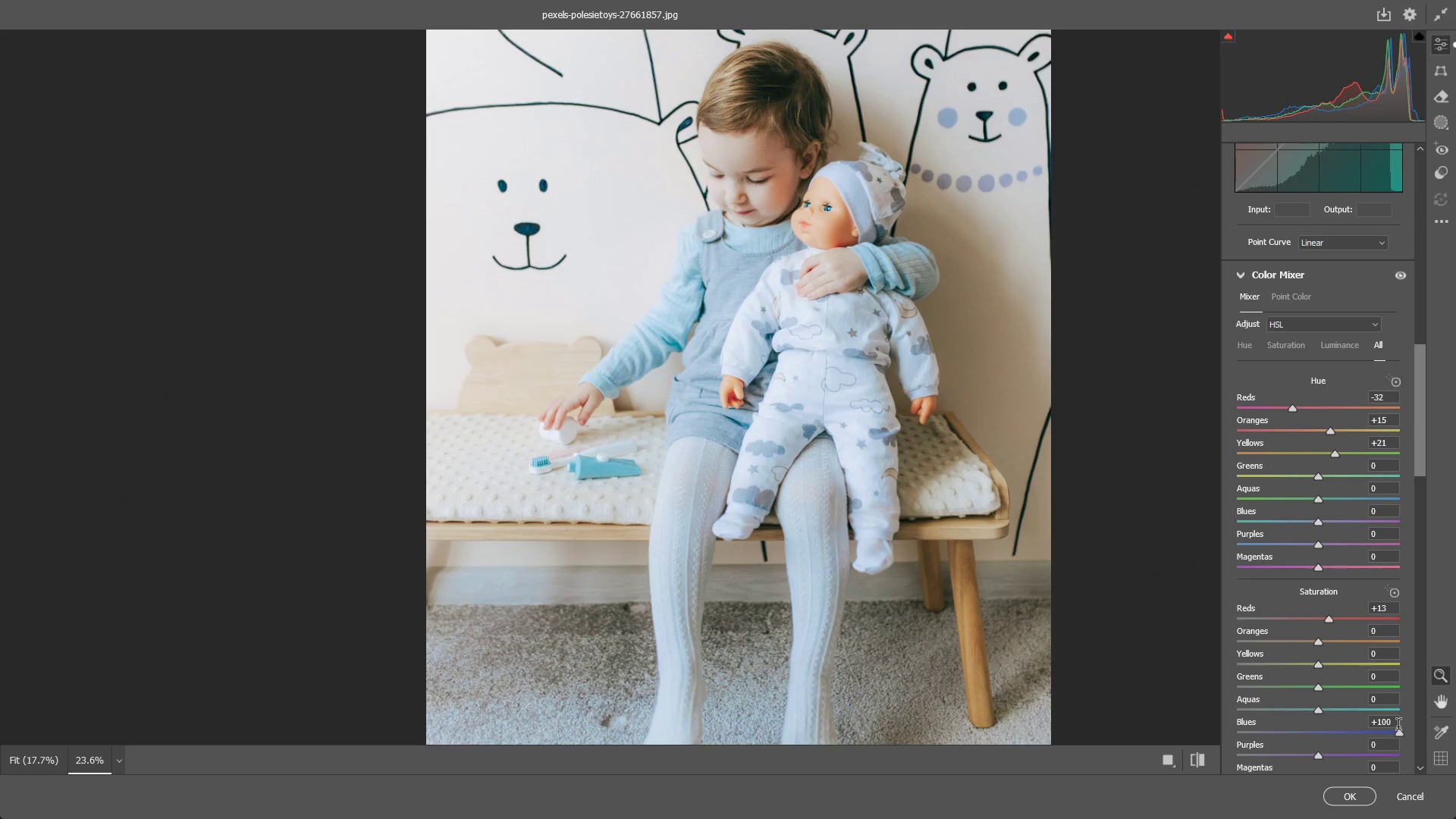 
key(Control+ControlLeft)
 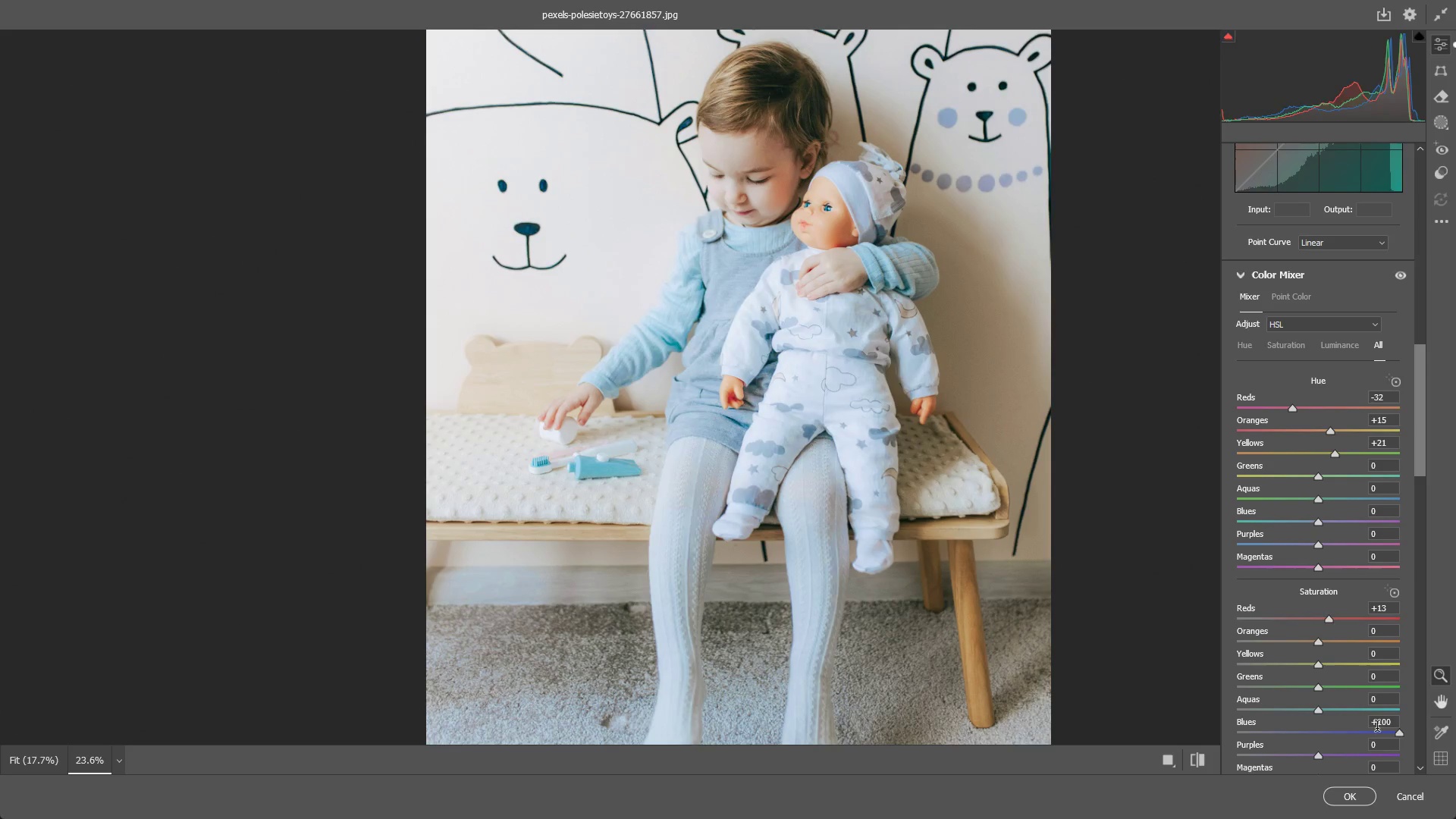 
key(Control+Z)
 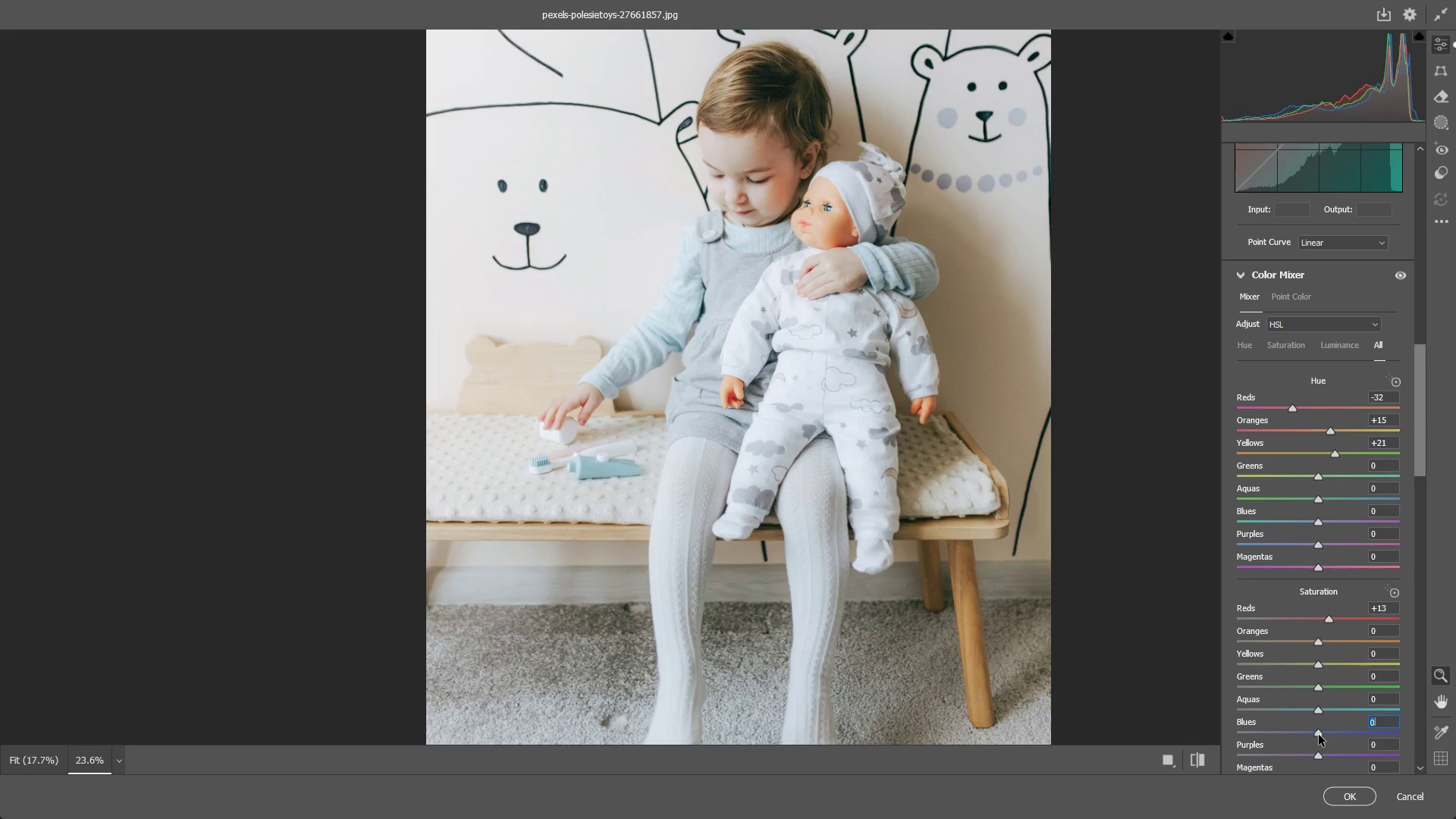 
left_click_drag(start_coordinate=[1321, 735], to_coordinate=[1342, 733])
 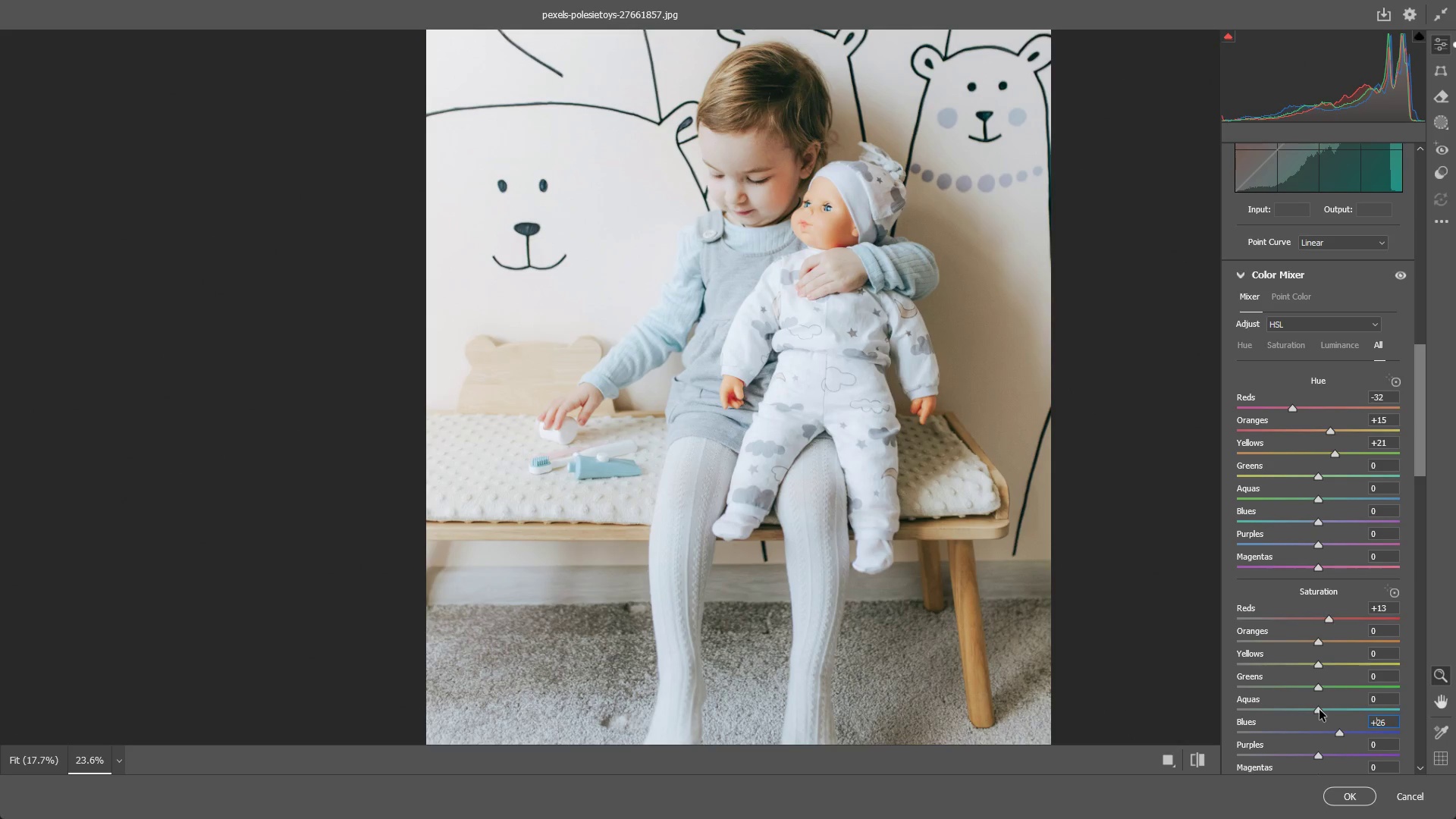 
left_click_drag(start_coordinate=[1320, 710], to_coordinate=[1355, 703])
 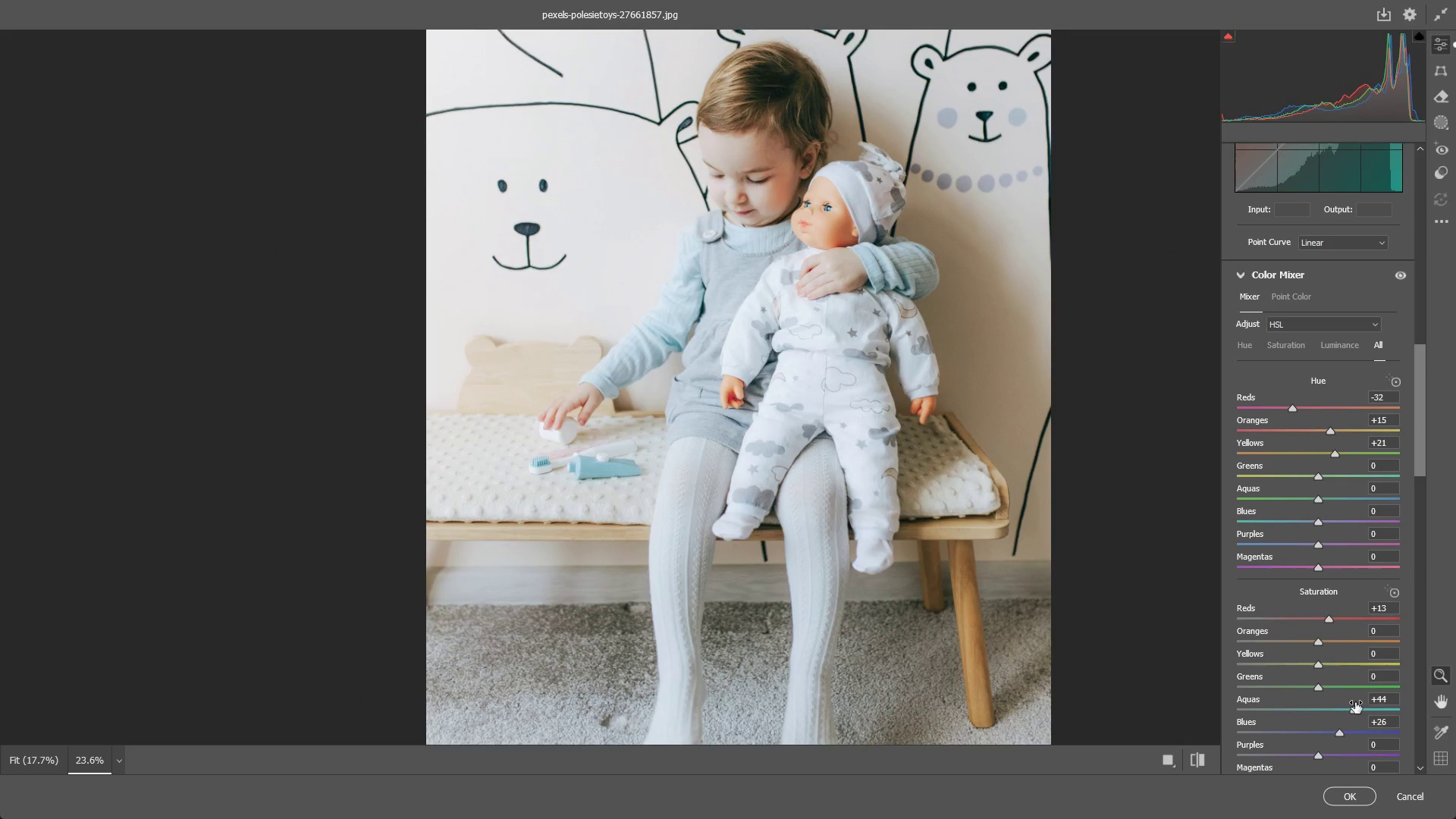 
key(Control+ControlLeft)
 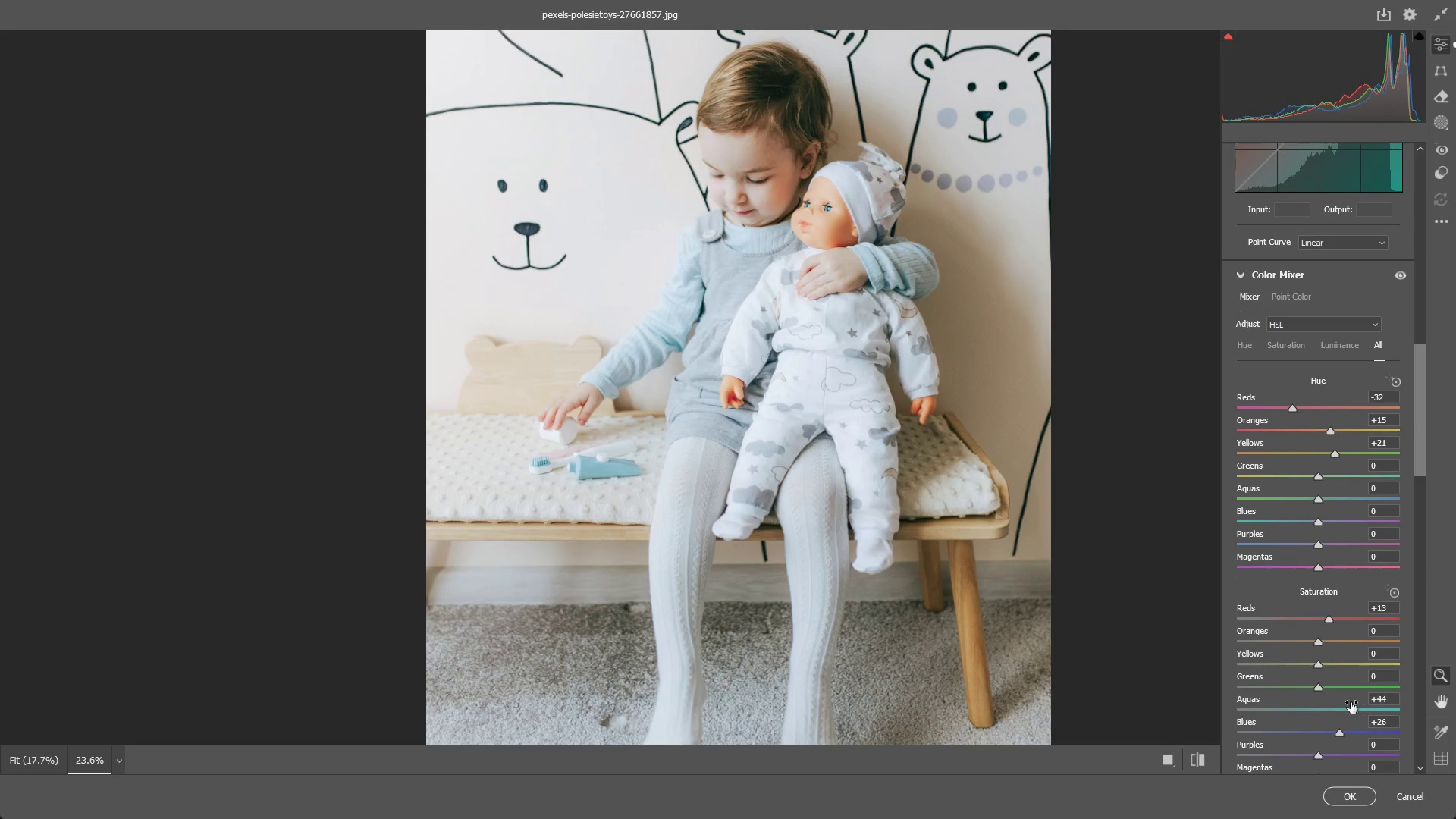 
key(Control+Z)
 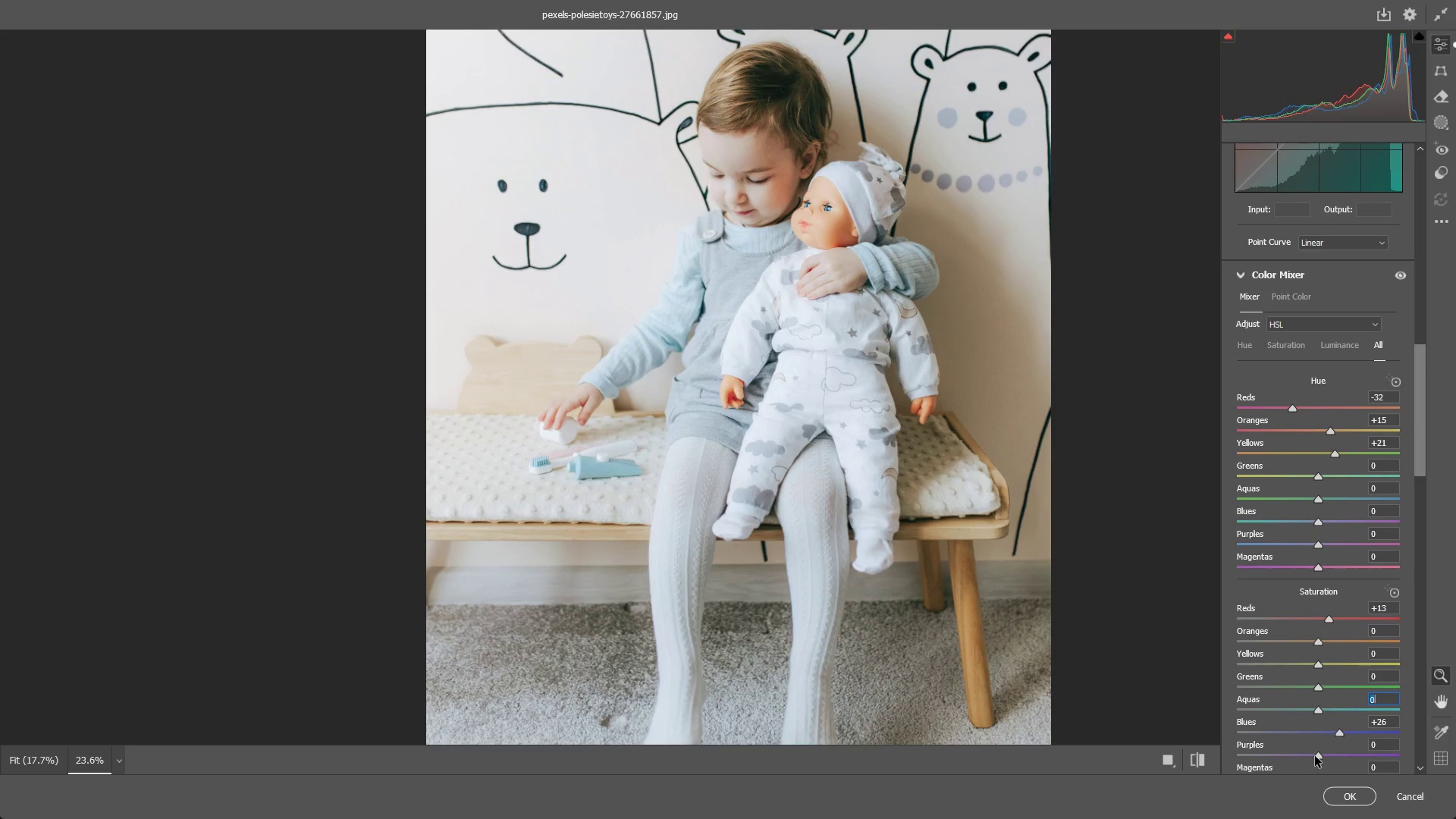 
left_click_drag(start_coordinate=[1323, 755], to_coordinate=[1413, 732])
 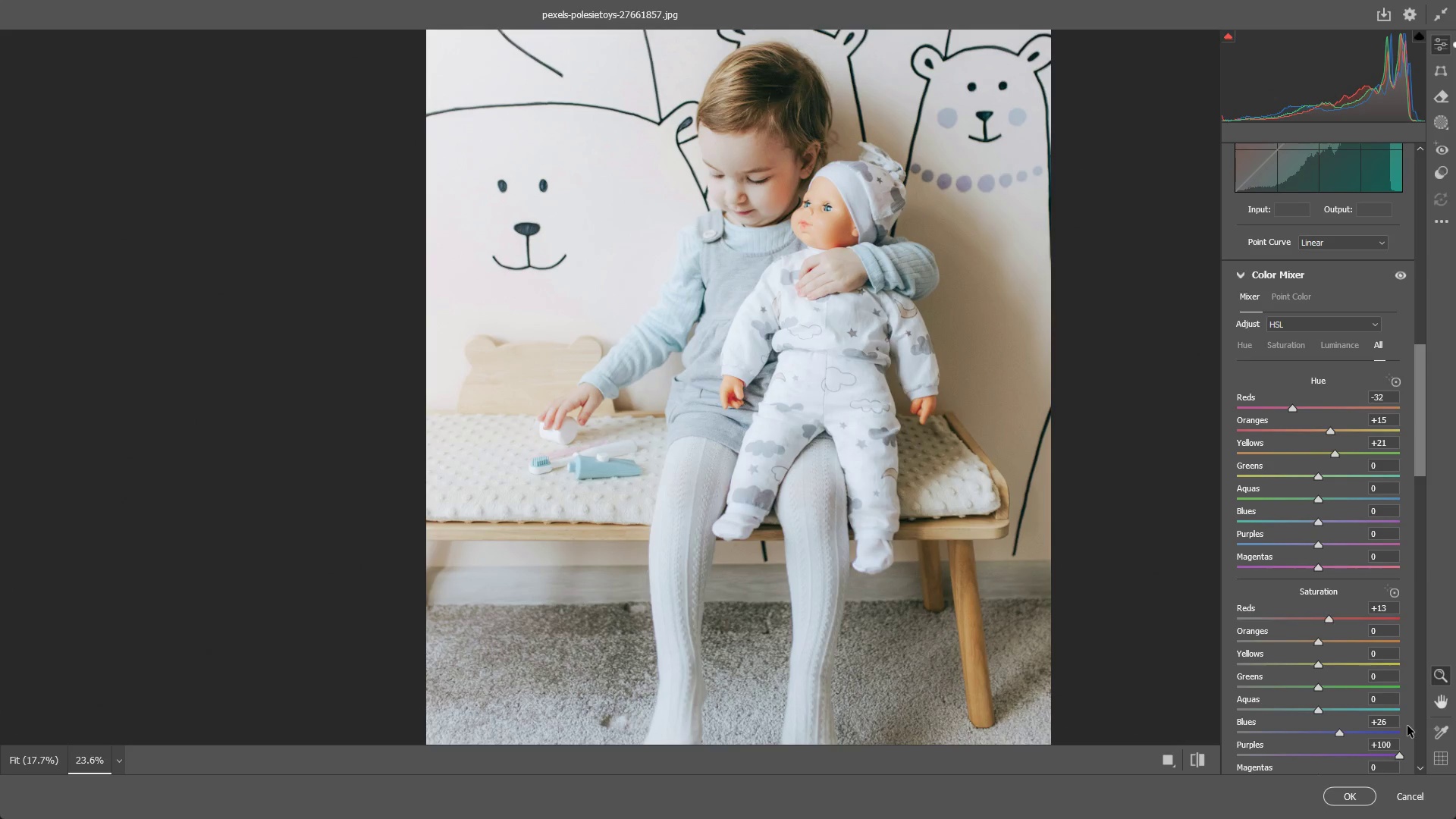 
key(Control+ControlLeft)
 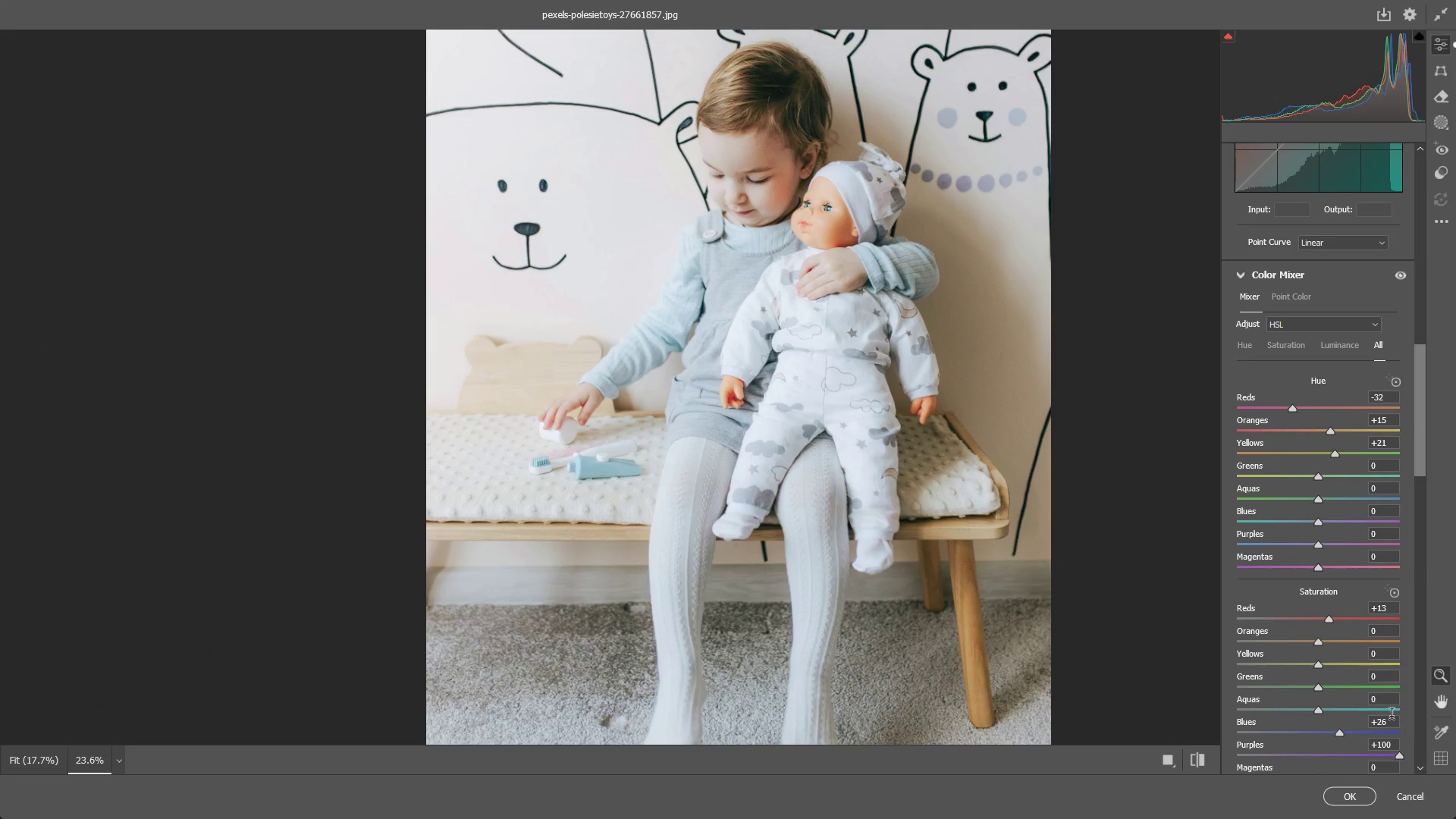 
key(Control+Z)
 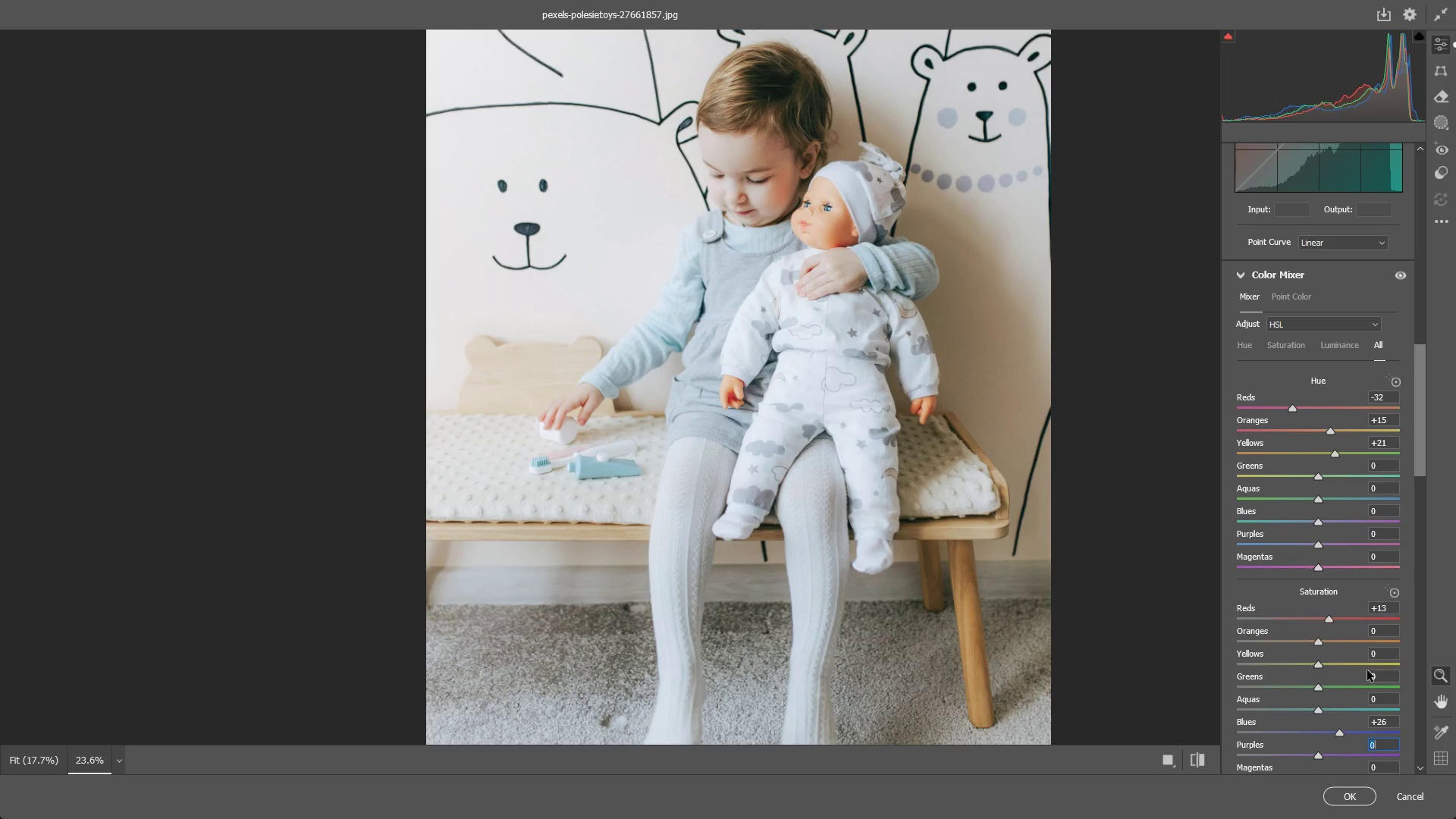 
scroll: coordinate [1347, 695], scroll_direction: down, amount: 2.0
 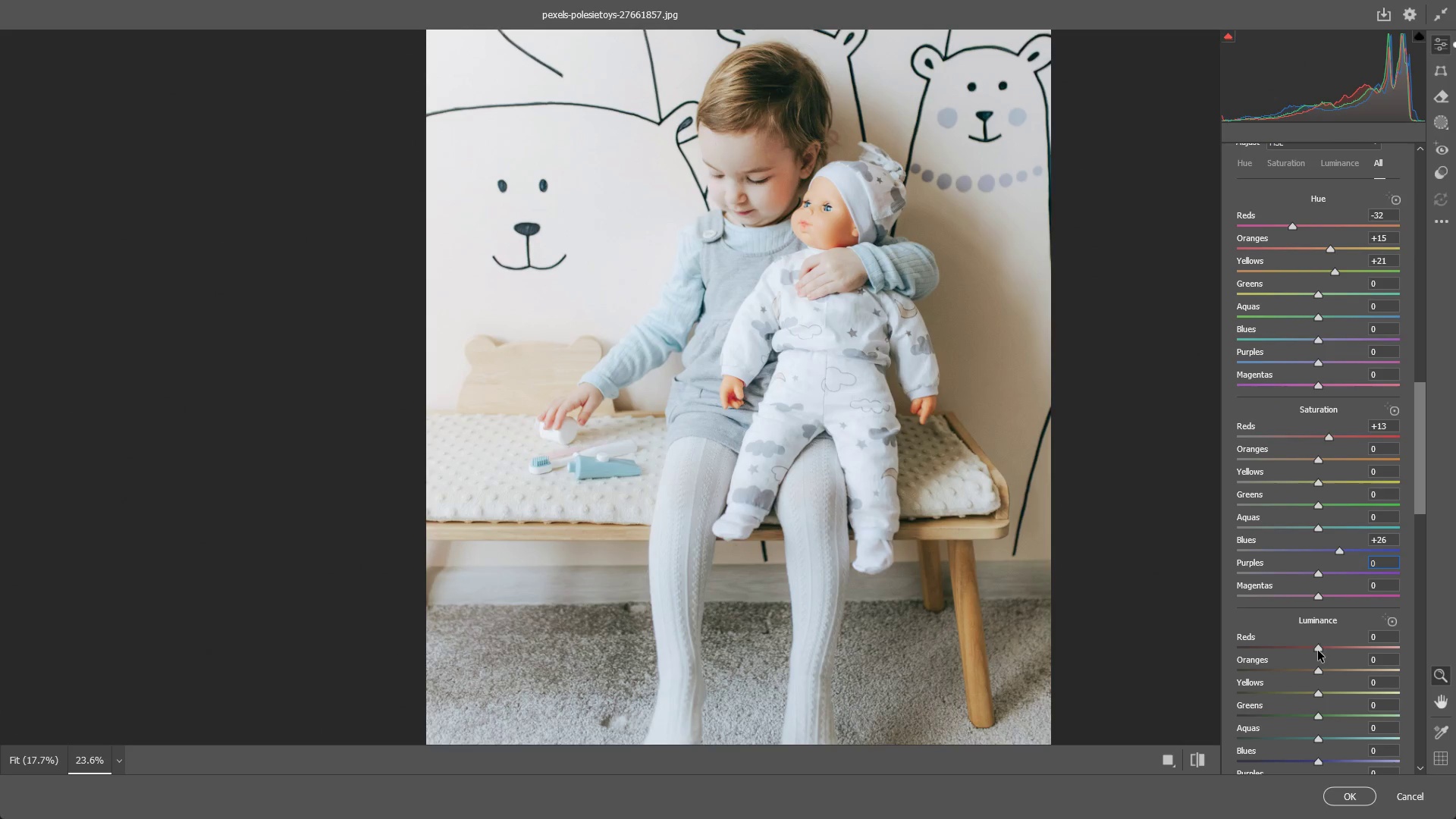 
left_click_drag(start_coordinate=[1318, 647], to_coordinate=[1189, 682])
 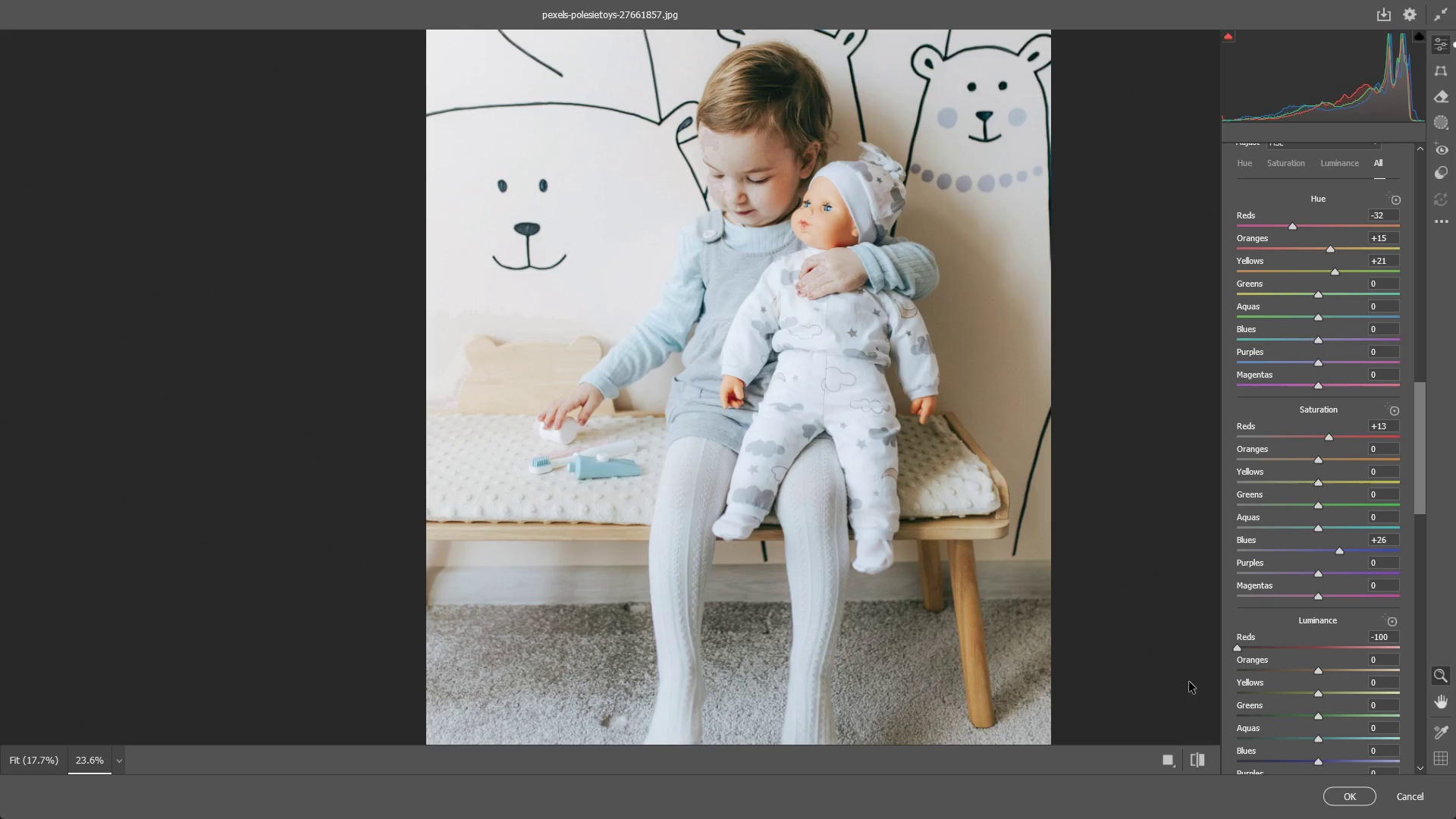 
key(Control+ControlLeft)
 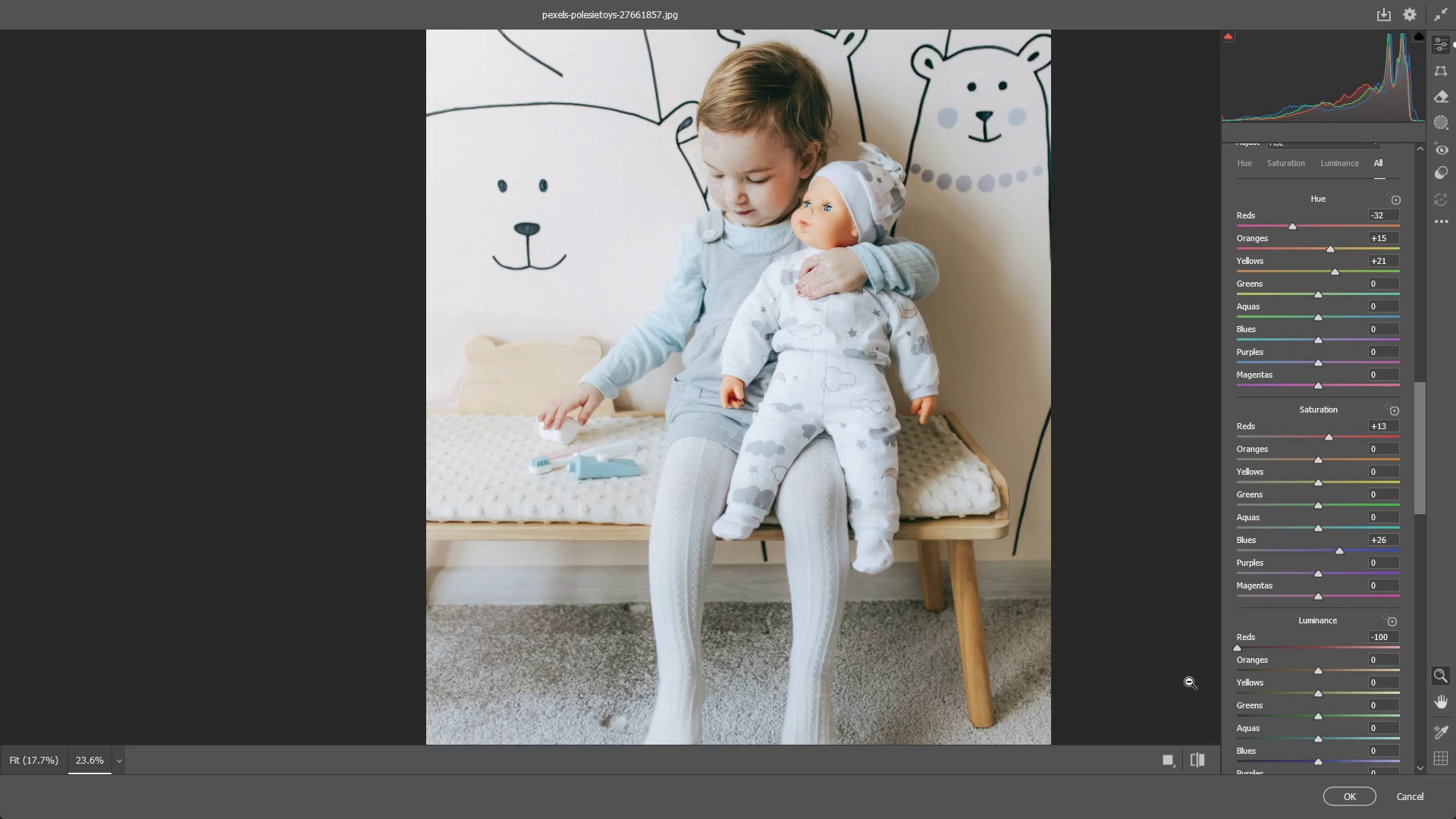 
key(Control+Z)
 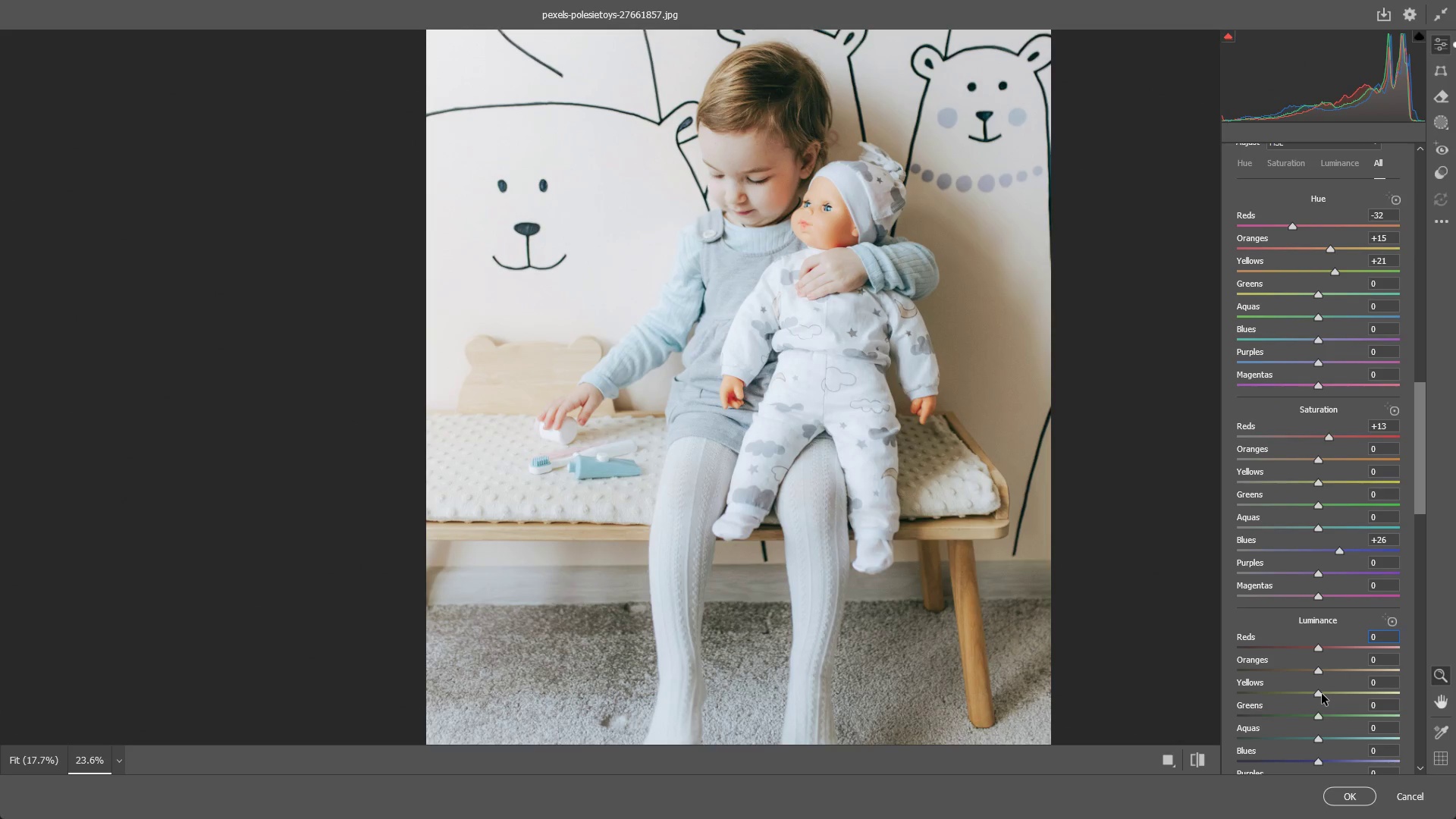 
scroll: coordinate [1315, 688], scroll_direction: down, amount: 6.0
 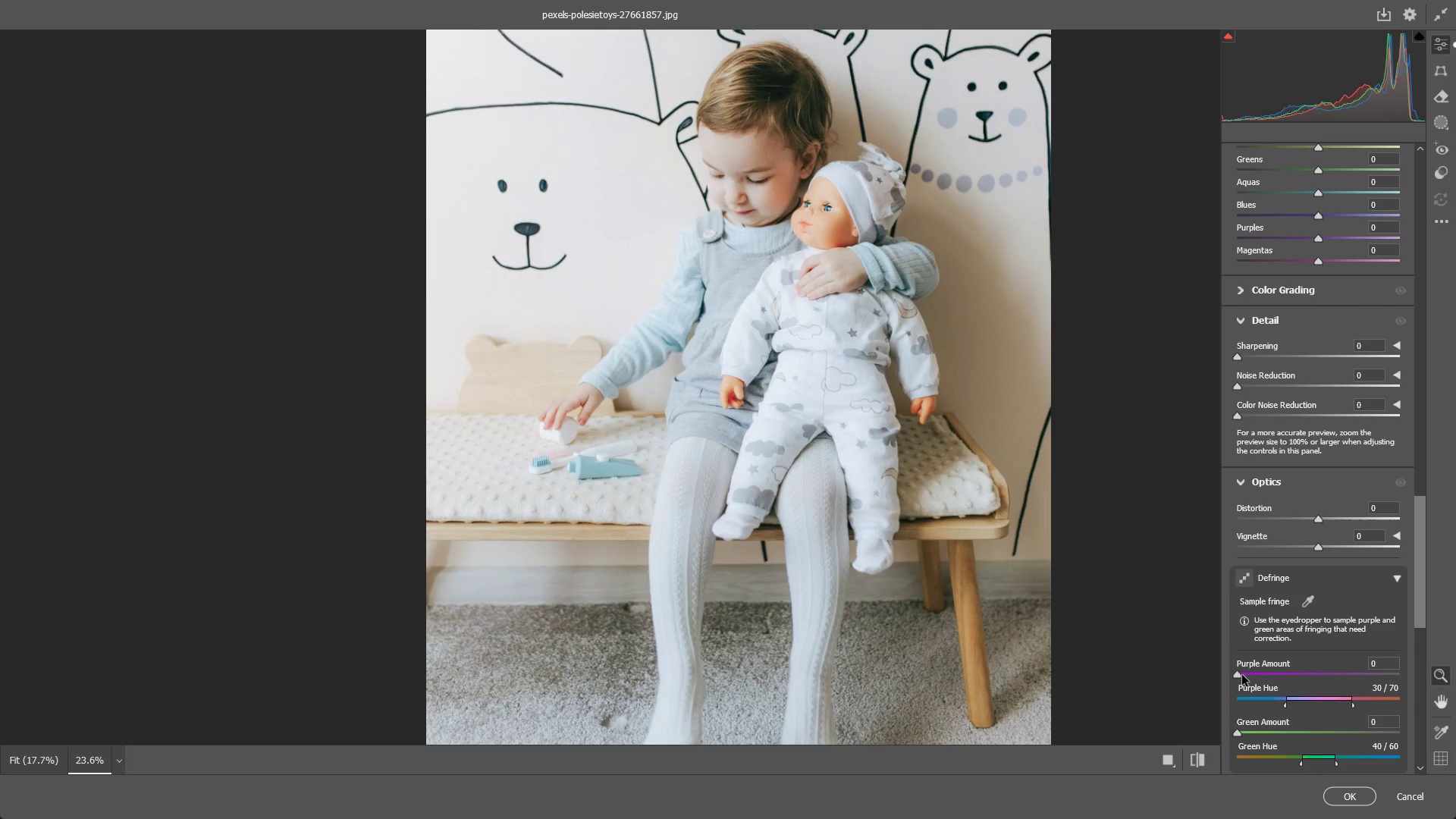 
left_click_drag(start_coordinate=[1239, 676], to_coordinate=[1177, 690])
 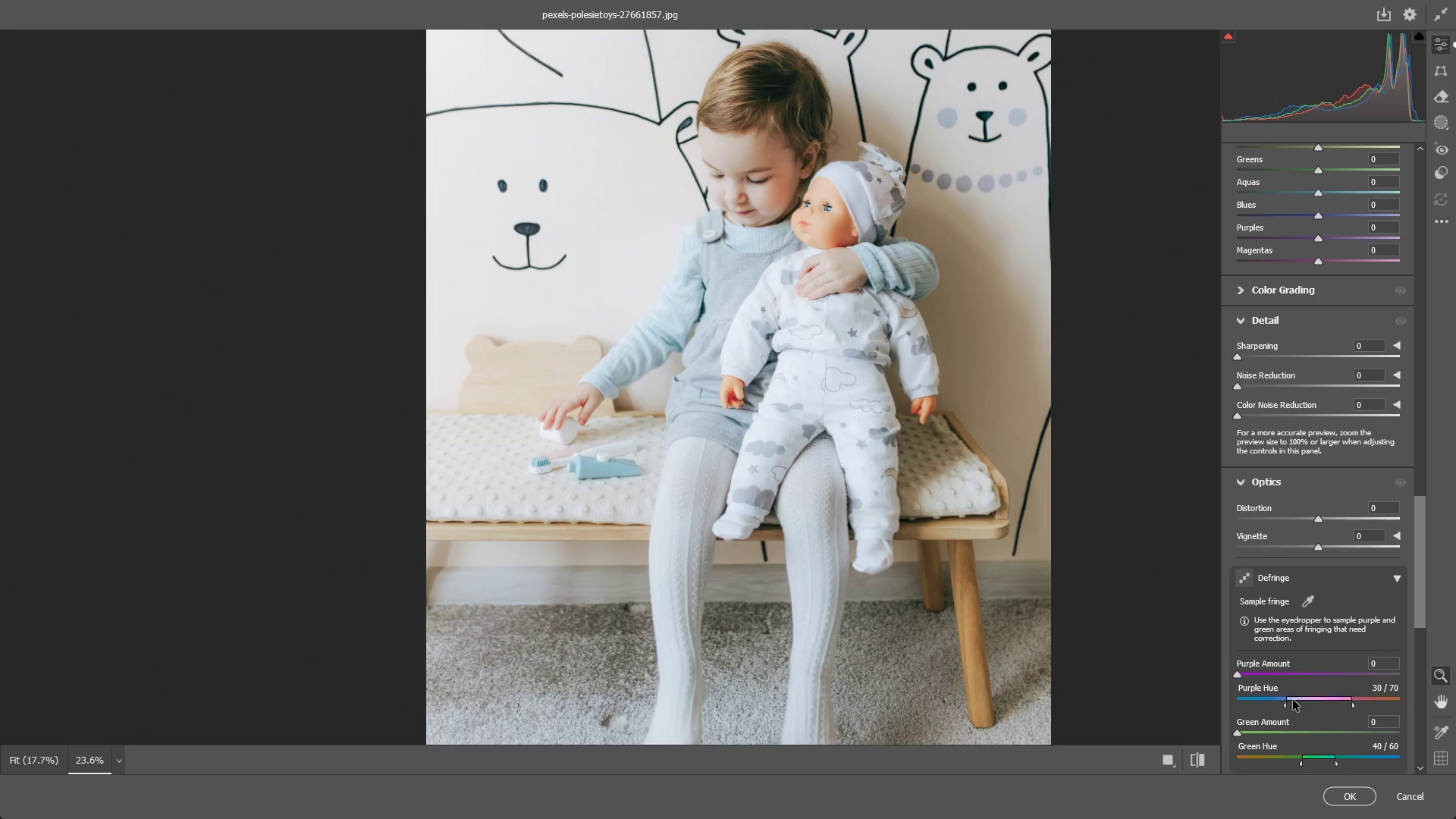 
left_click_drag(start_coordinate=[1288, 707], to_coordinate=[1210, 711])
 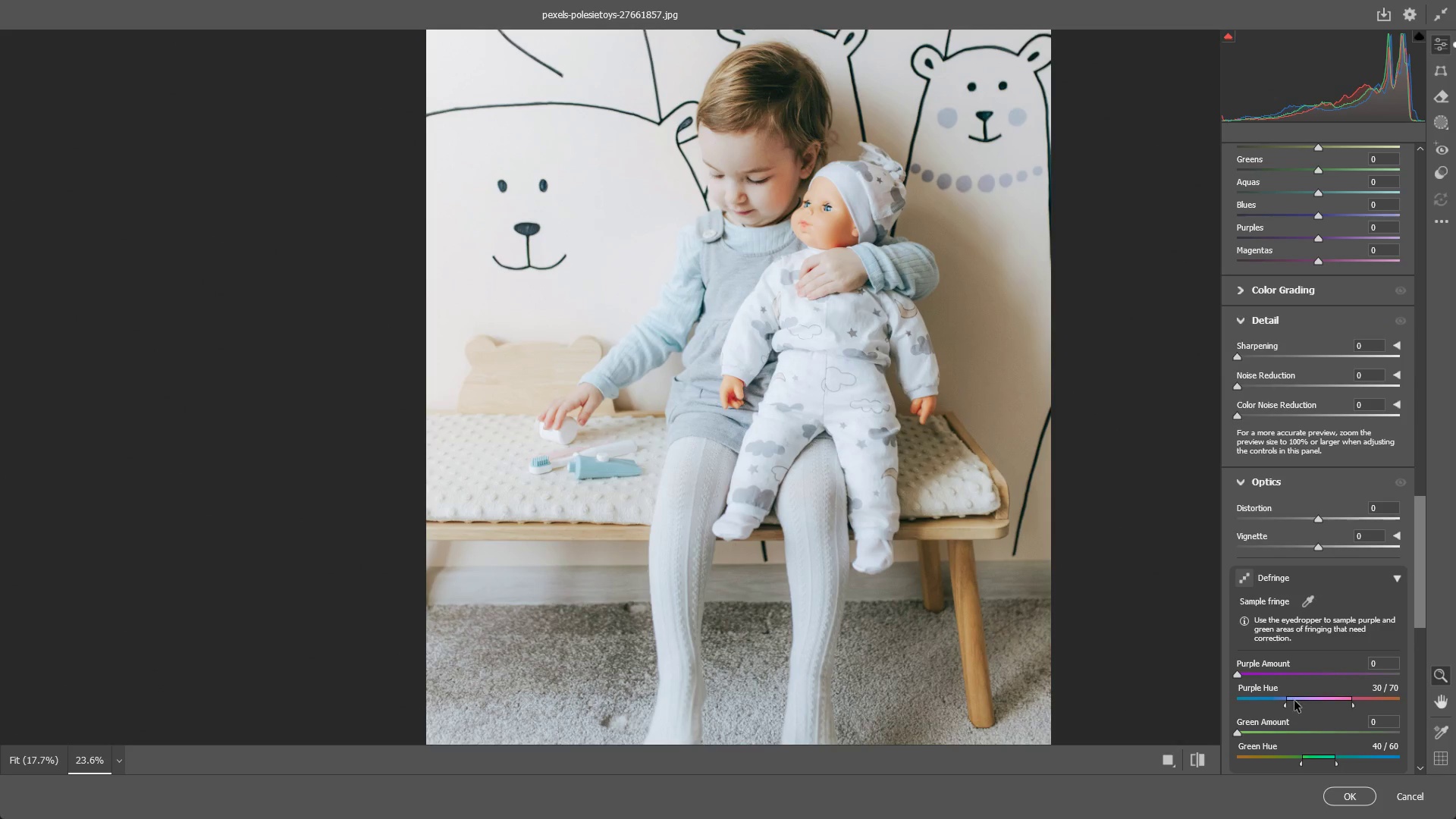 
key(Control+ControlLeft)
 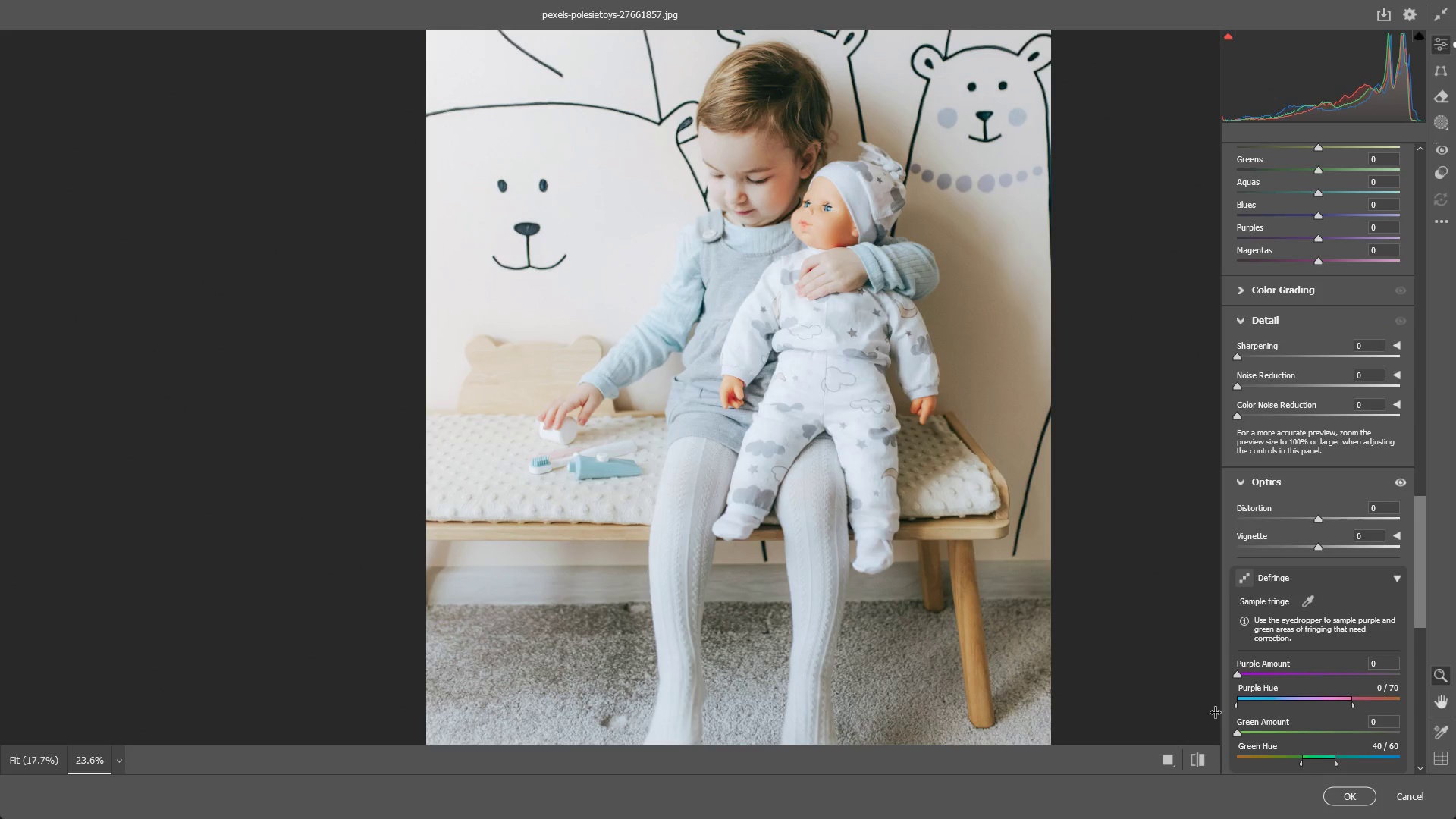 
key(Control+ControlLeft)
 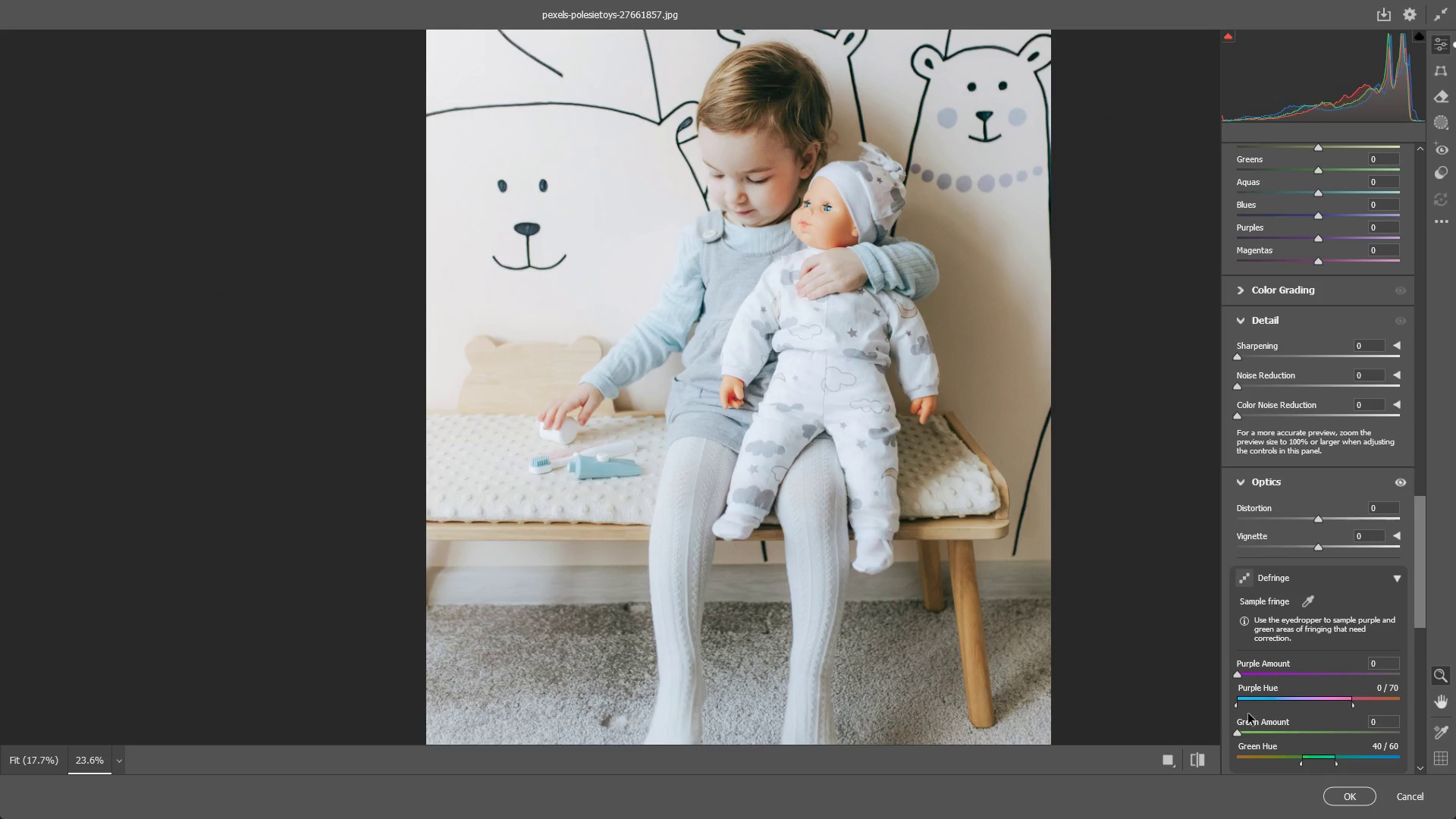 
key(Control+Z)
 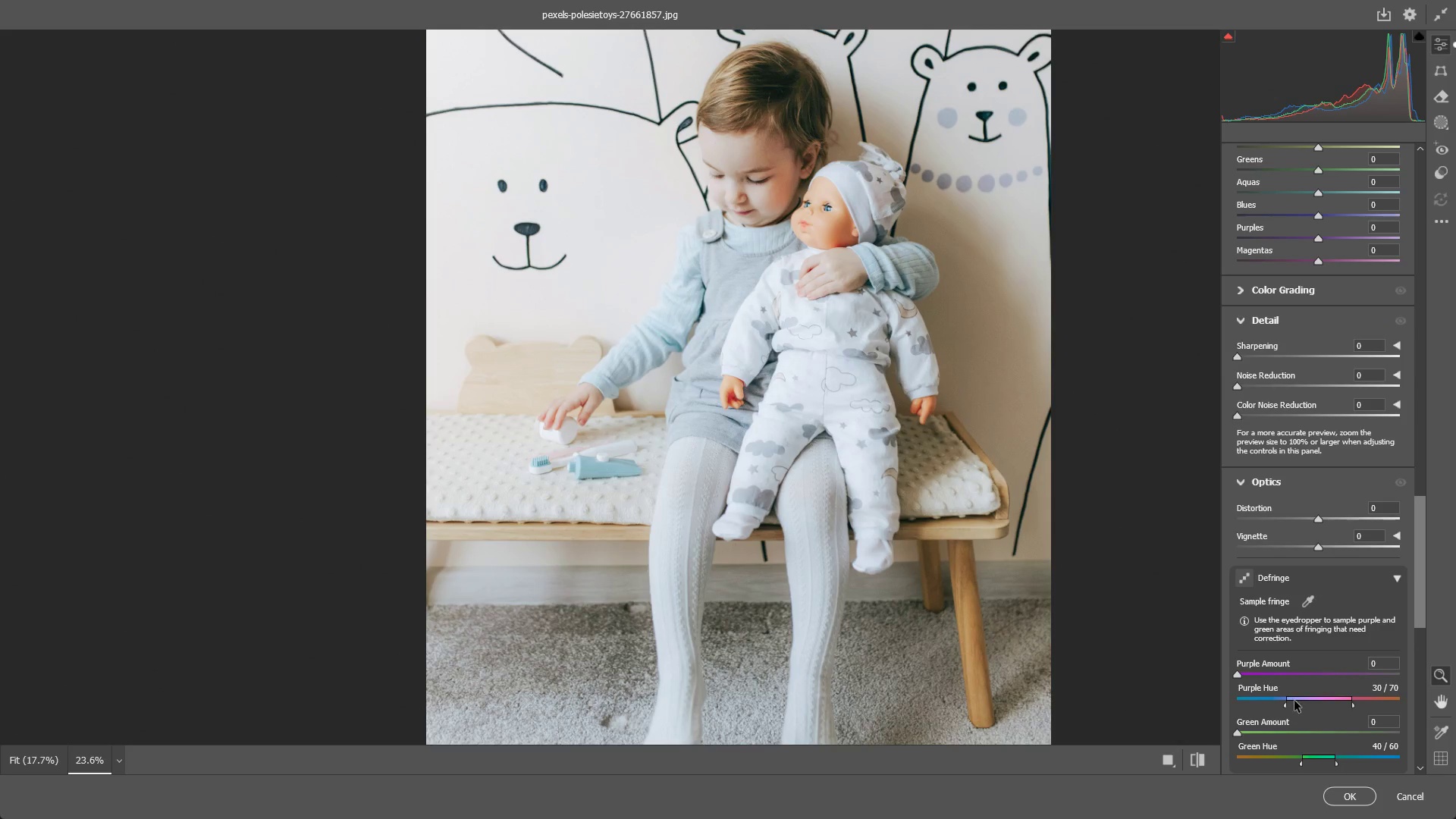 
scroll: coordinate [1291, 688], scroll_direction: down, amount: 9.0
 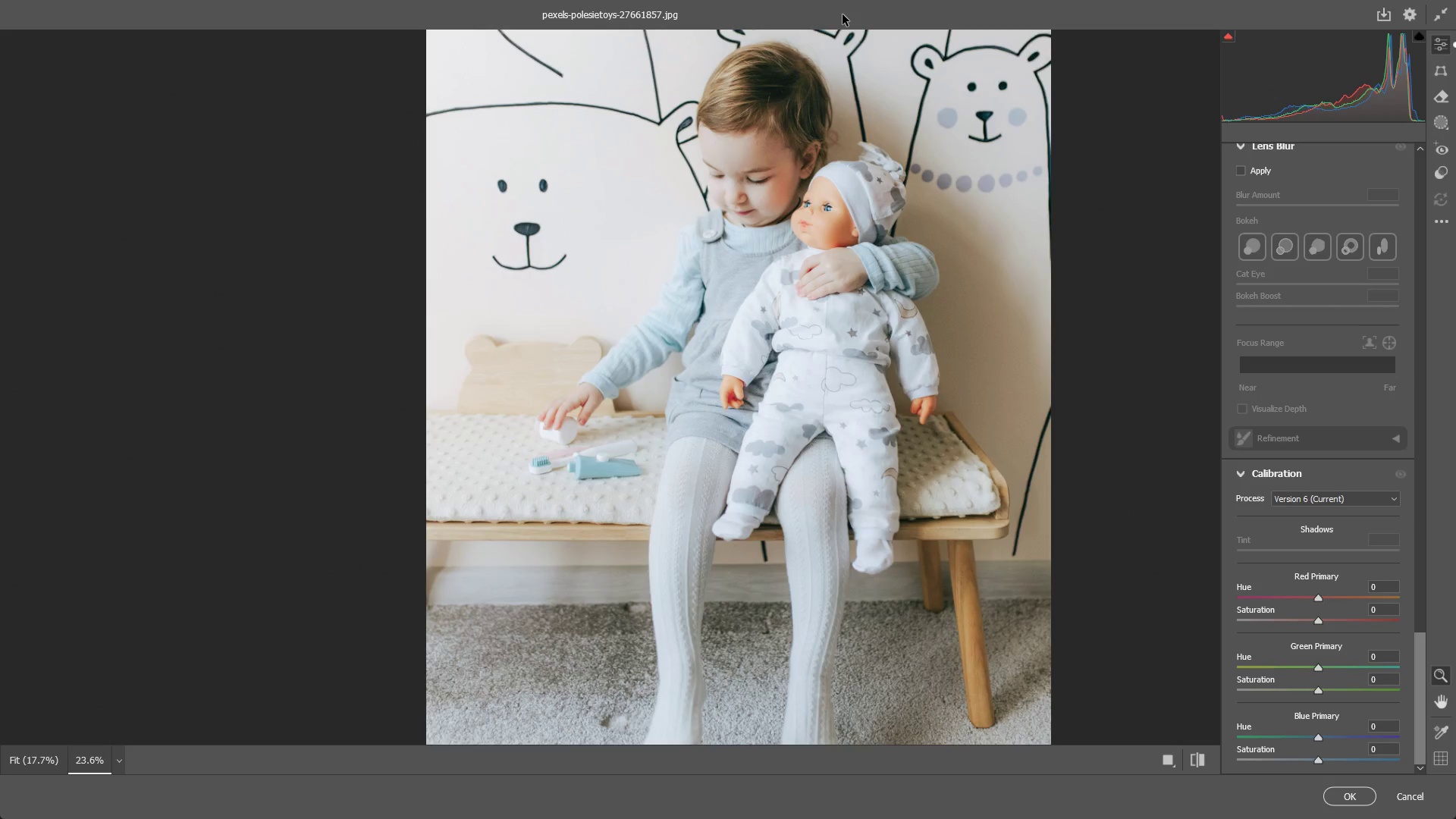 
left_click_drag(start_coordinate=[750, 155], to_coordinate=[960, 195])
 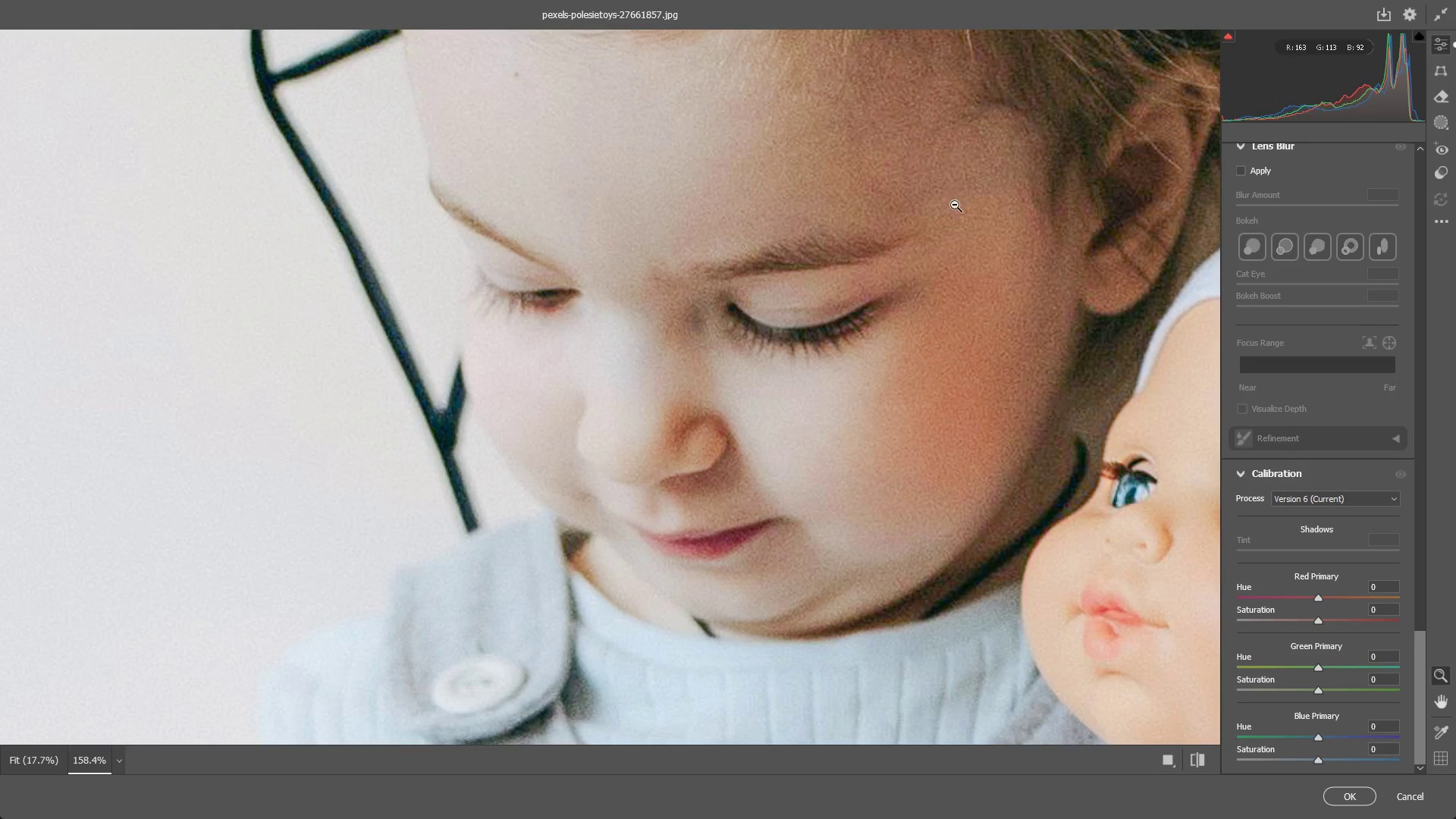 
left_click_drag(start_coordinate=[955, 205], to_coordinate=[858, 225])
 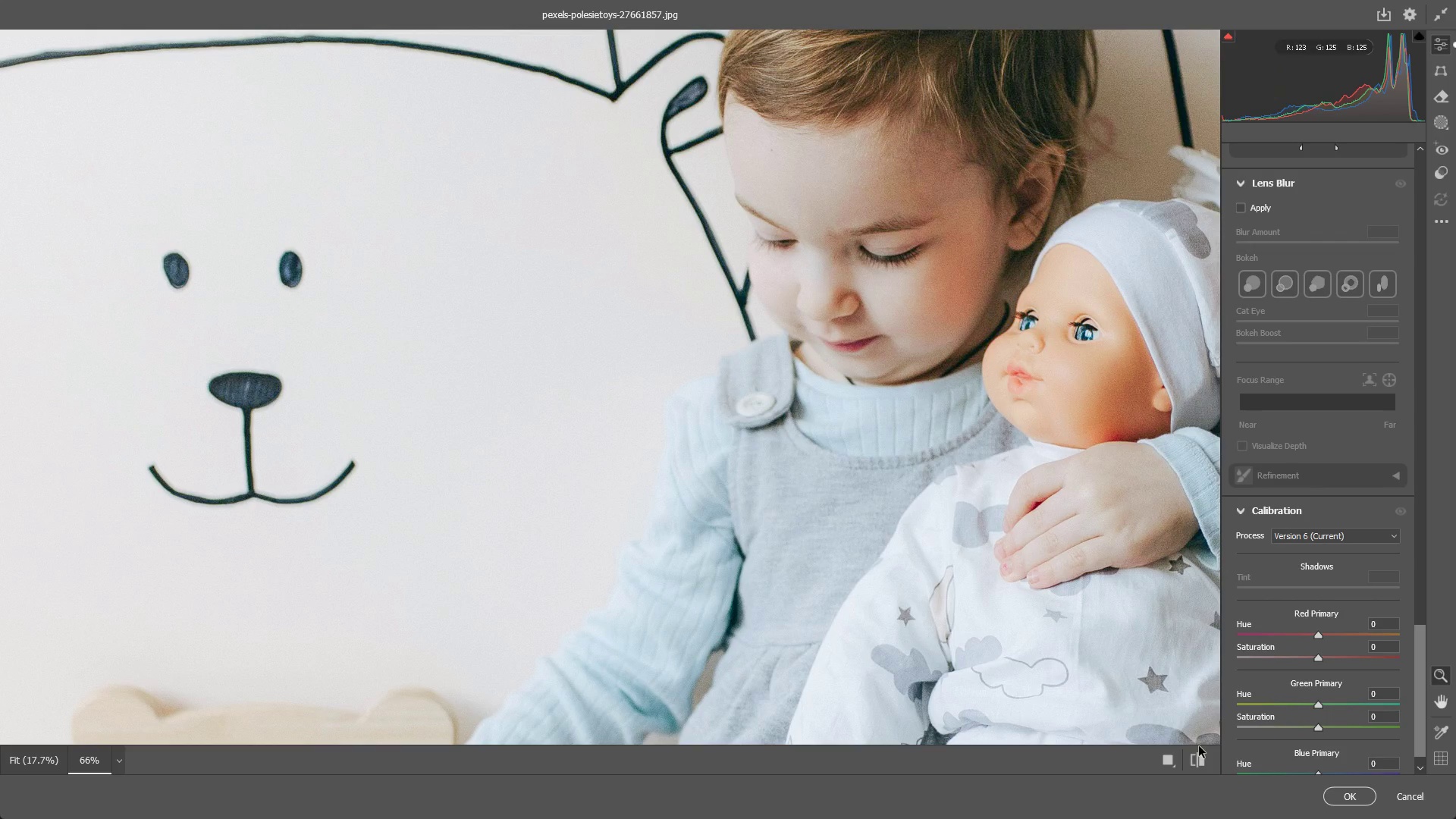 
left_click([1196, 767])
 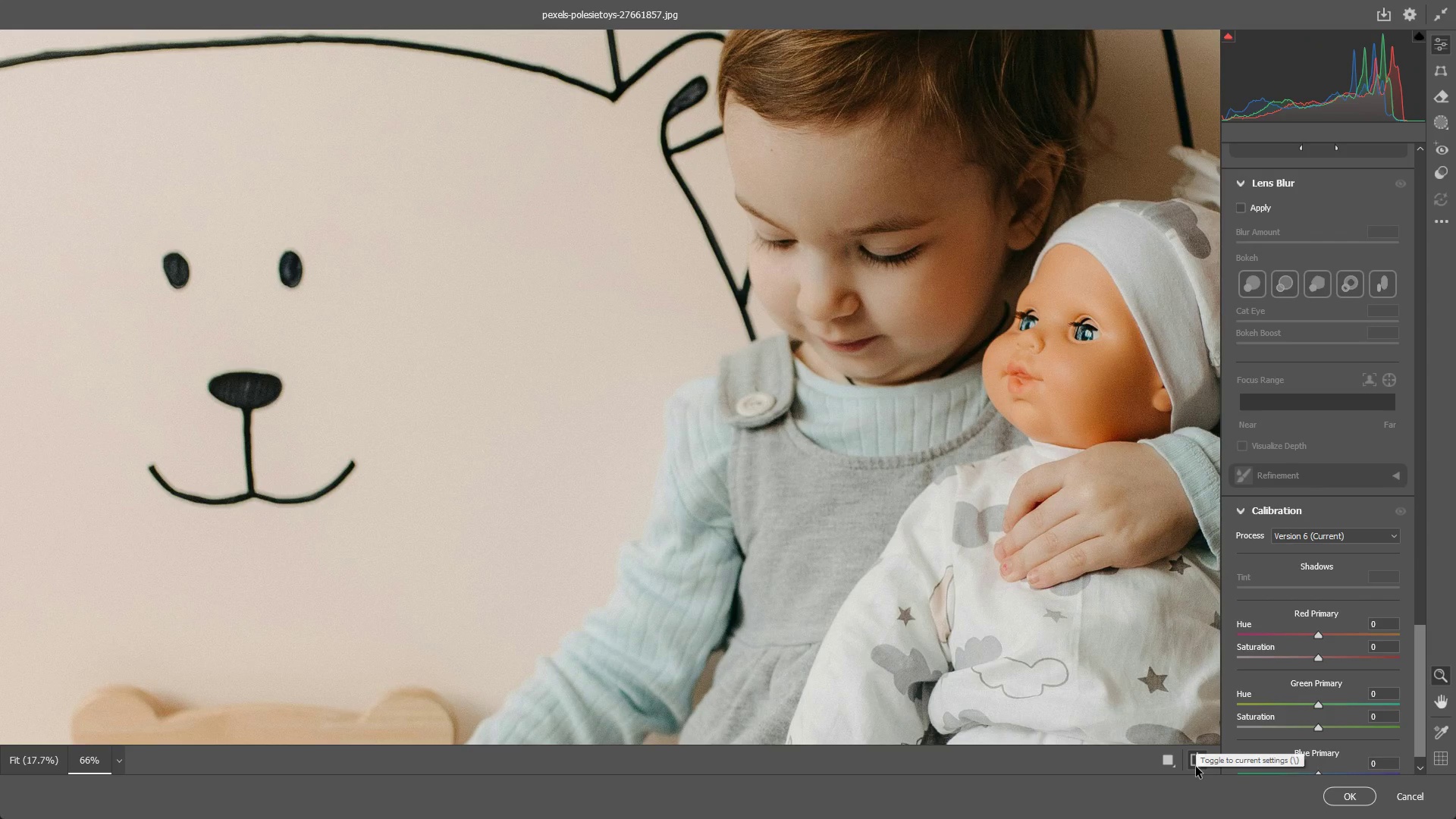 
left_click([1196, 767])
 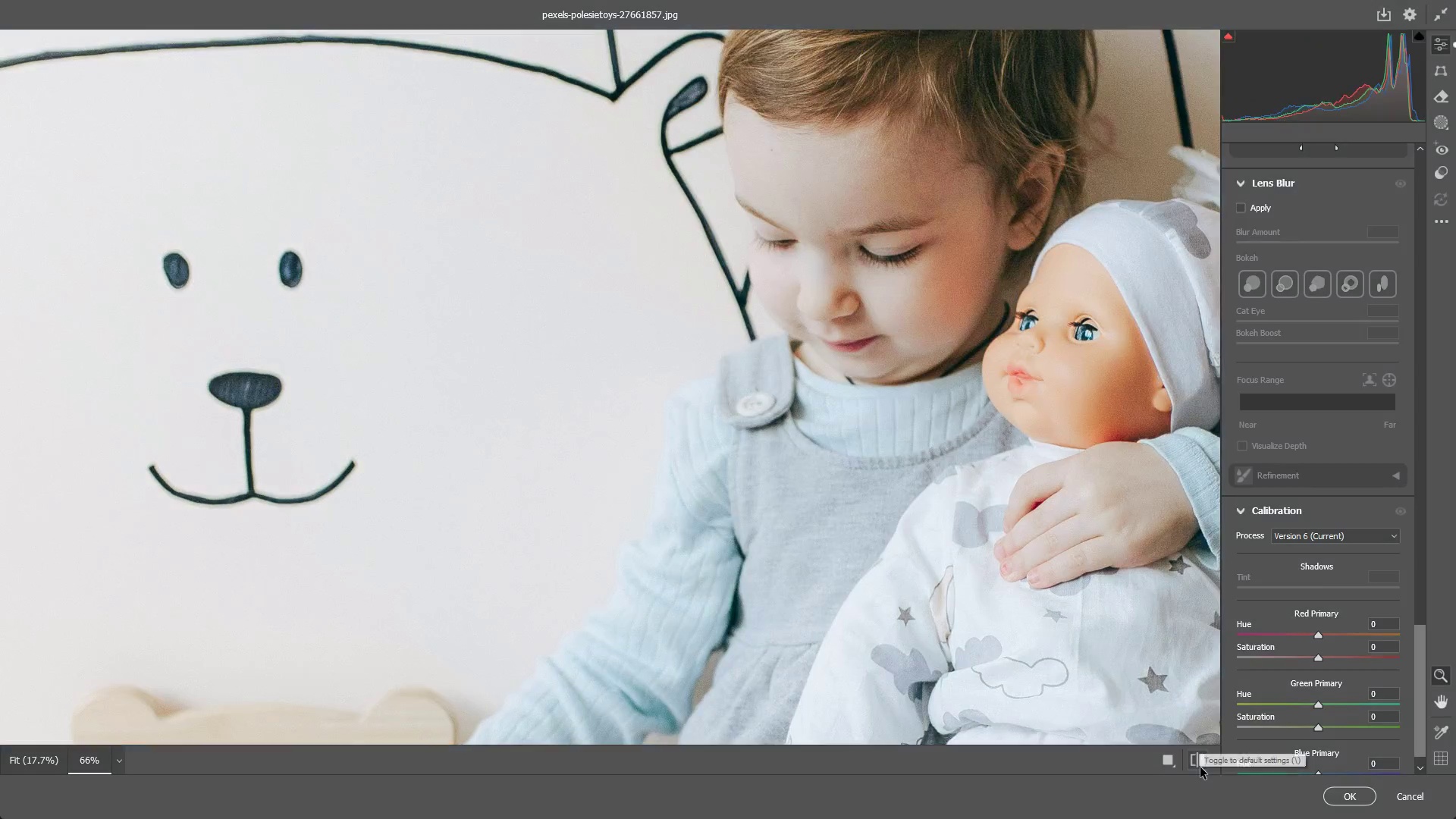 
left_click_drag(start_coordinate=[892, 457], to_coordinate=[748, 438])
 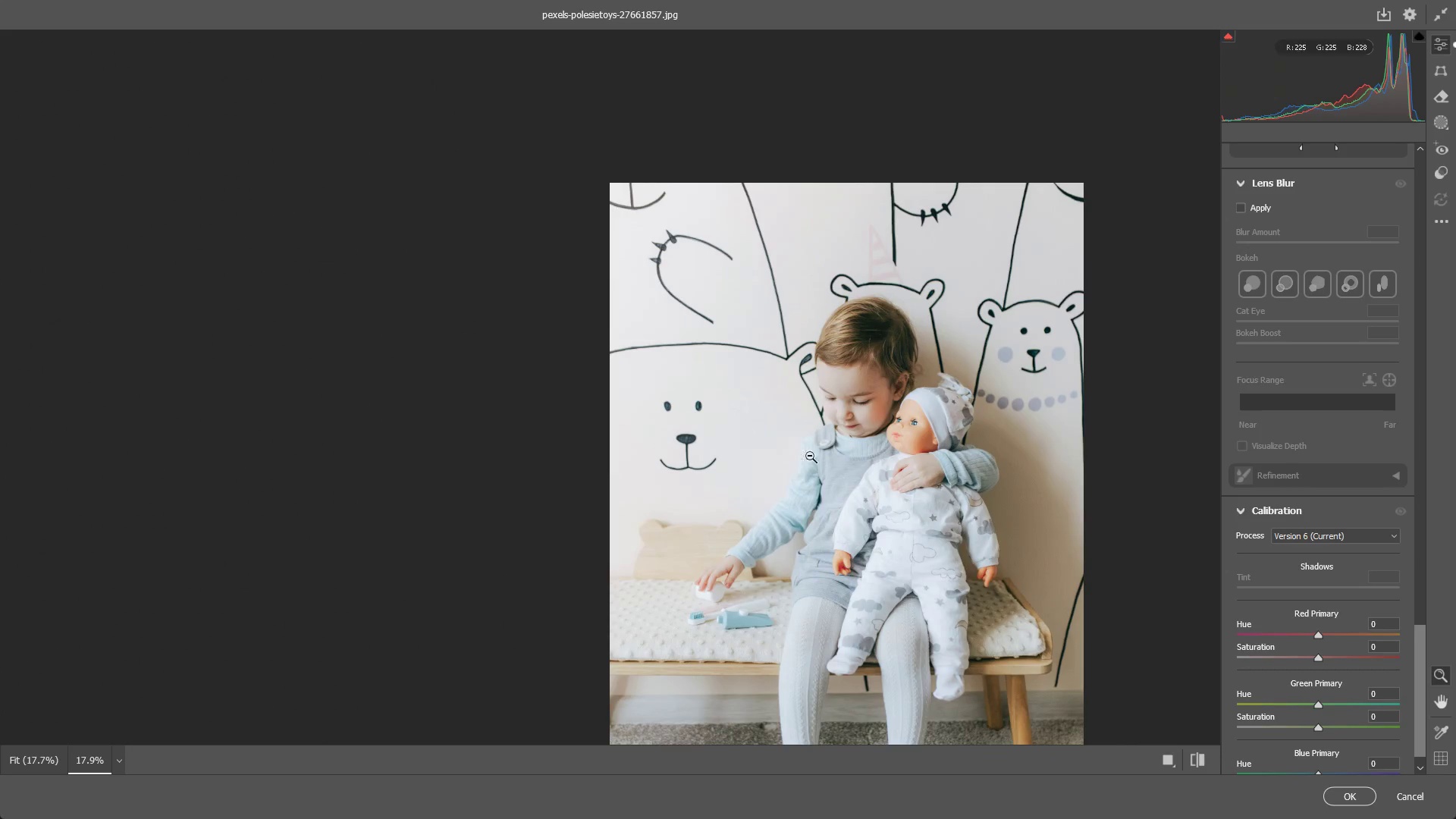 
hold_key(key=Space, duration=0.98)
 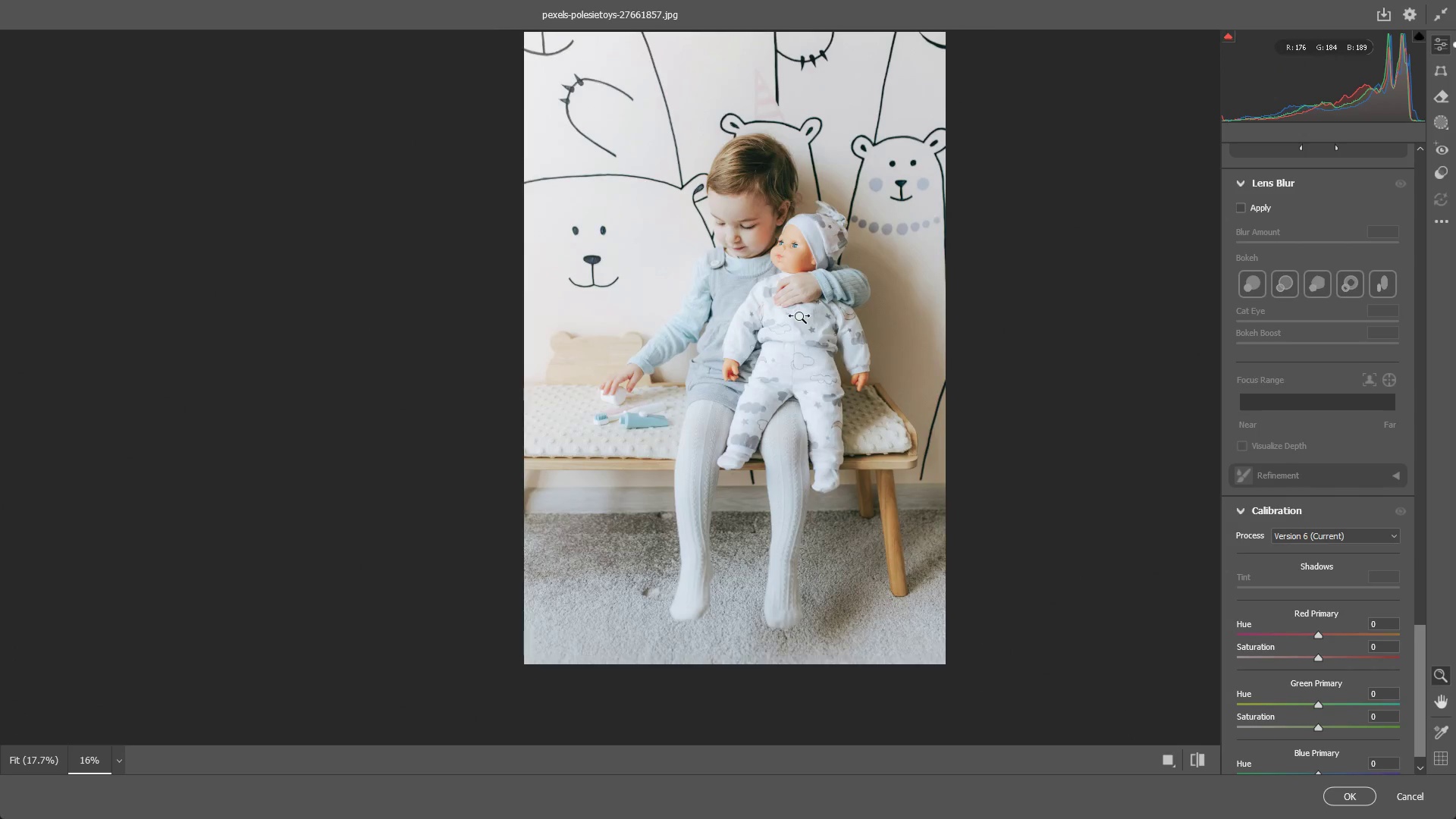 
left_click_drag(start_coordinate=[865, 467], to_coordinate=[745, 282])
 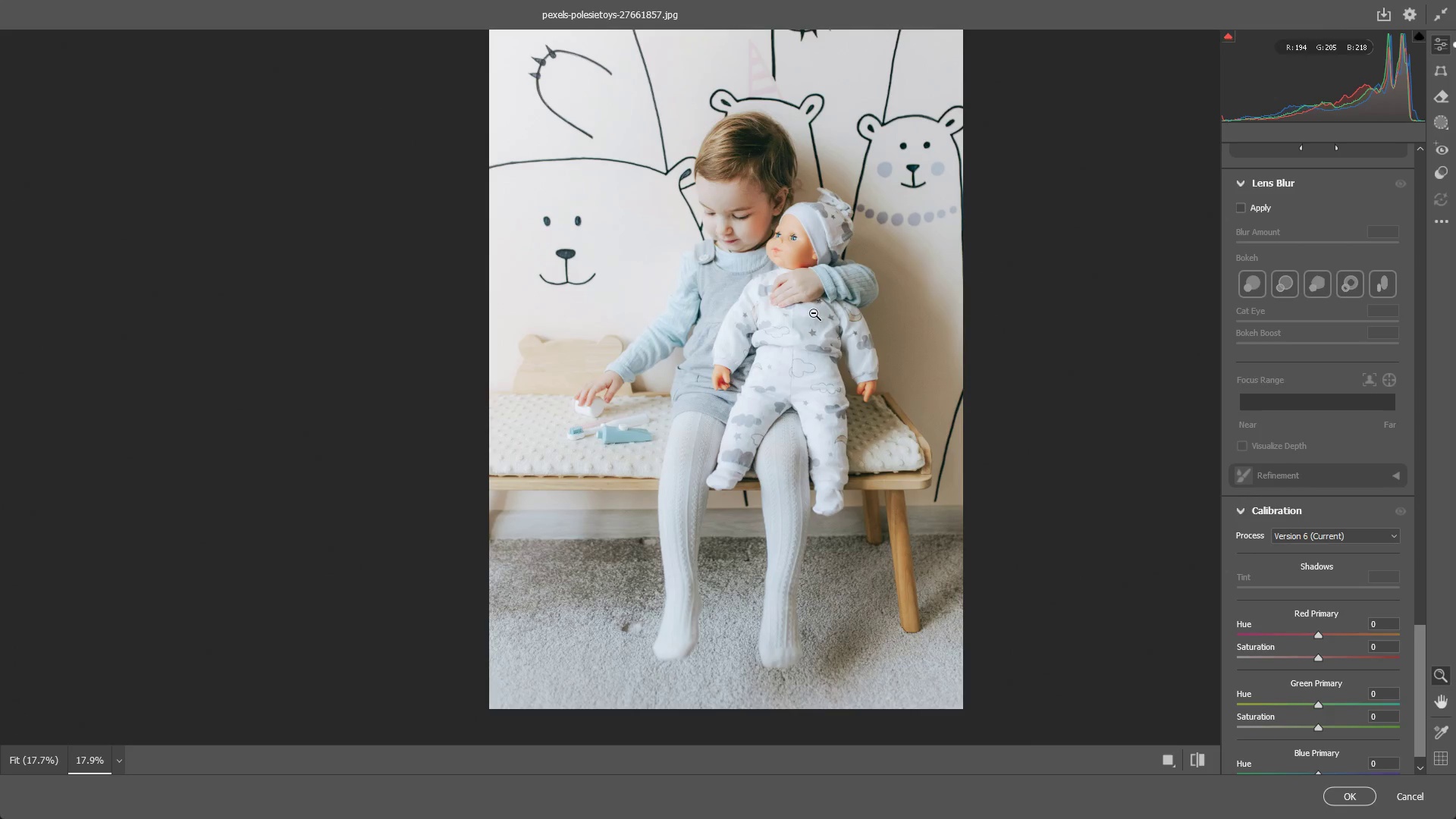 
left_click_drag(start_coordinate=[814, 313], to_coordinate=[930, 322])
 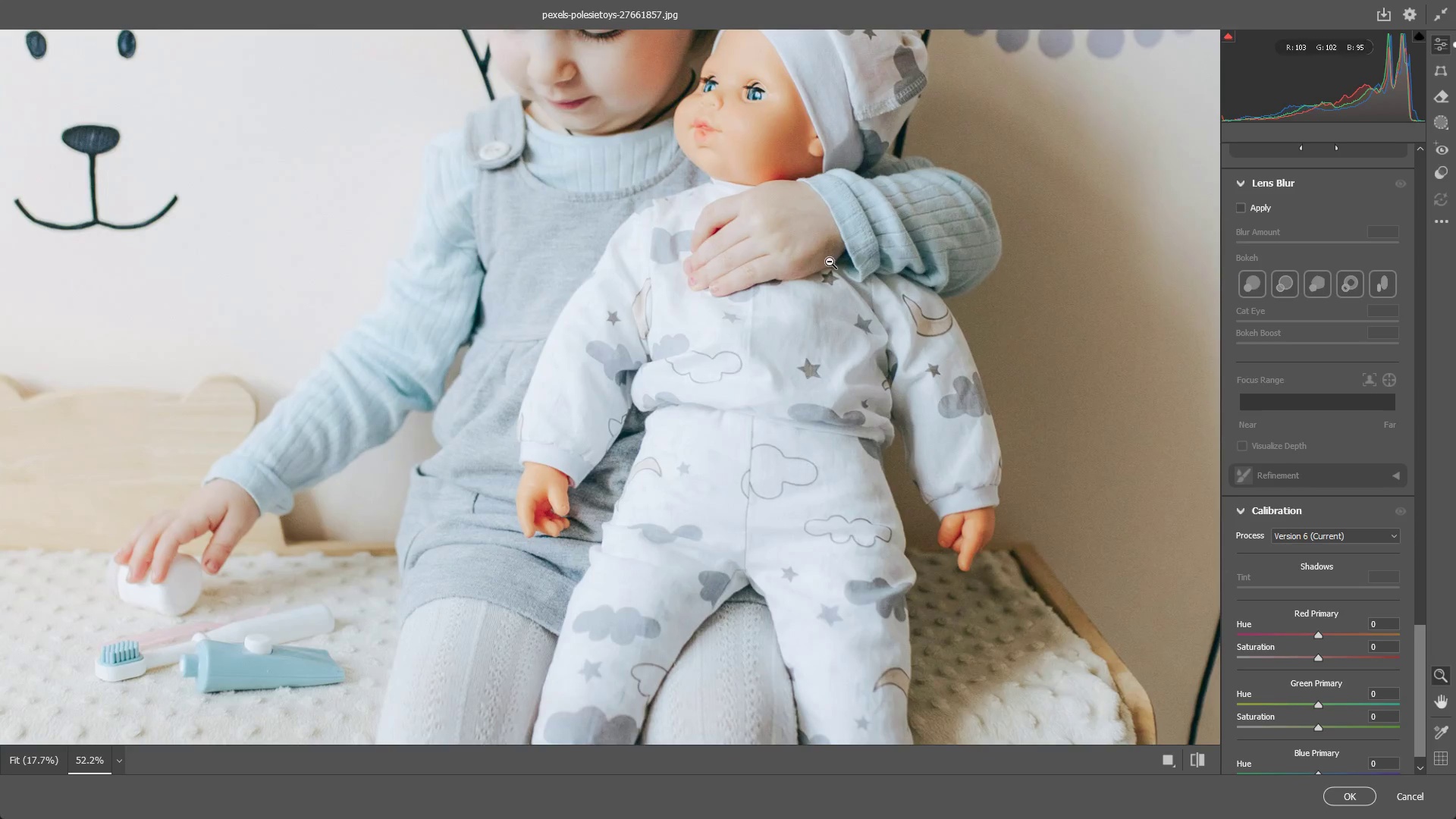 
hold_key(key=Space, duration=0.56)
 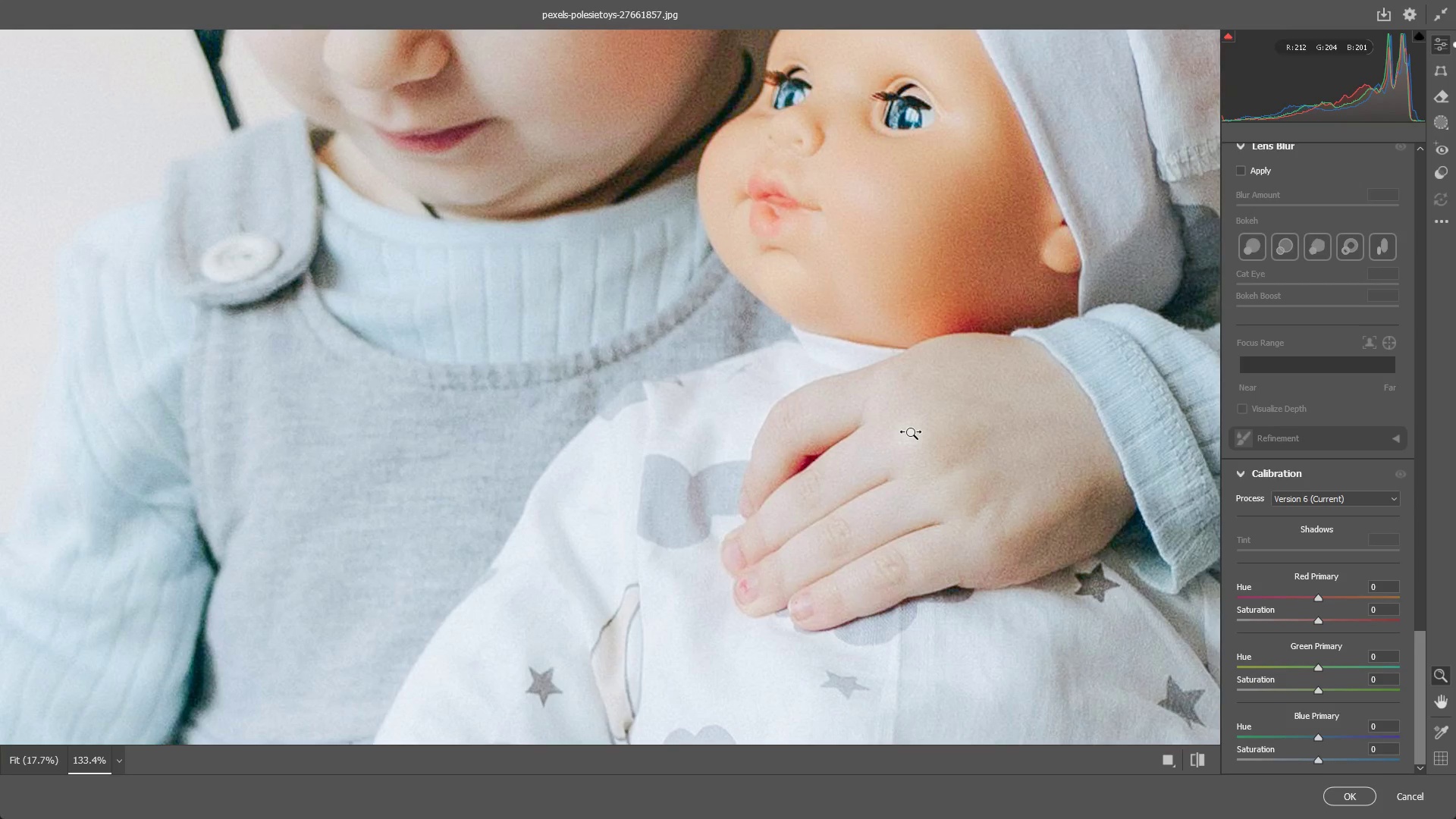 
left_click_drag(start_coordinate=[806, 231], to_coordinate=[897, 419])
 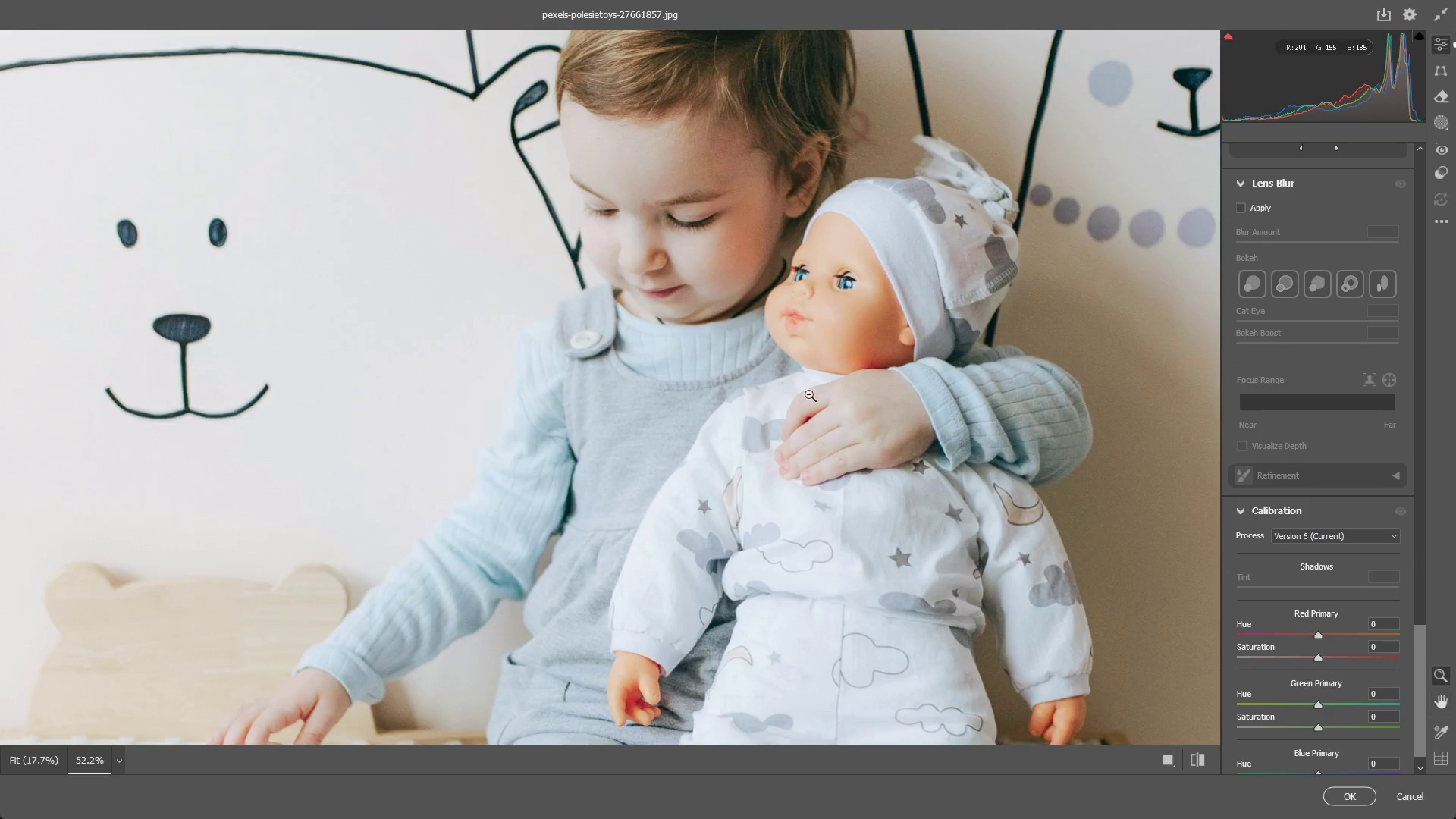 
left_click_drag(start_coordinate=[808, 391], to_coordinate=[868, 437])
 